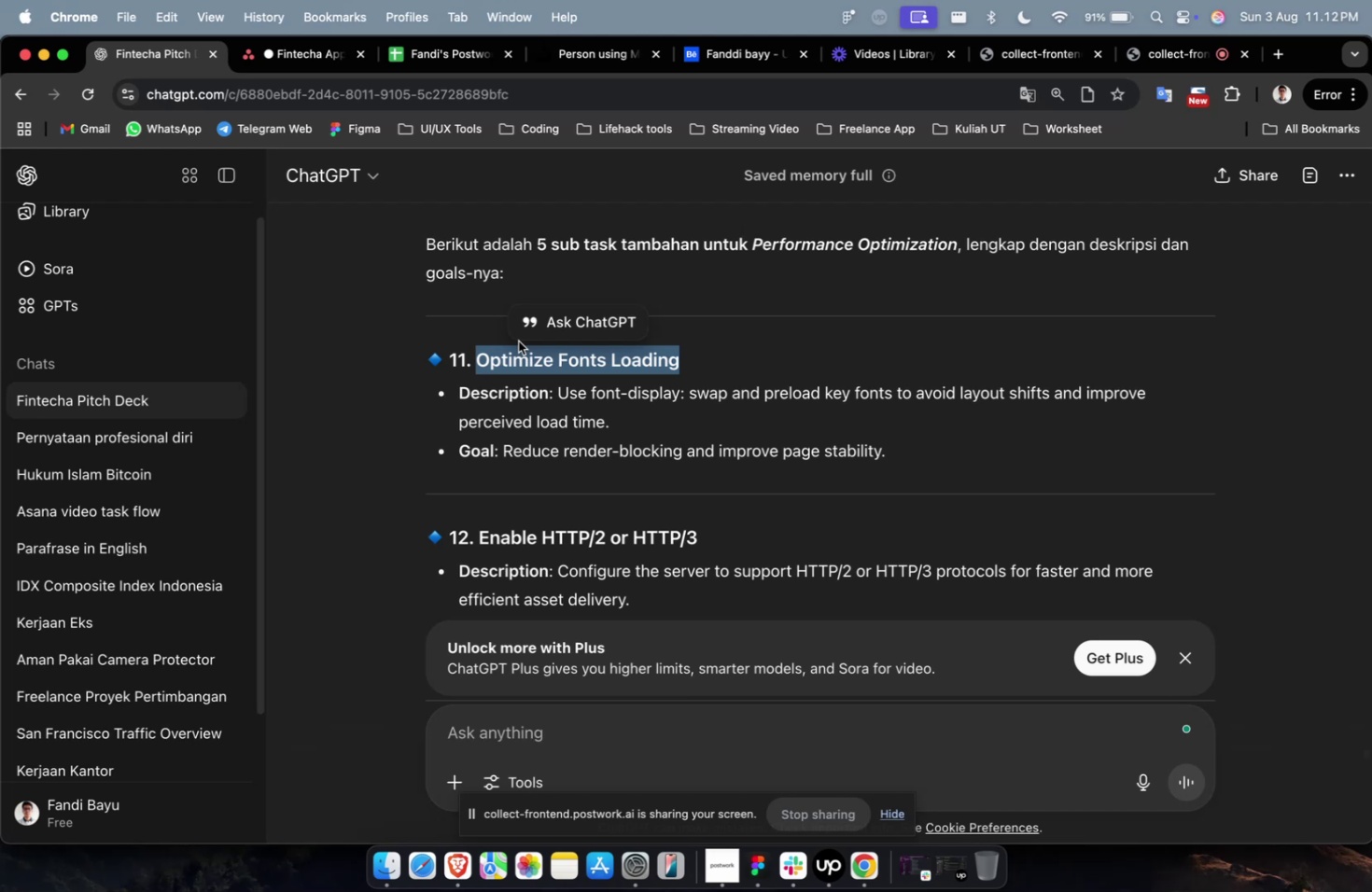 
left_click([295, 54])
 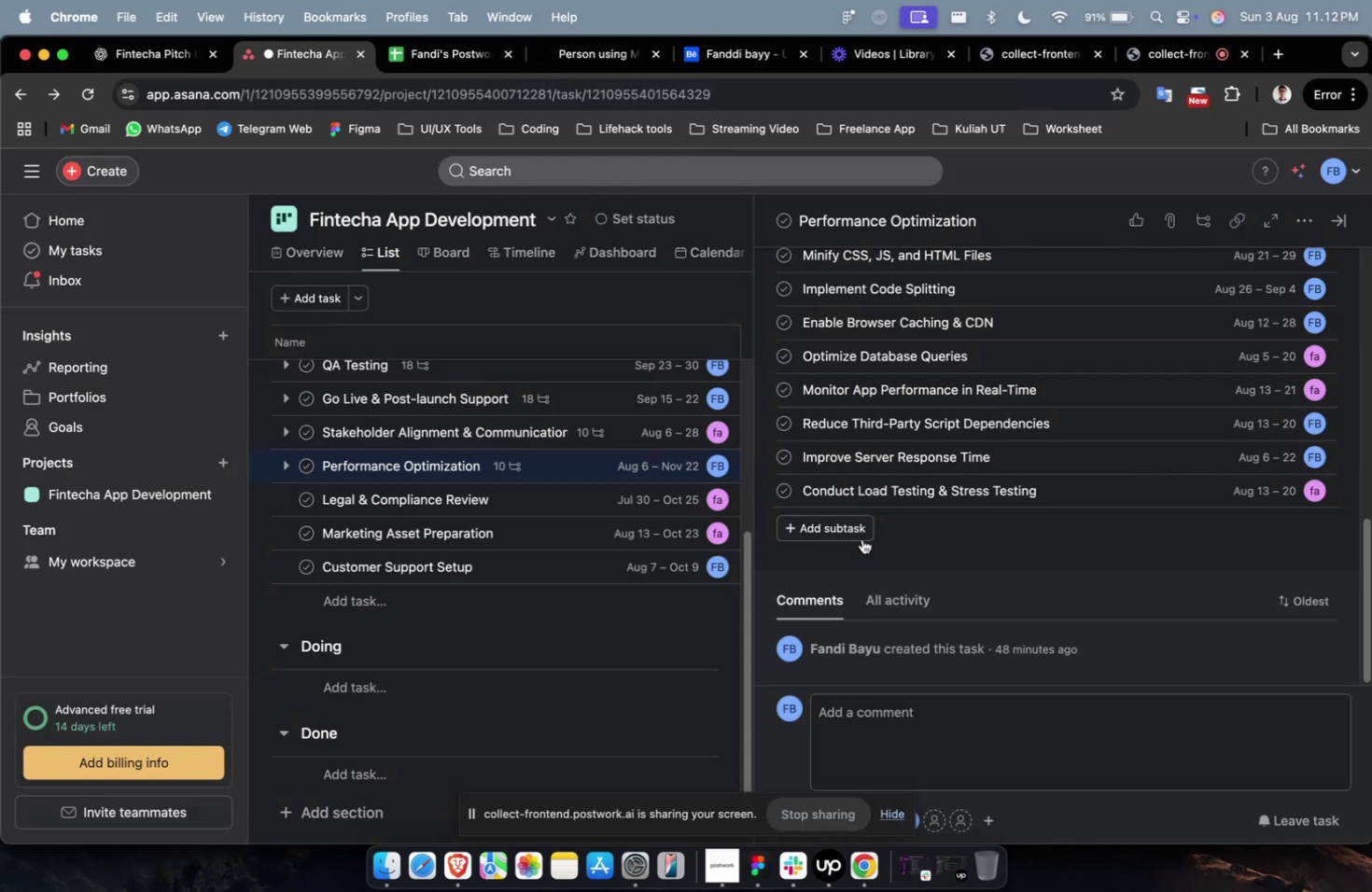 
left_click([861, 538])
 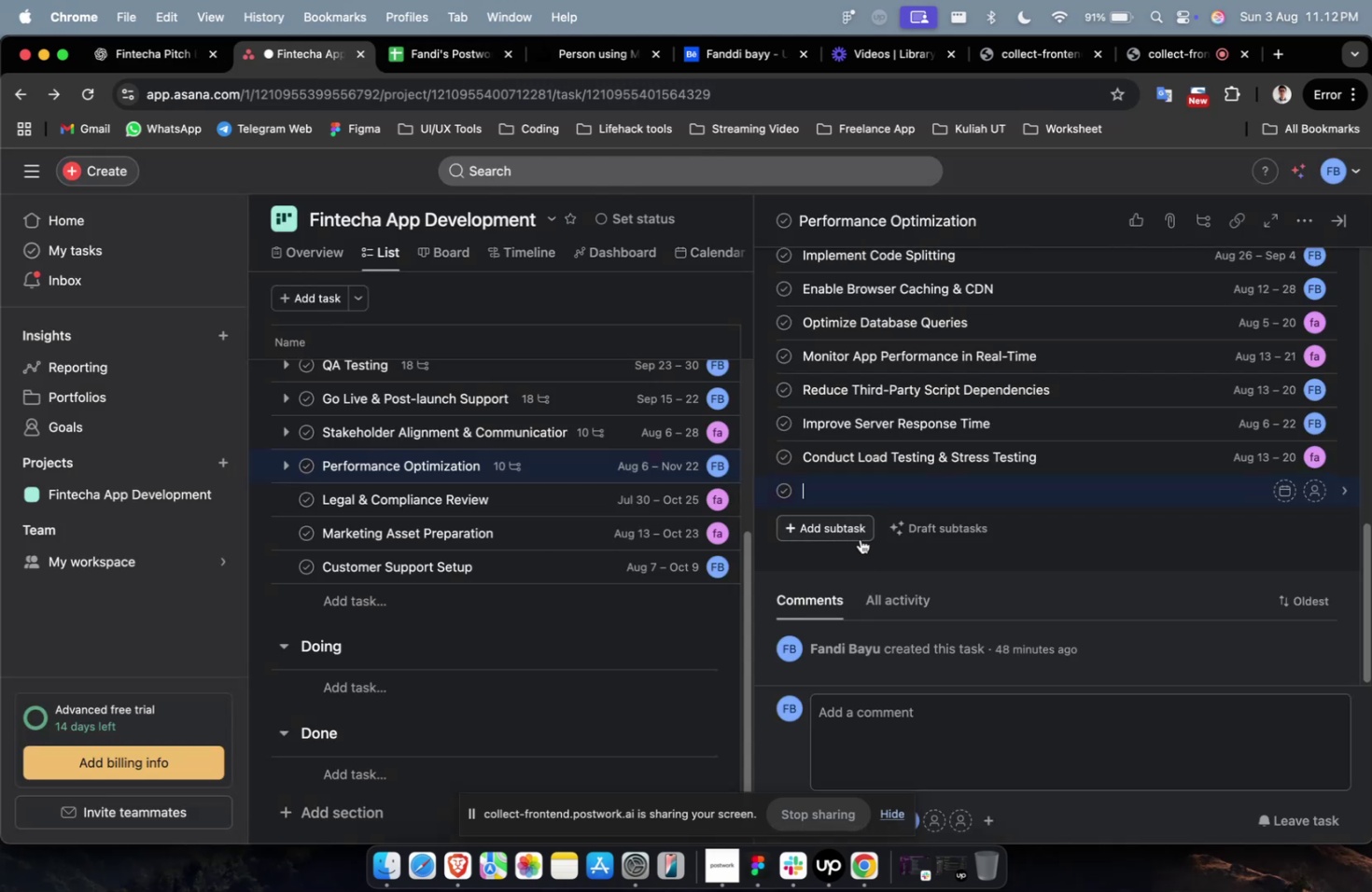 
key(Meta+V)
 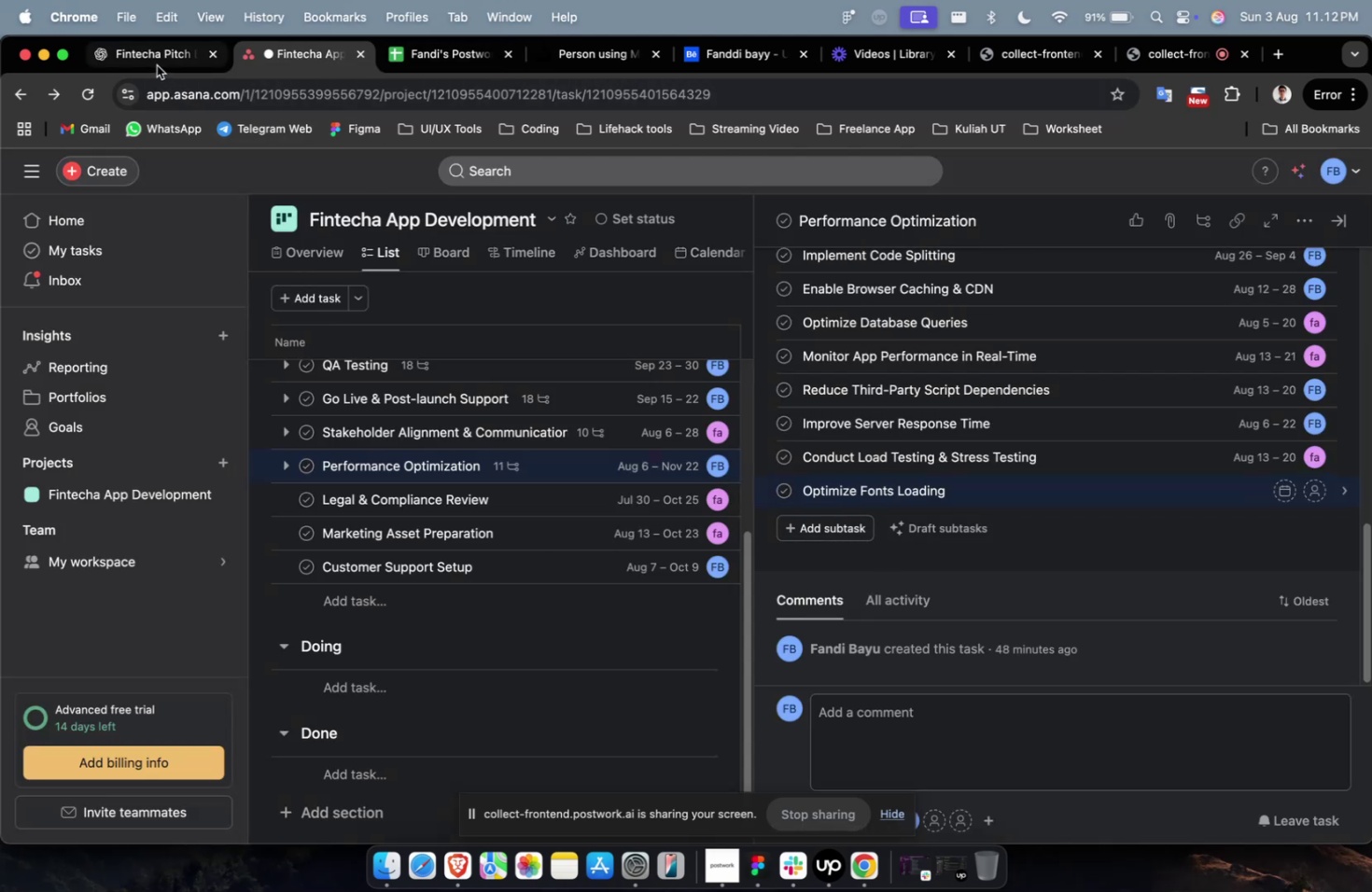 
left_click([157, 65])
 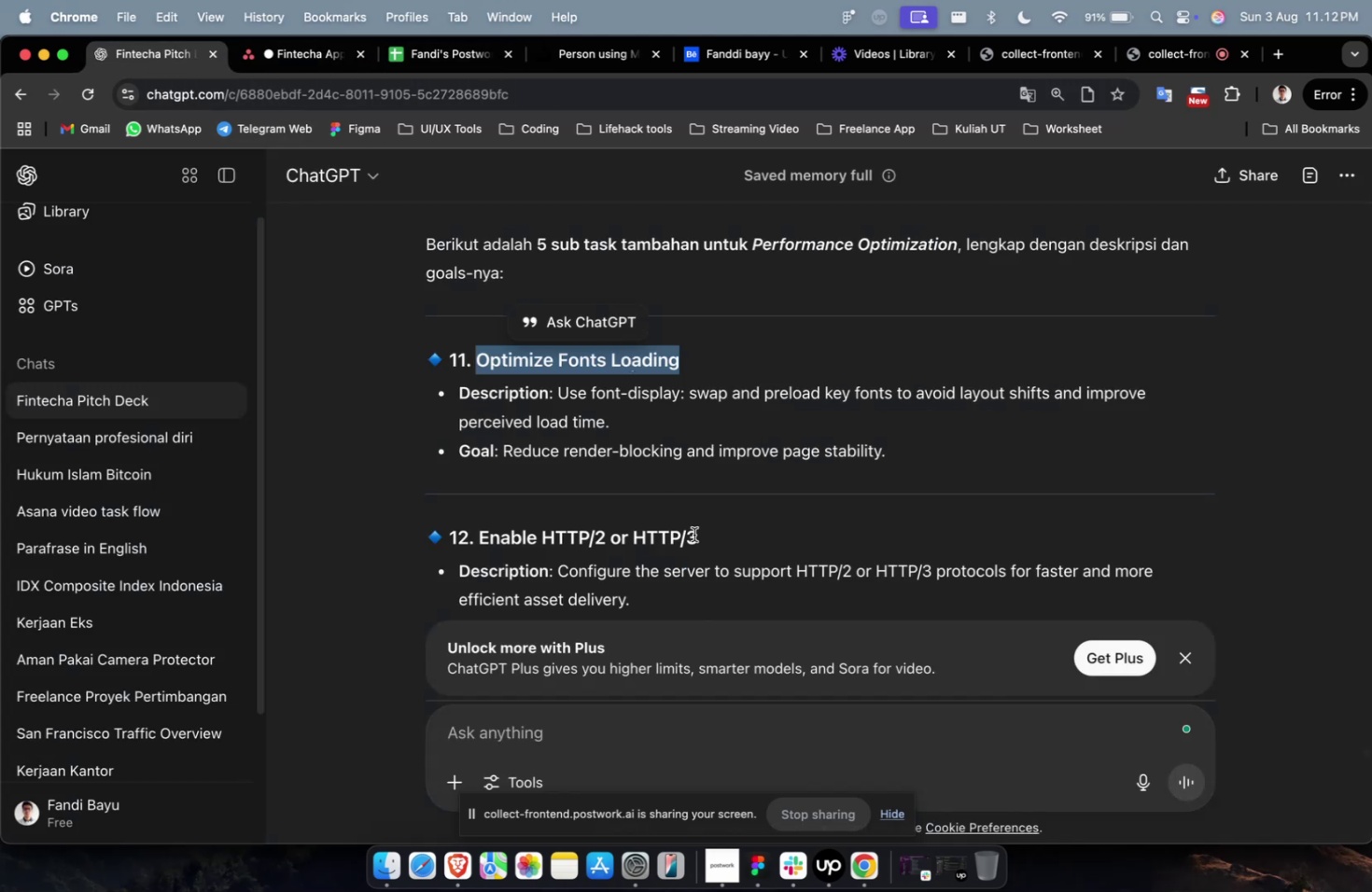 
left_click_drag(start_coordinate=[703, 534], to_coordinate=[479, 539])
 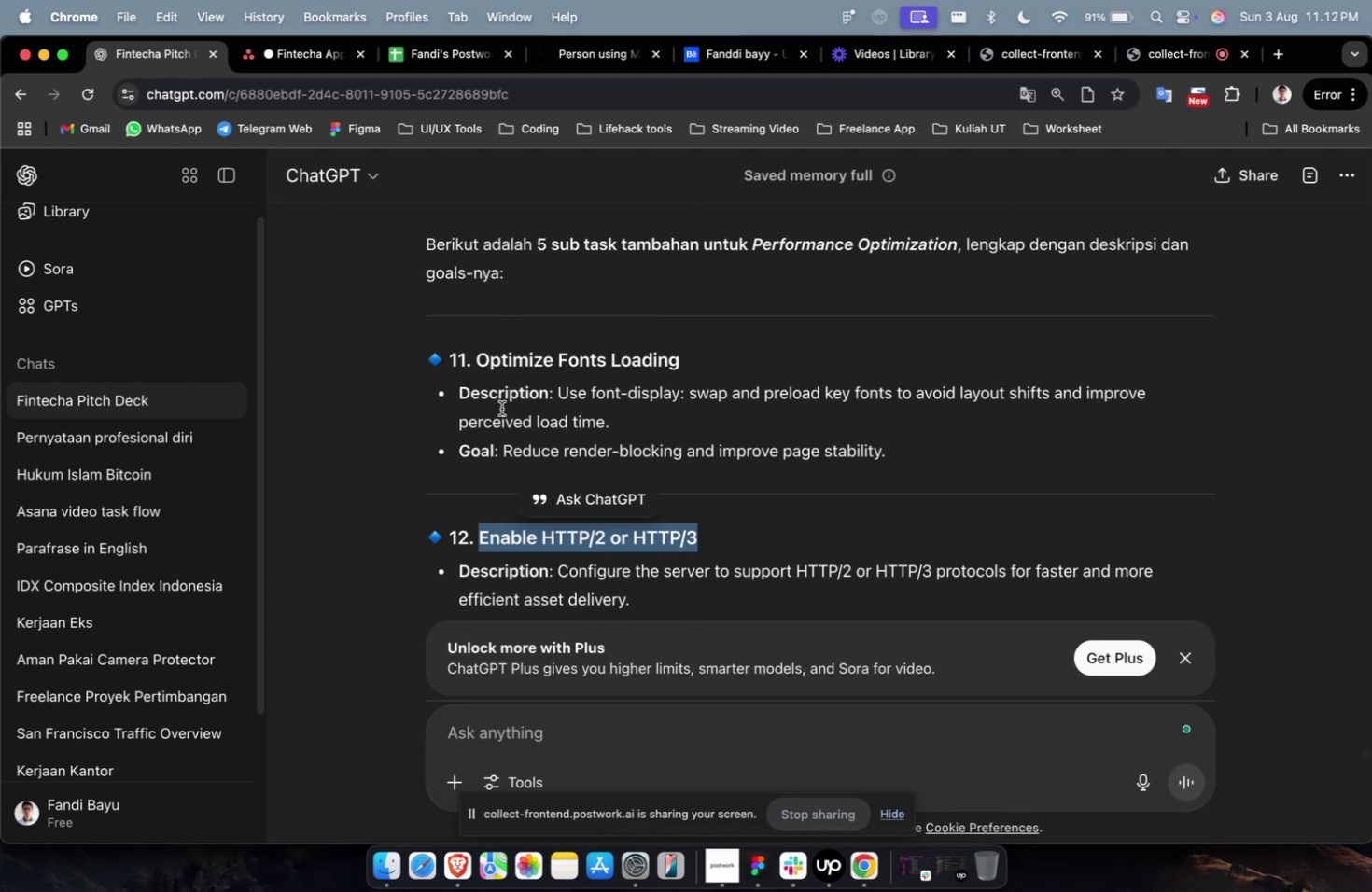 
key(Meta+C)
 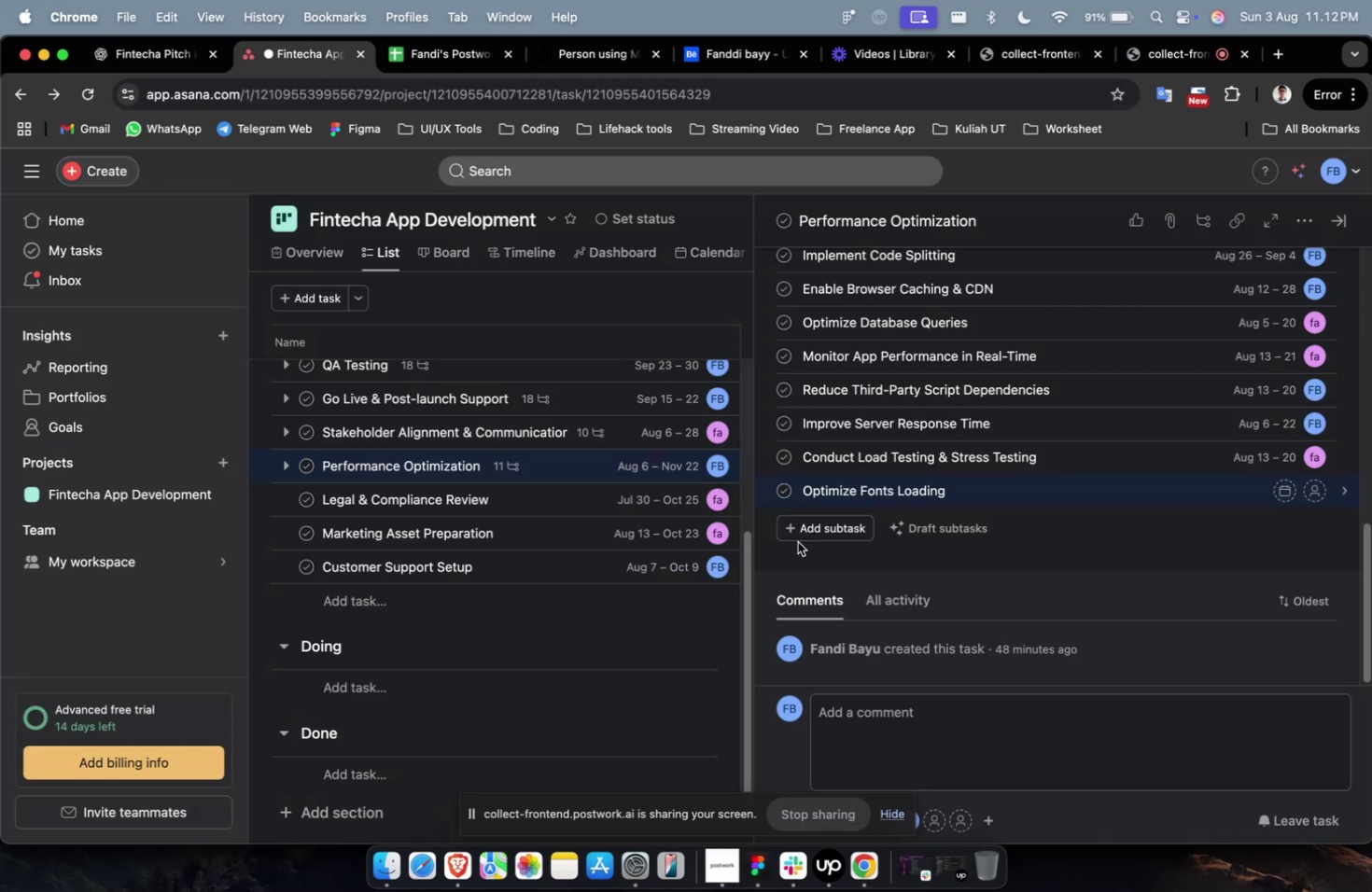 
left_click([800, 536])
 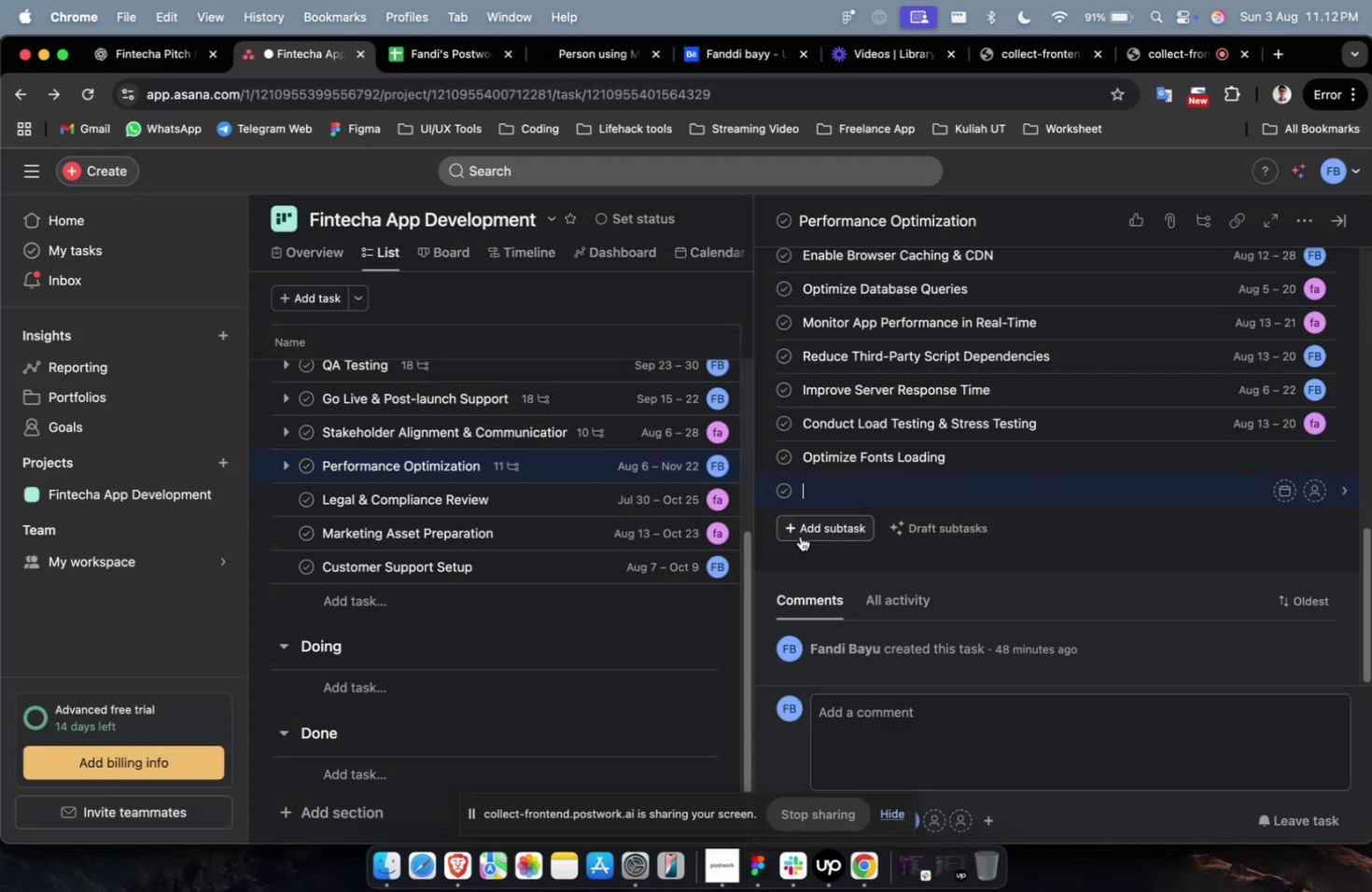 
key(Meta+V)
 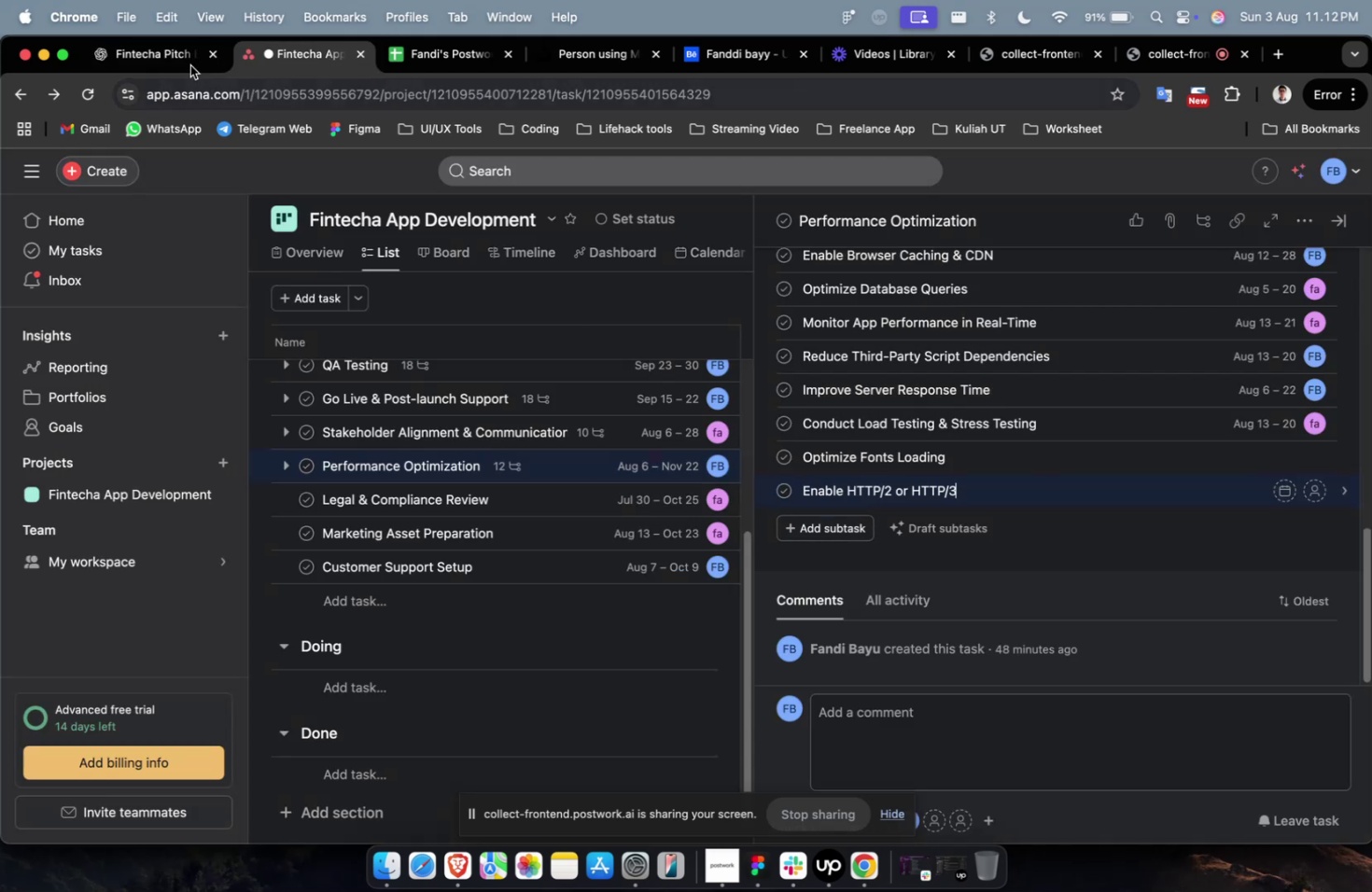 
left_click([168, 52])
 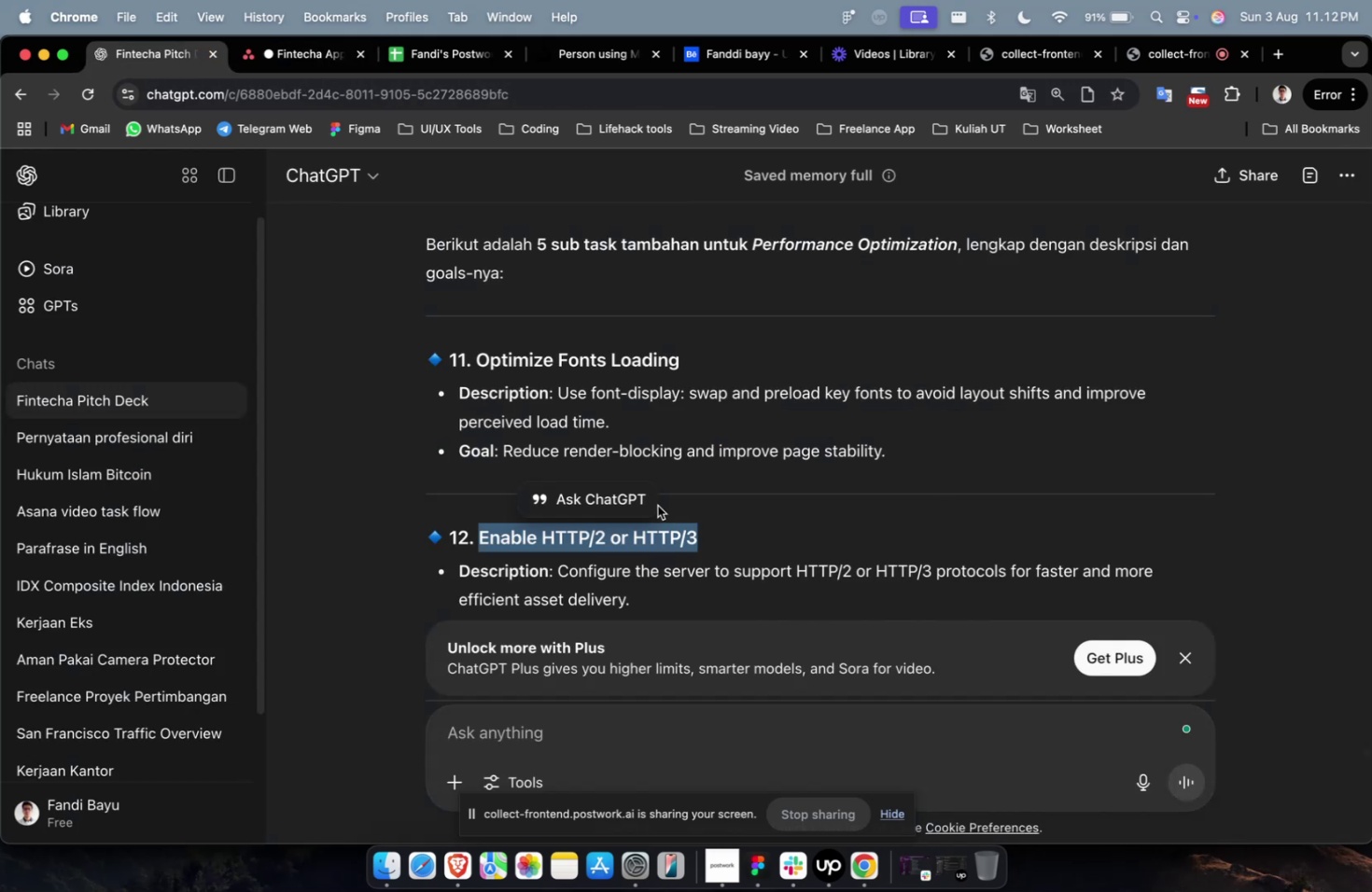 
scroll: coordinate [657, 505], scroll_direction: down, amount: 7.0
 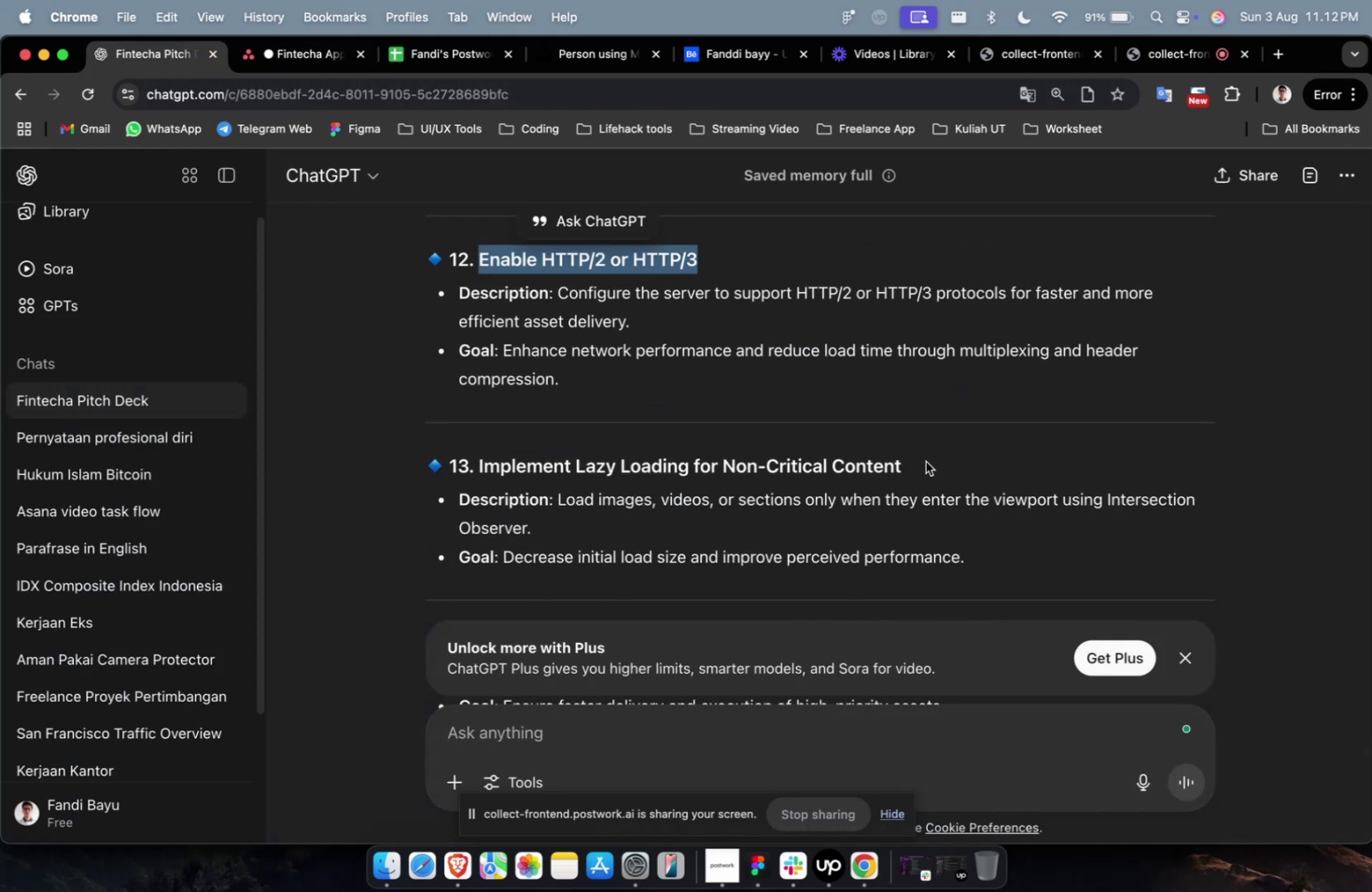 
left_click_drag(start_coordinate=[923, 461], to_coordinate=[479, 466])
 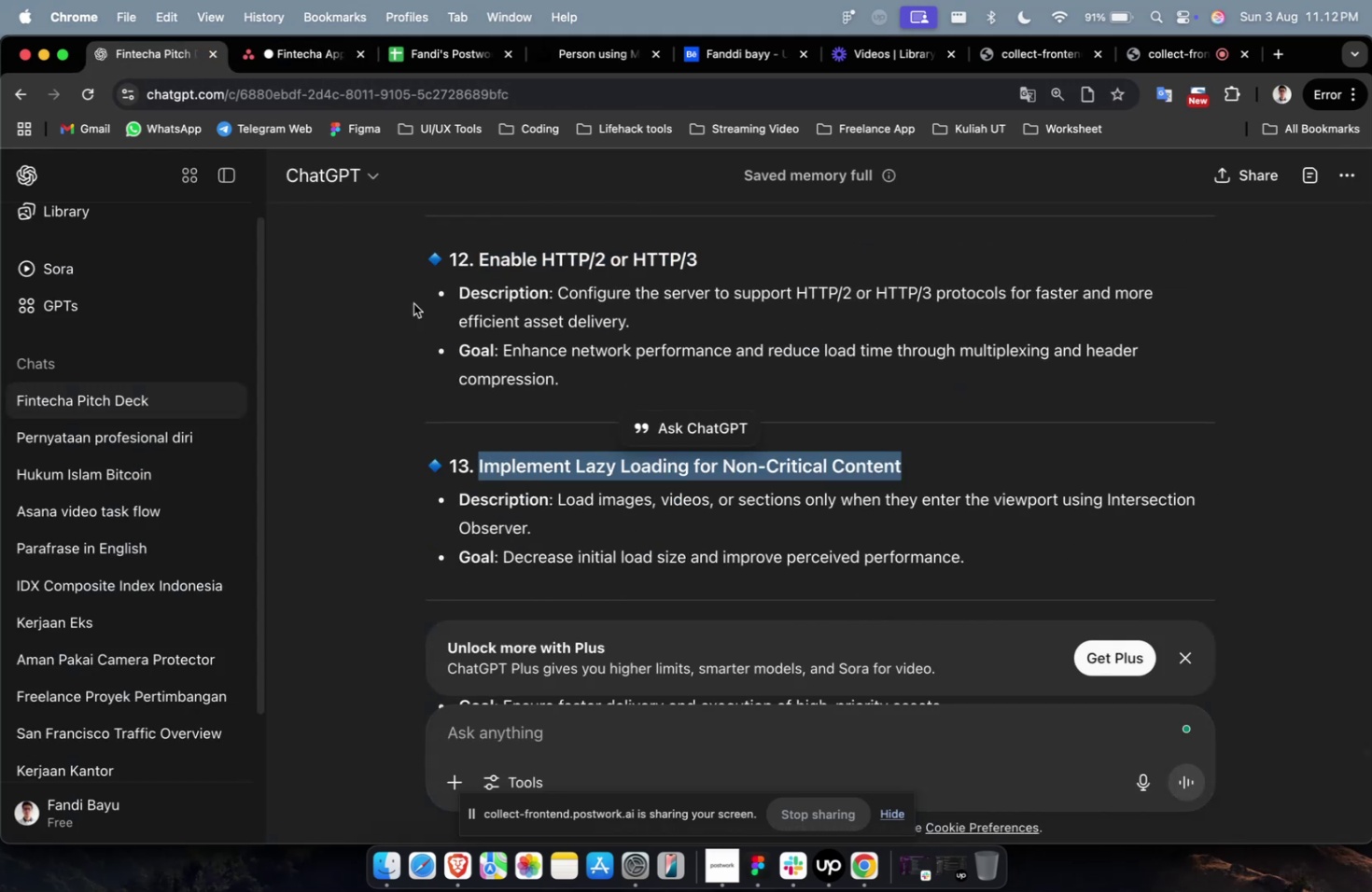 
key(Meta+CommandLeft)
 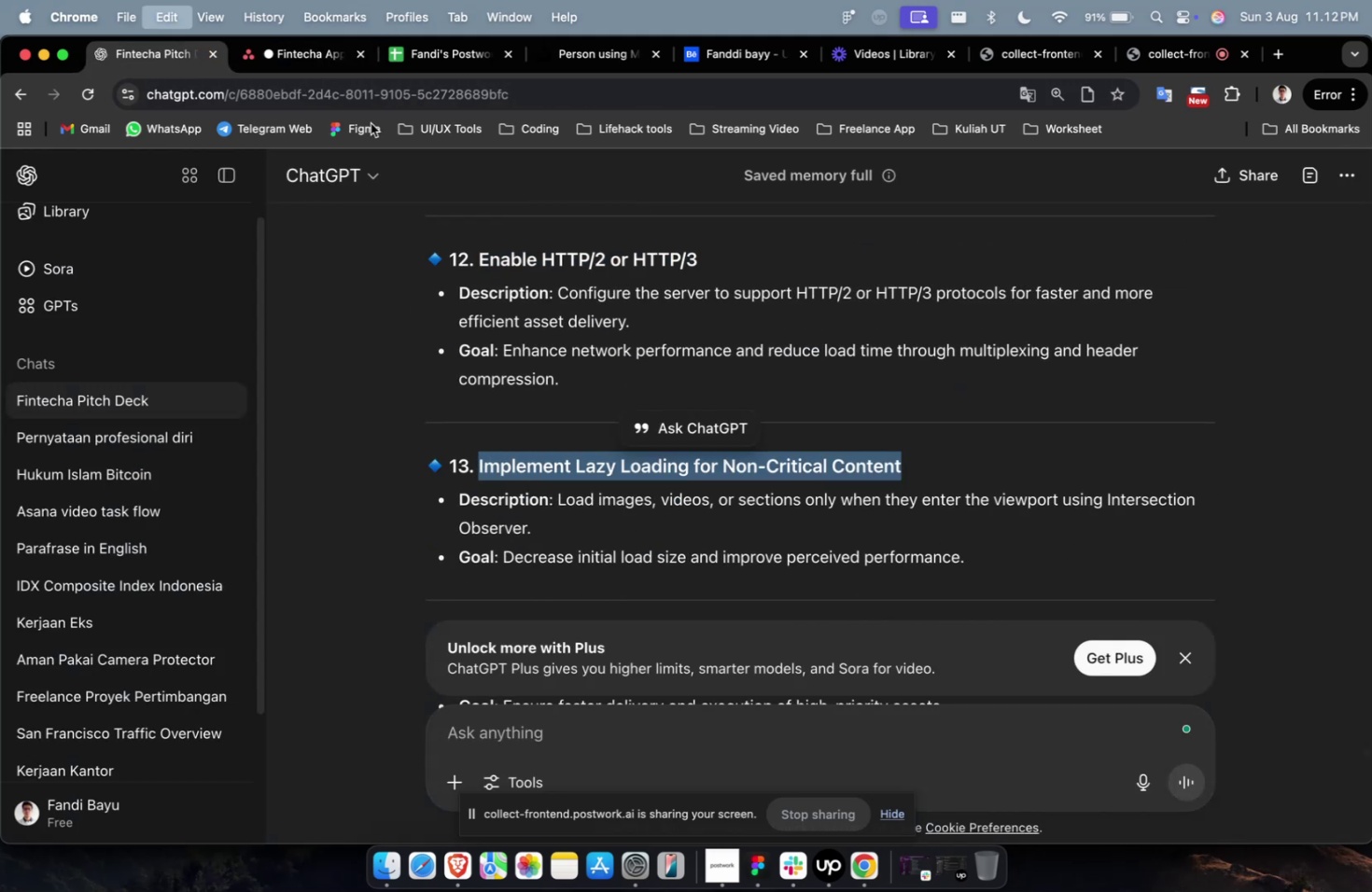 
key(Meta+C)
 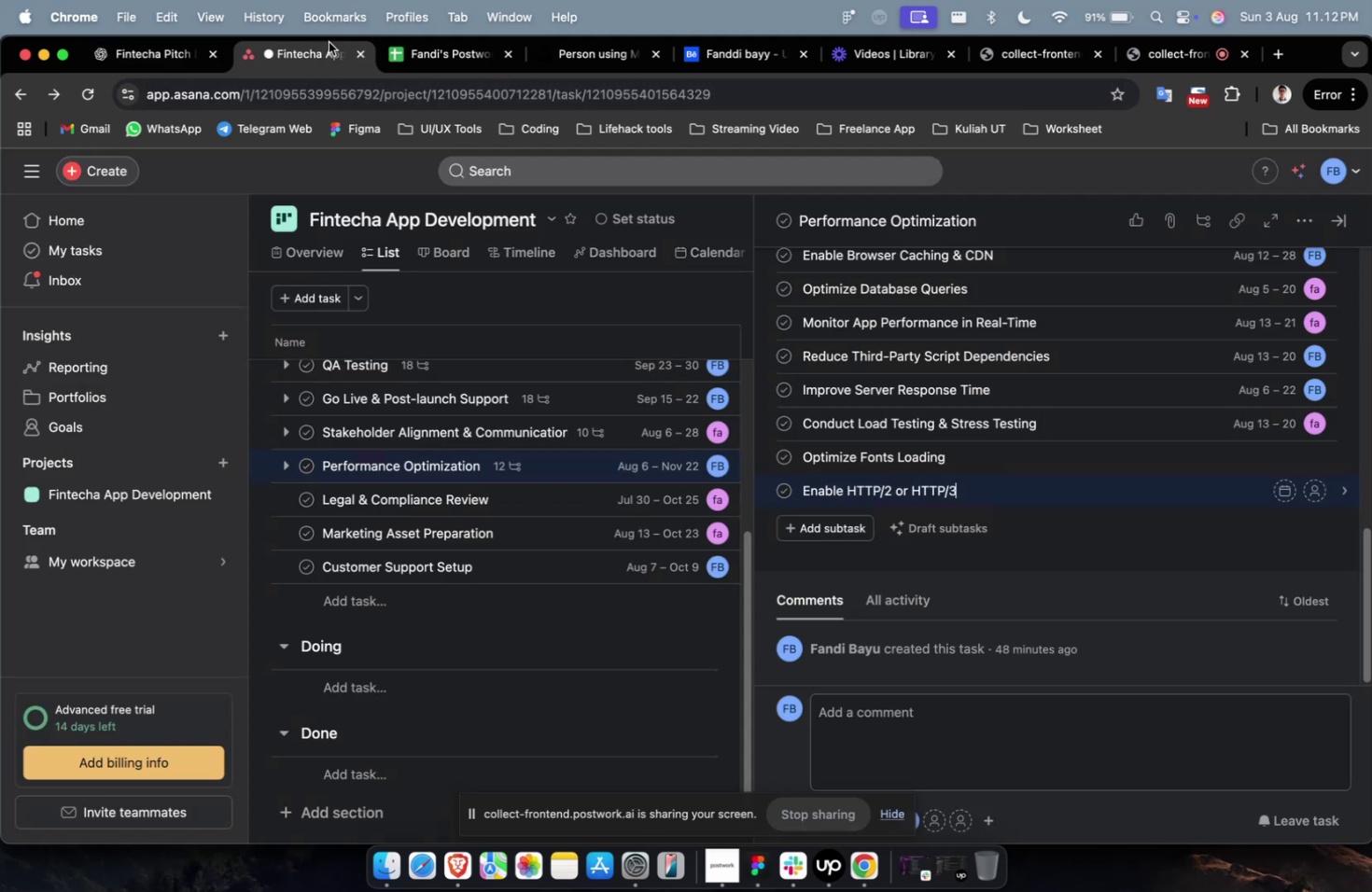 
left_click([329, 42])
 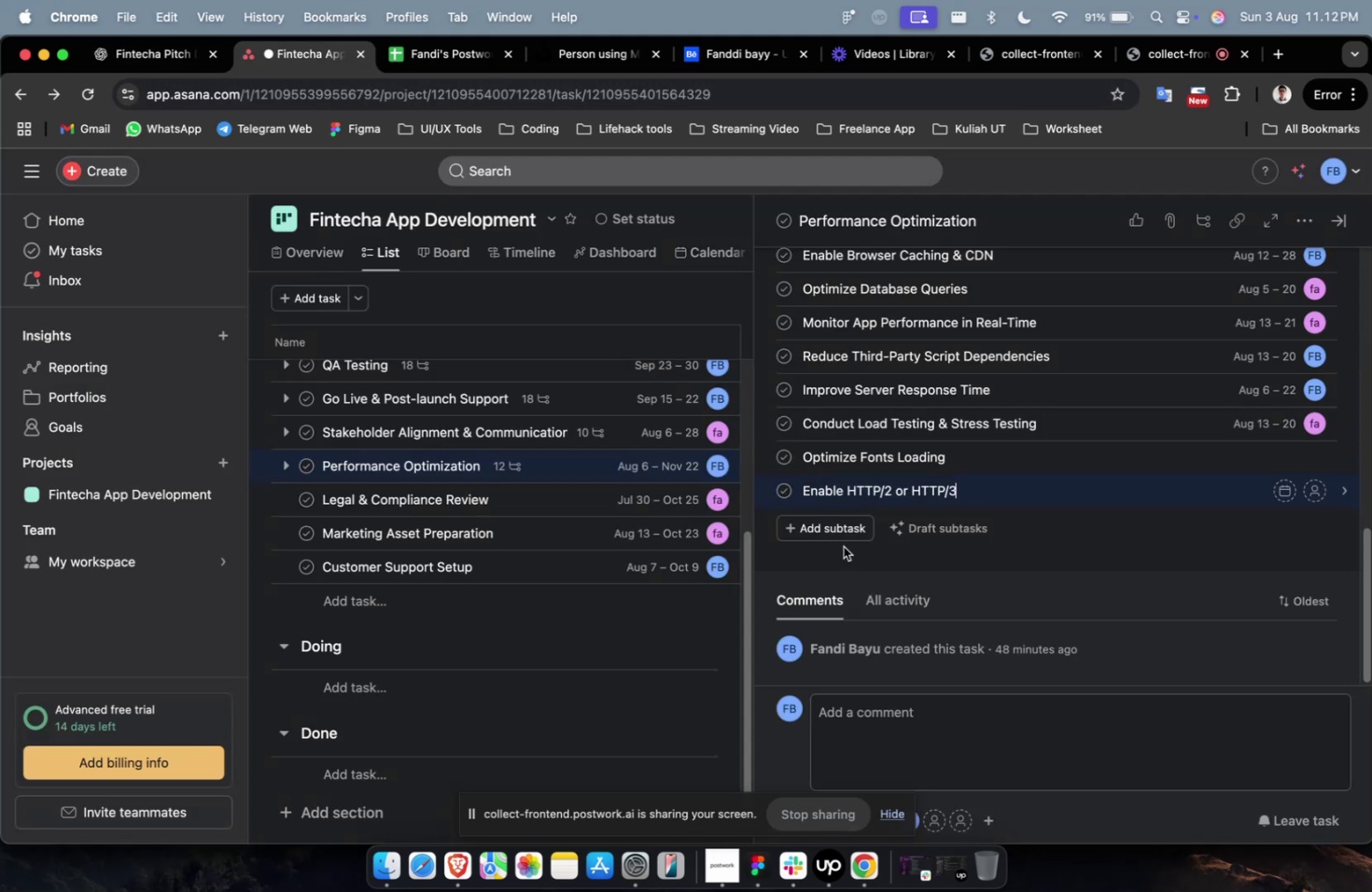 
left_click([838, 530])
 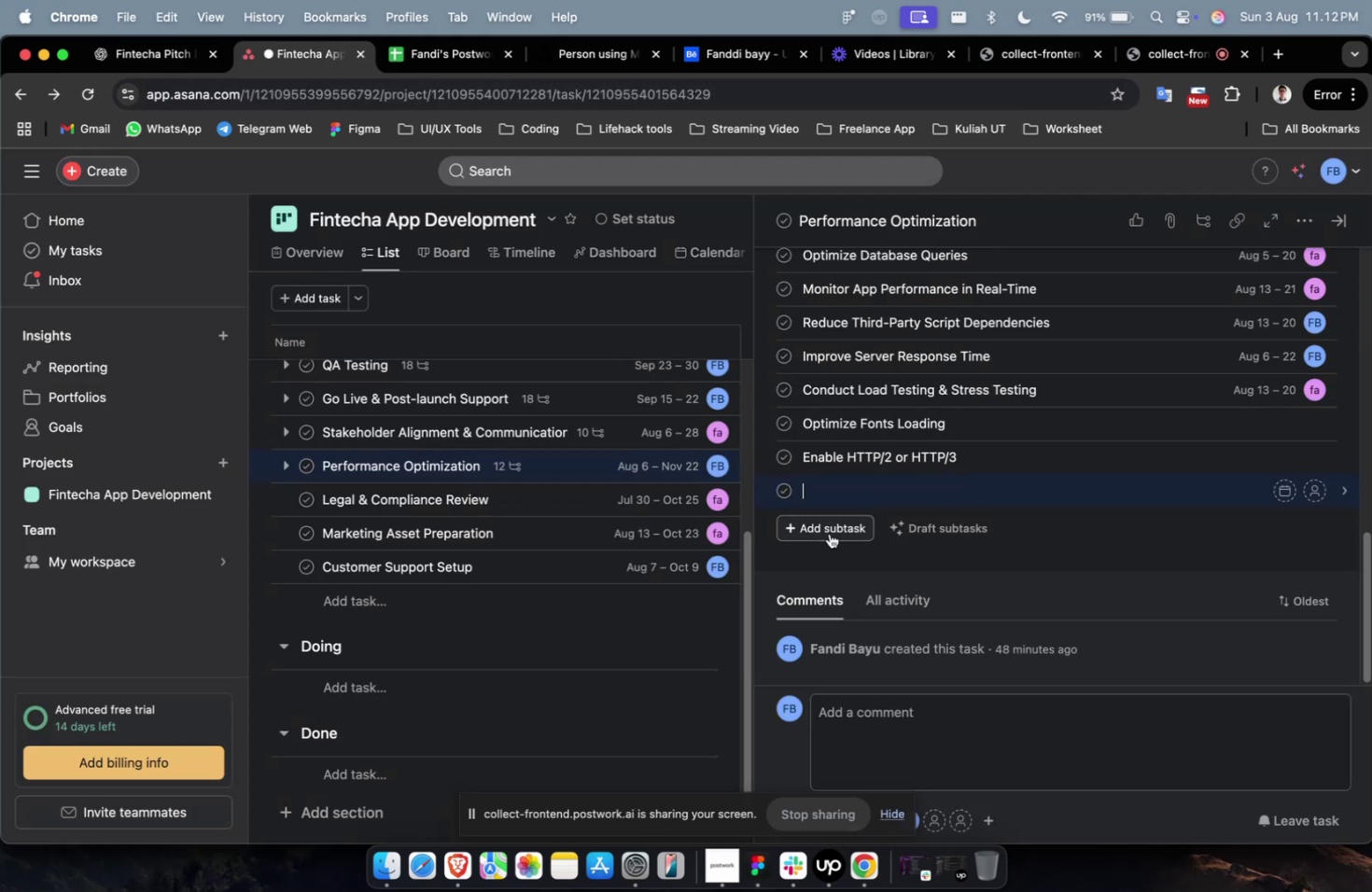 
key(Meta+CommandLeft)
 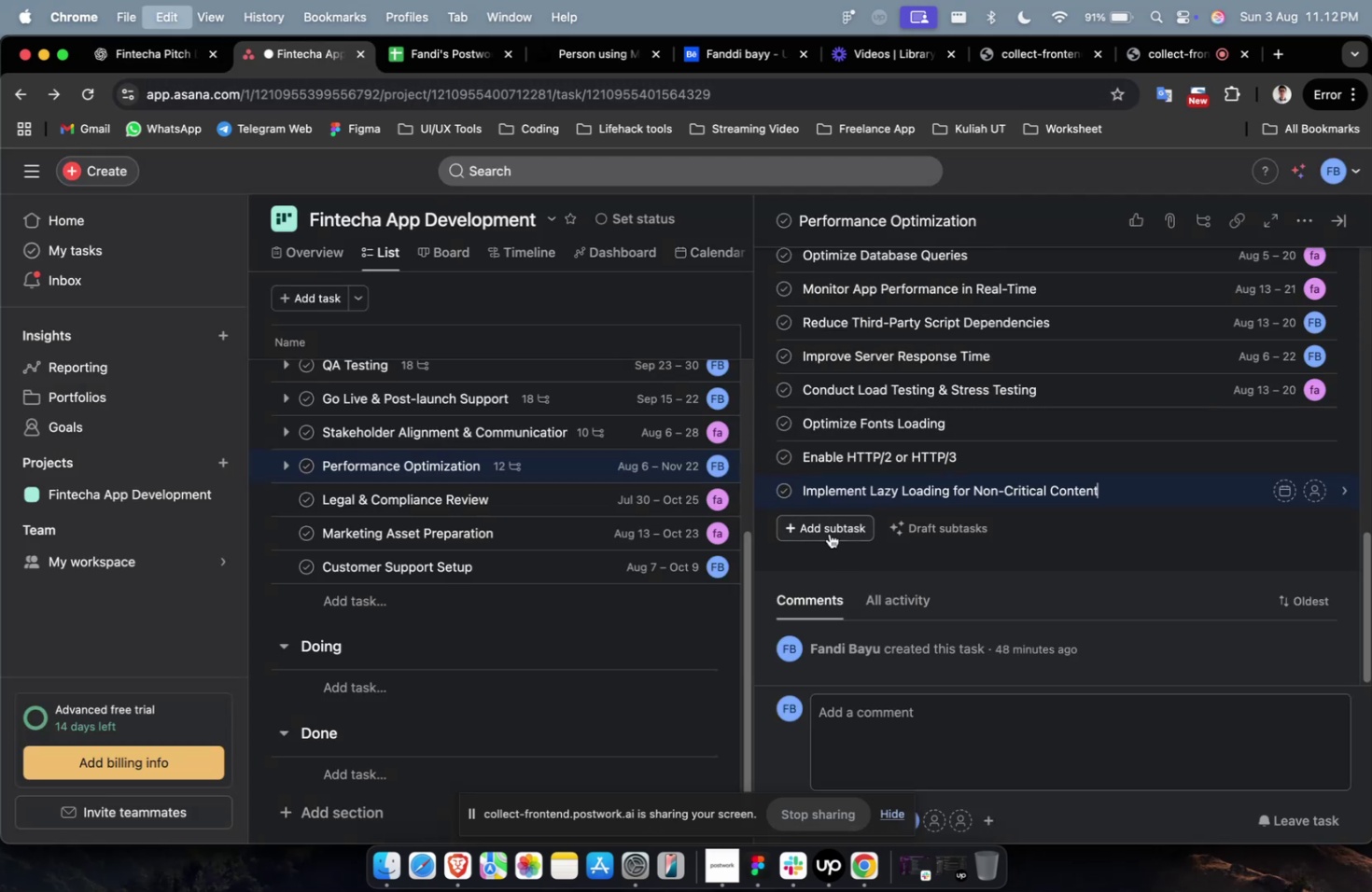 
key(Meta+V)
 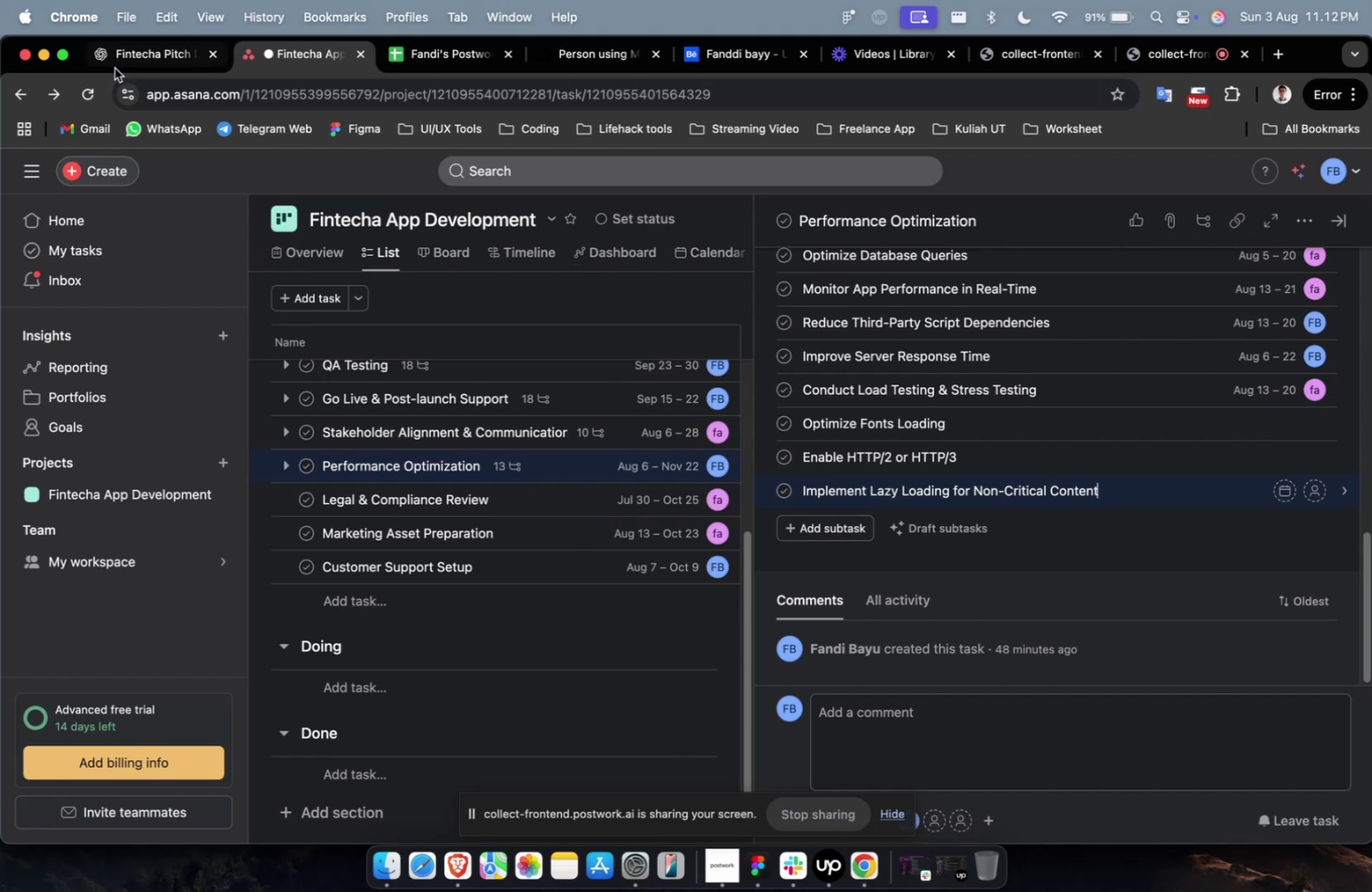 
scroll: coordinate [665, 549], scroll_direction: down, amount: 4.0
 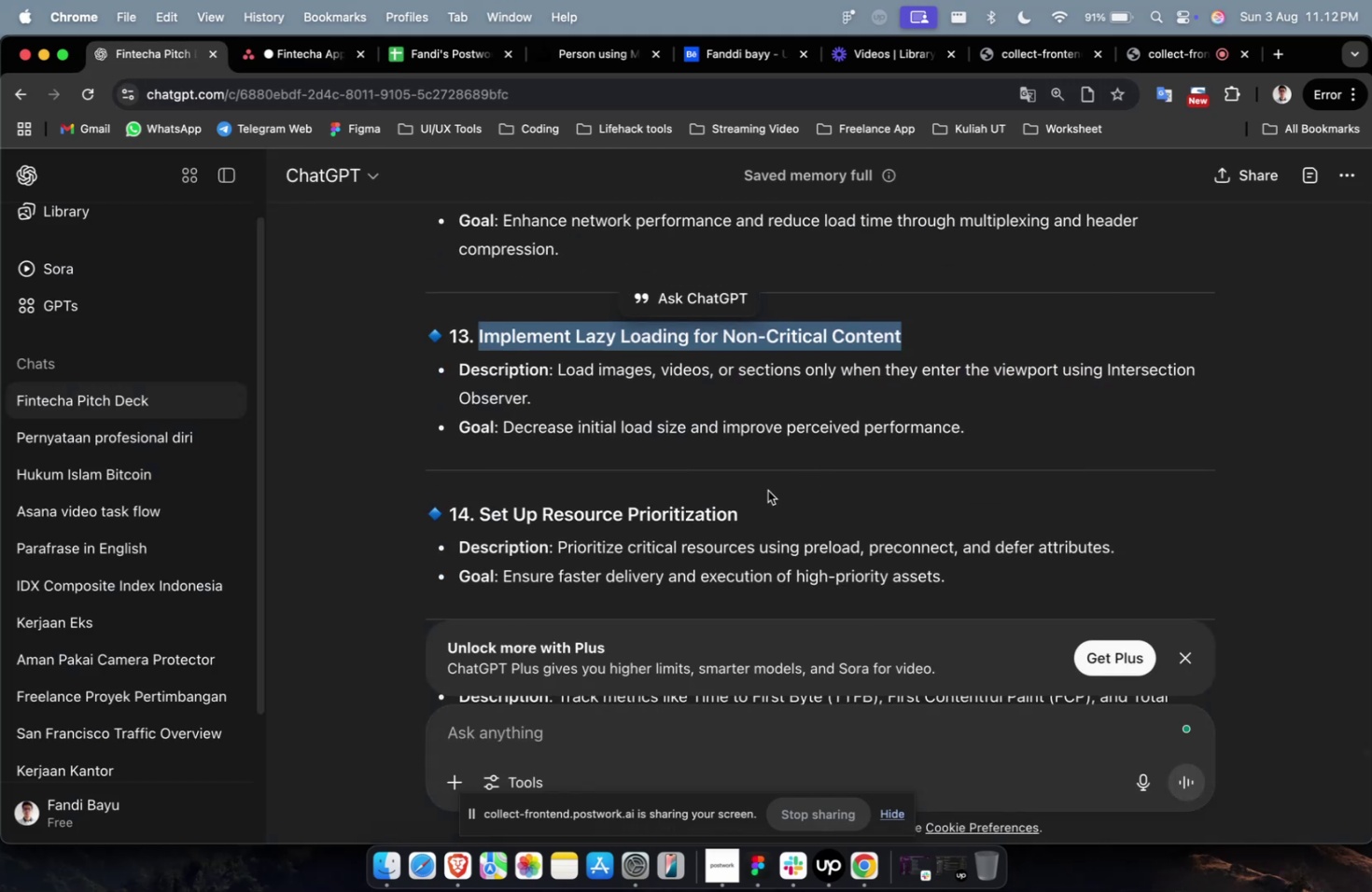 
left_click_drag(start_coordinate=[761, 495], to_coordinate=[514, 510])
 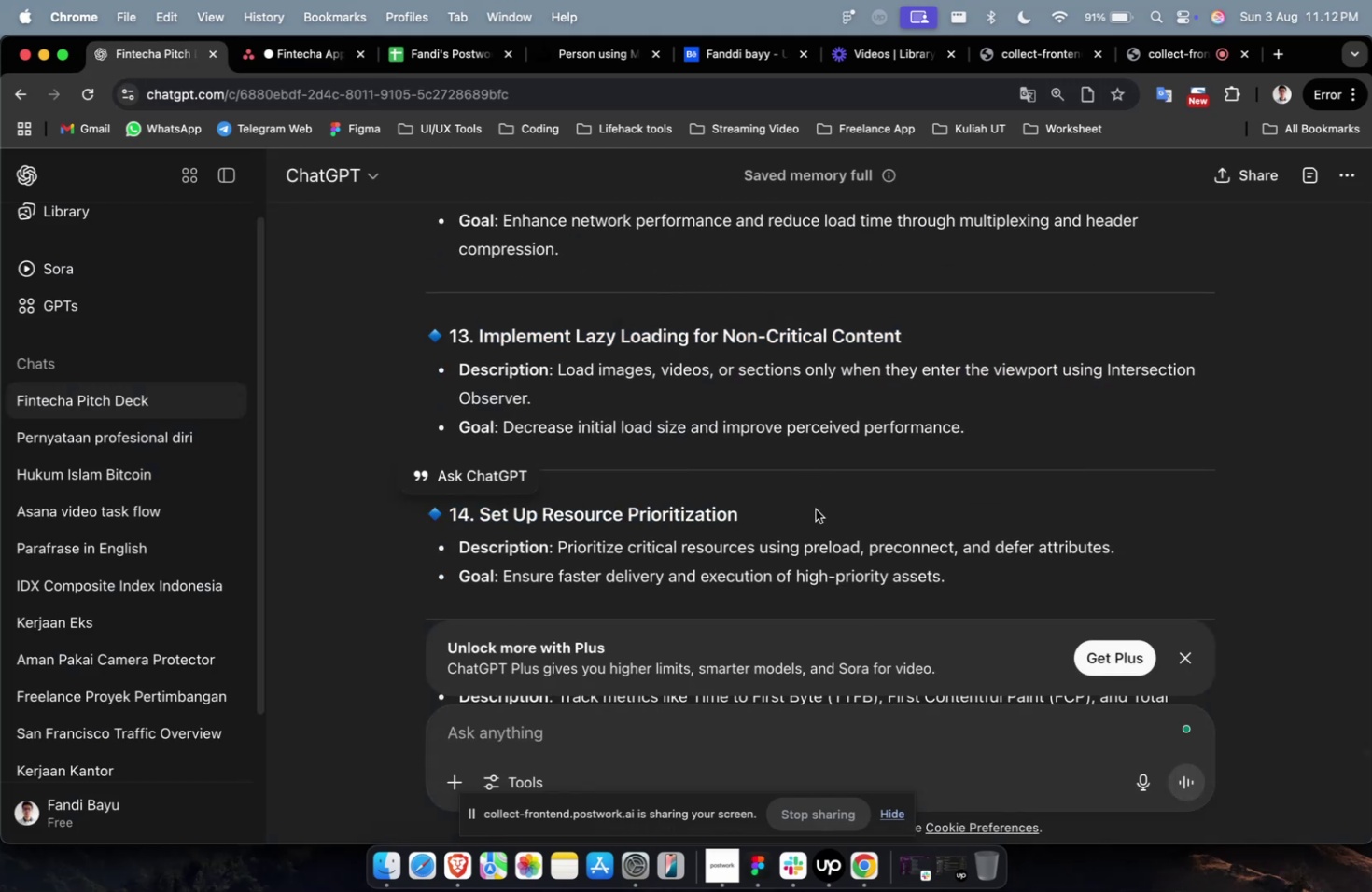 
double_click([815, 509])
 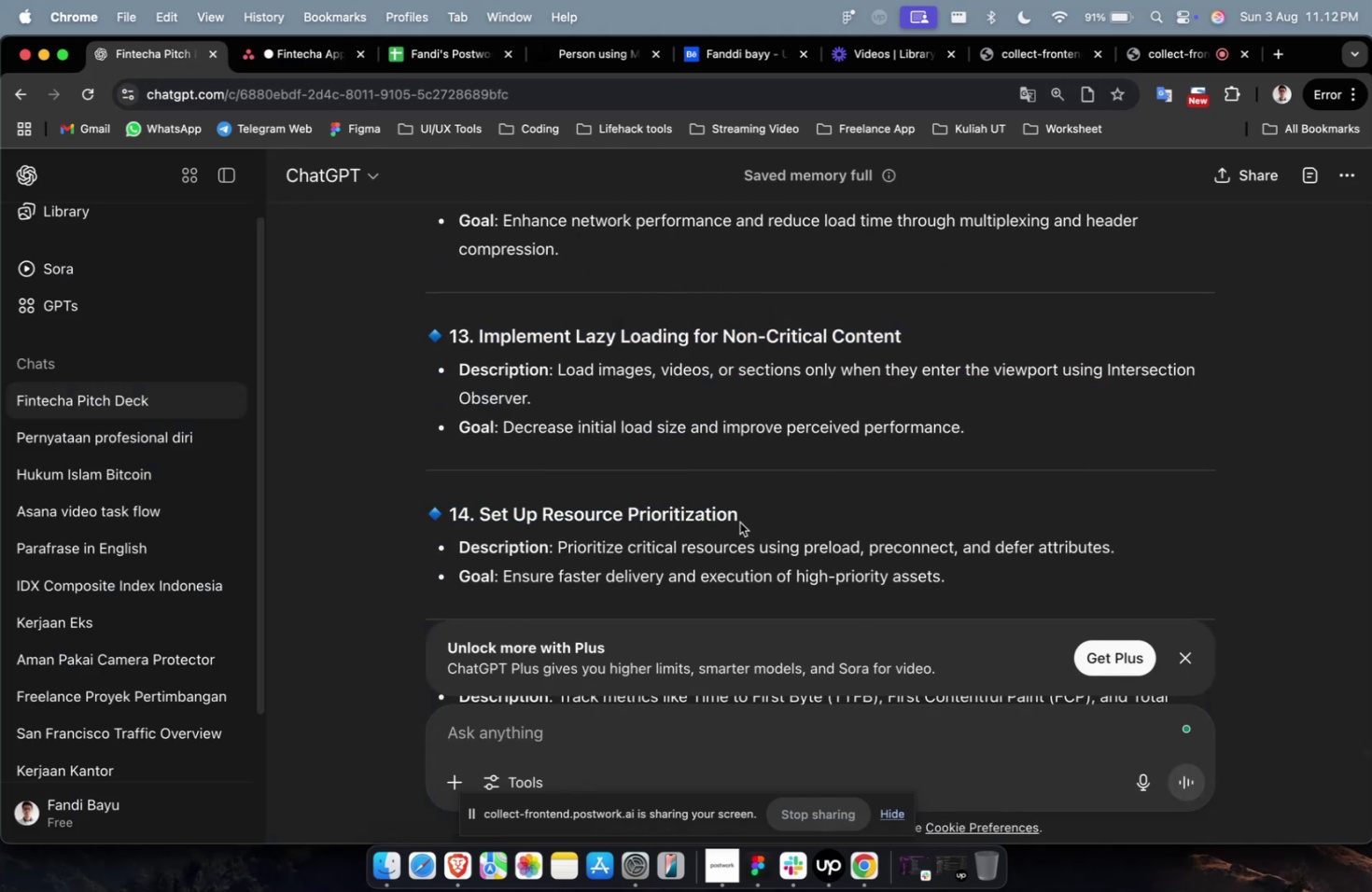 
left_click_drag(start_coordinate=[744, 522], to_coordinate=[480, 520])
 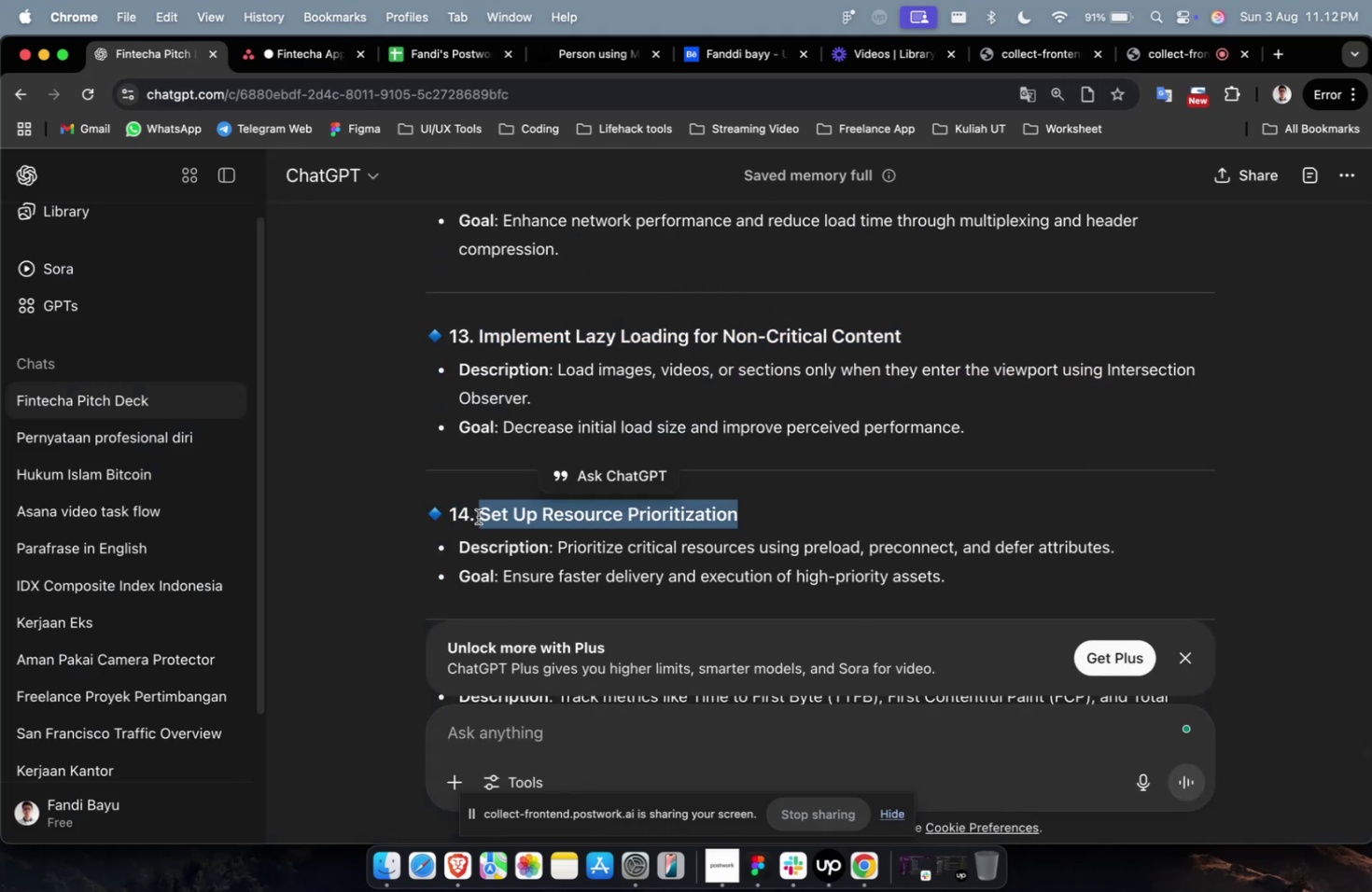 
key(Meta+C)
 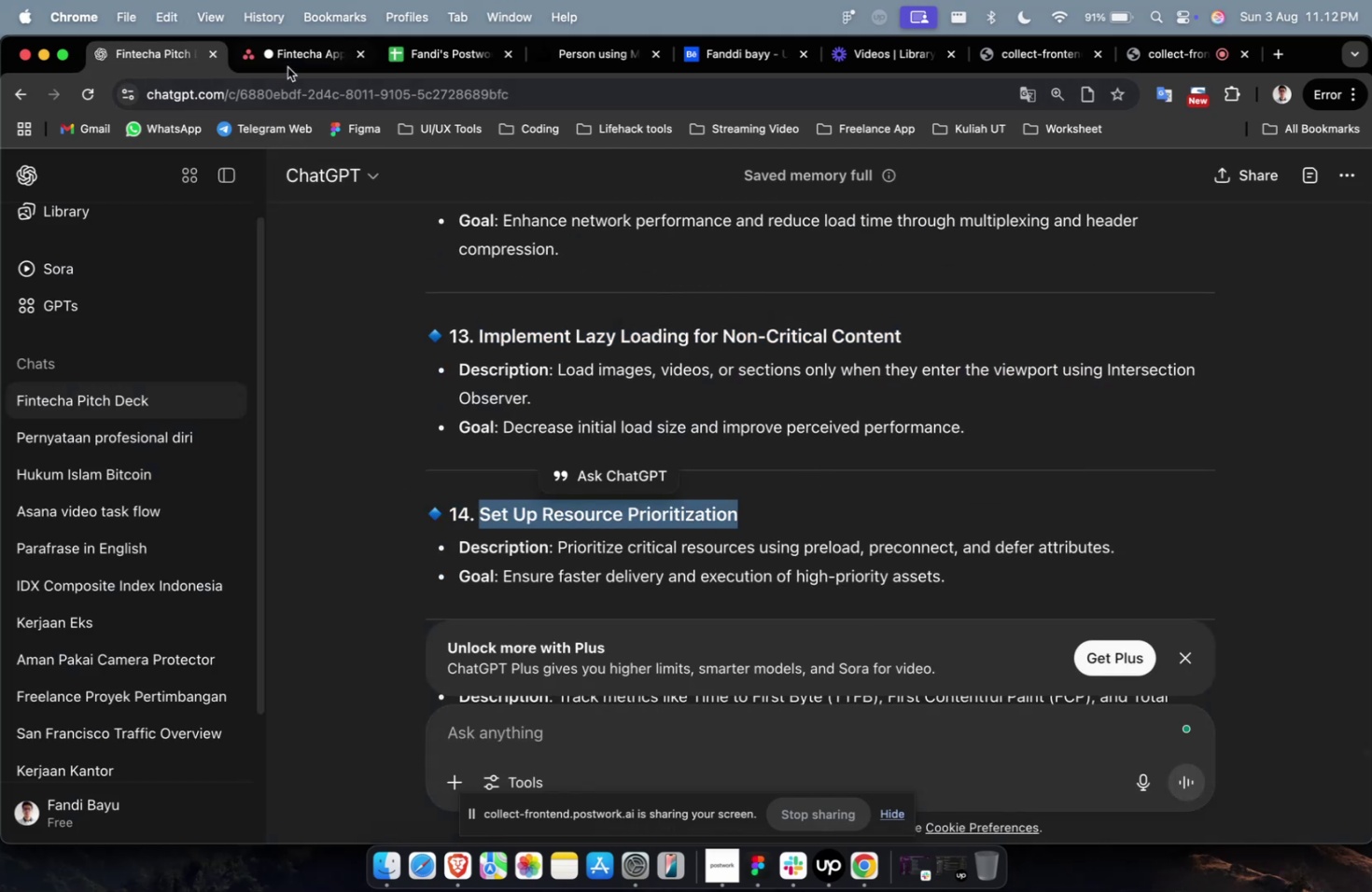 
left_click([287, 67])
 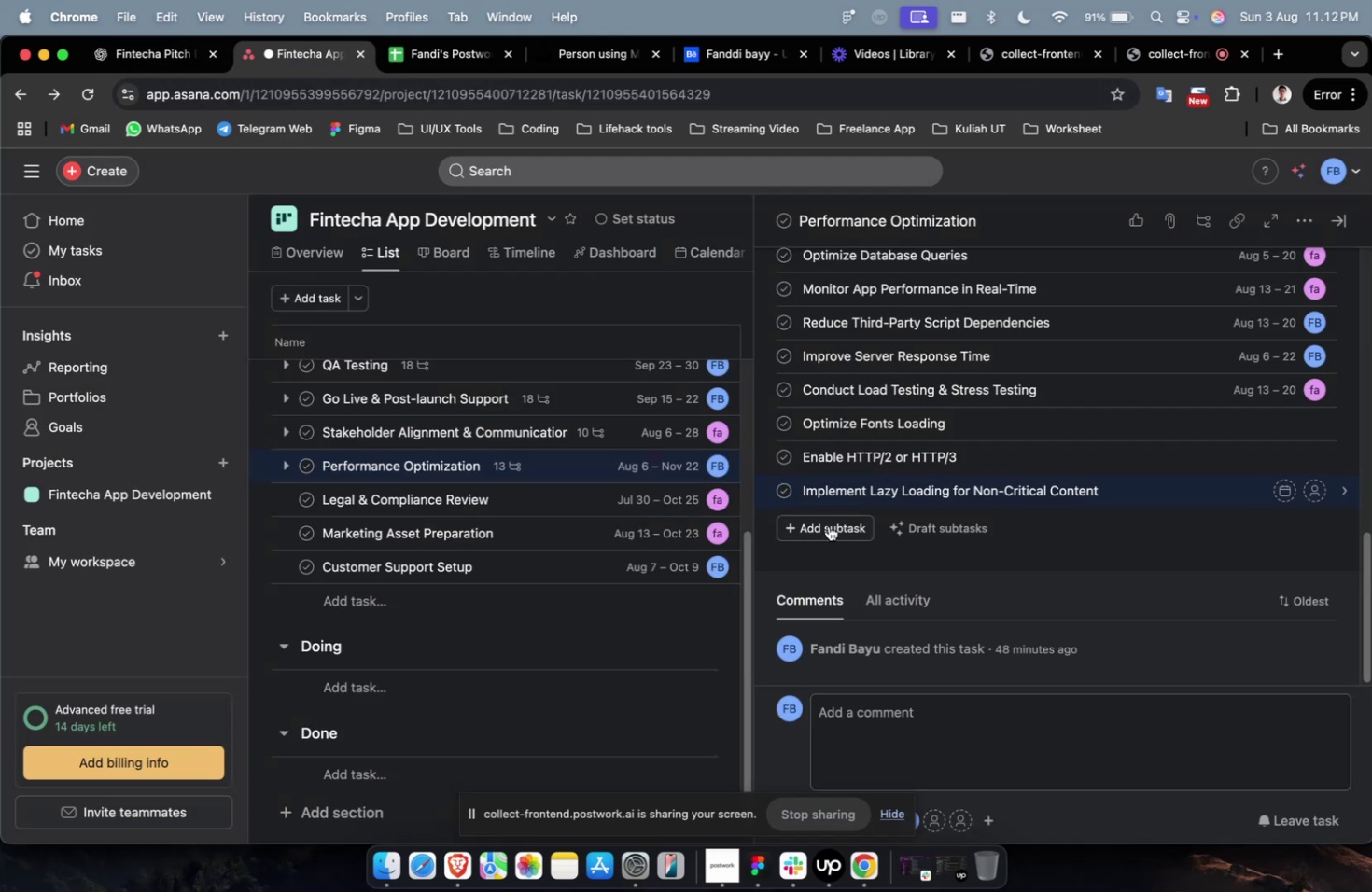 
left_click([827, 526])
 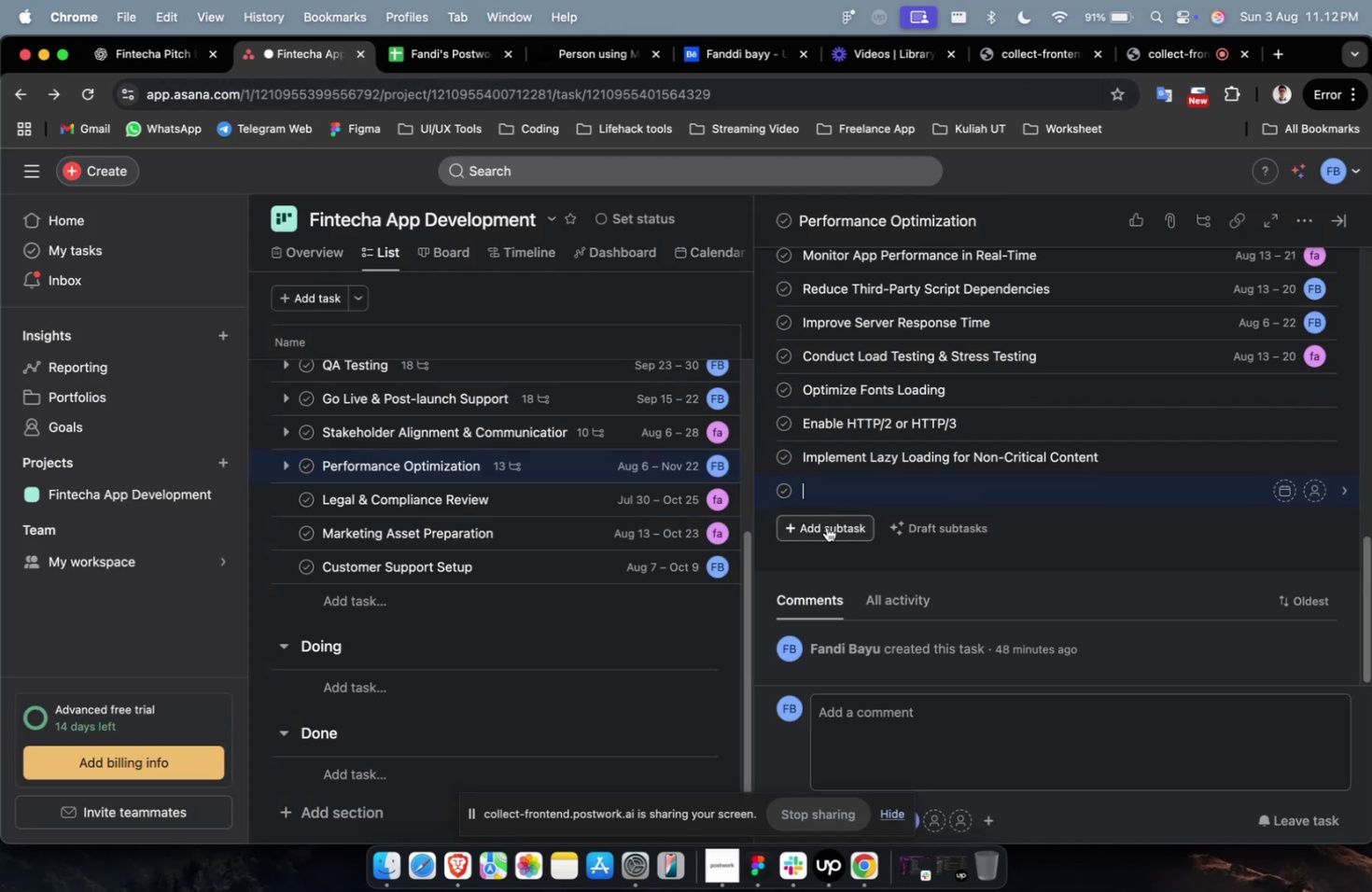 
key(Meta+CommandLeft)
 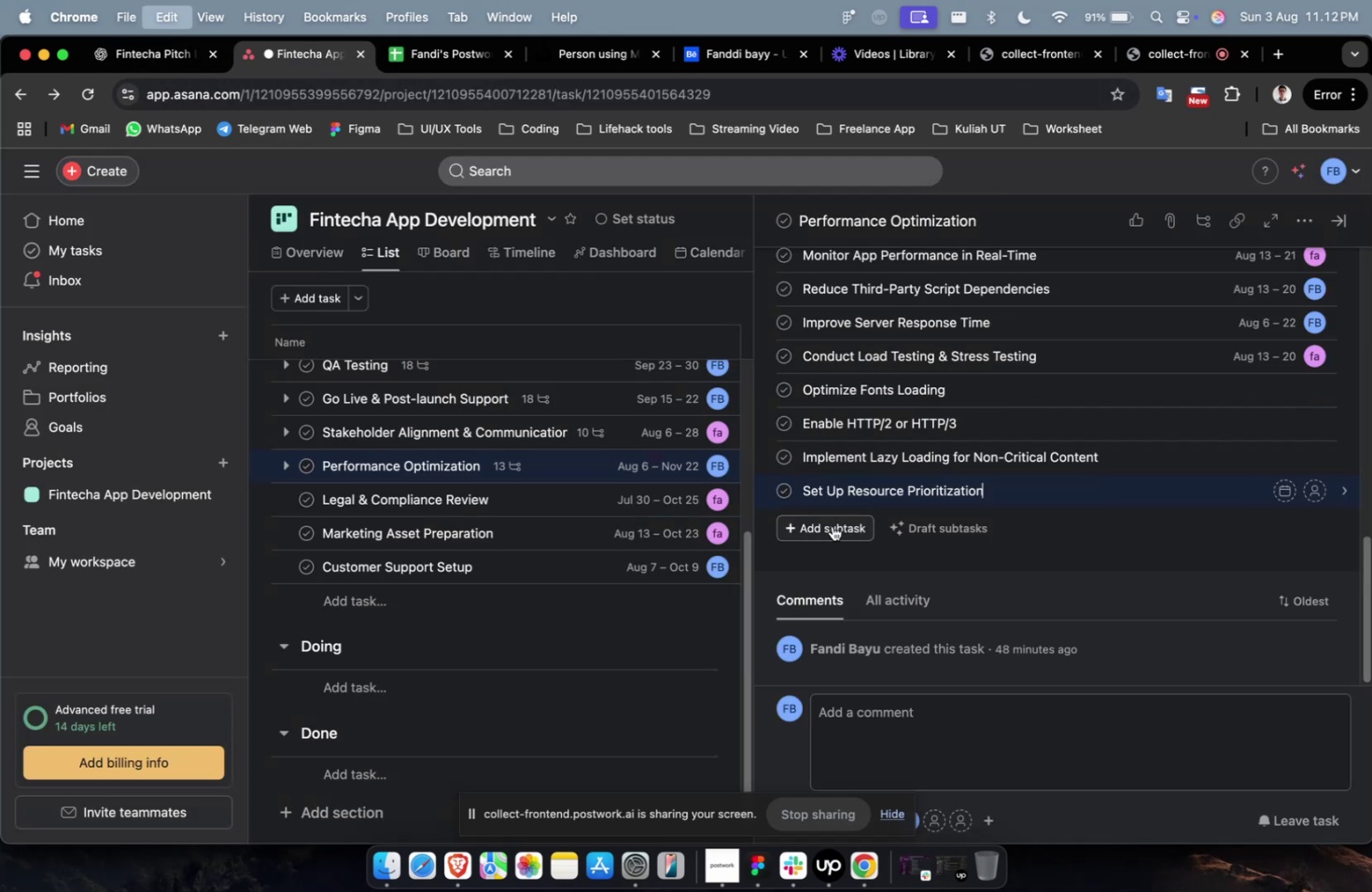 
key(Meta+V)
 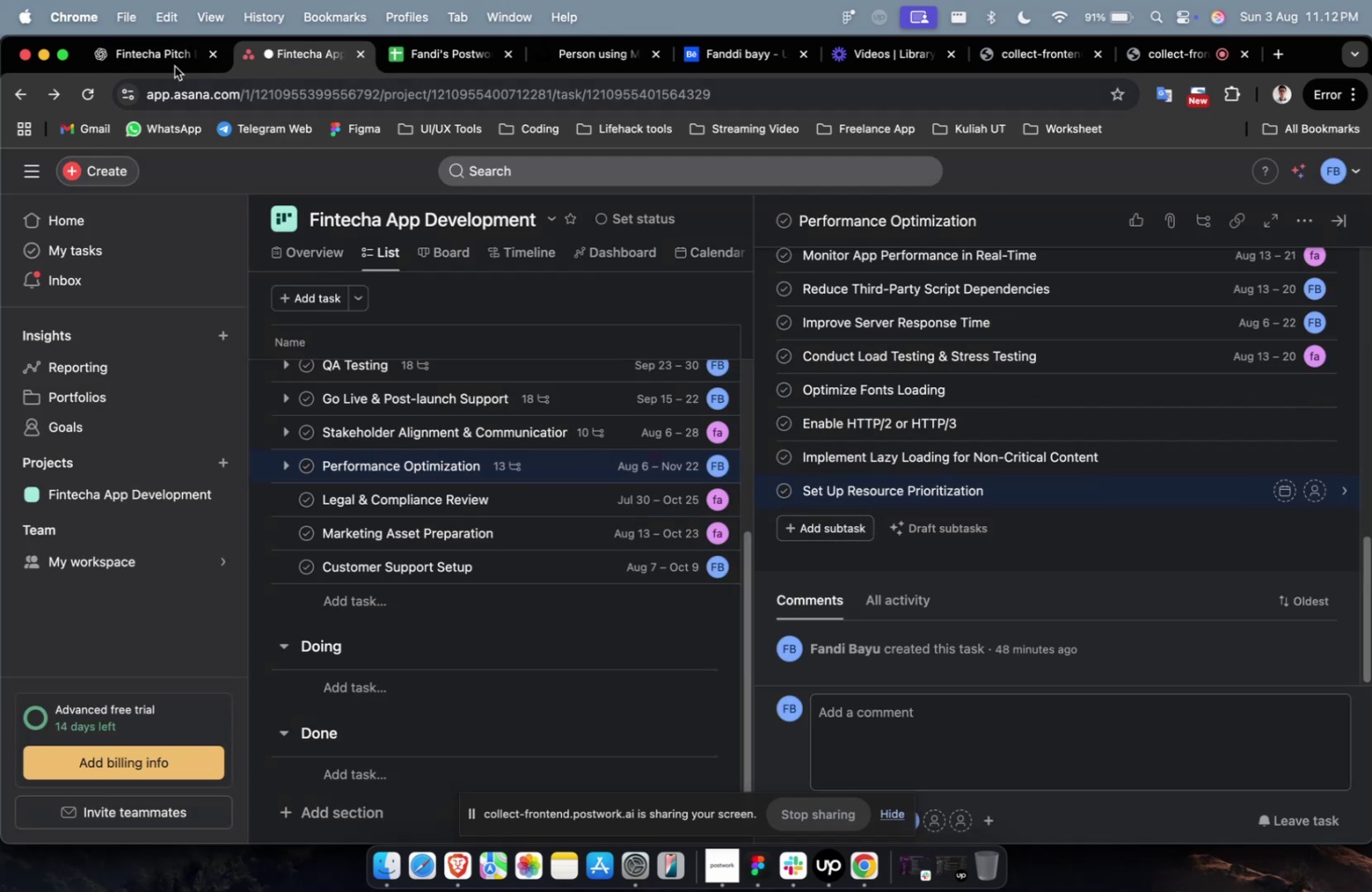 
left_click([174, 64])
 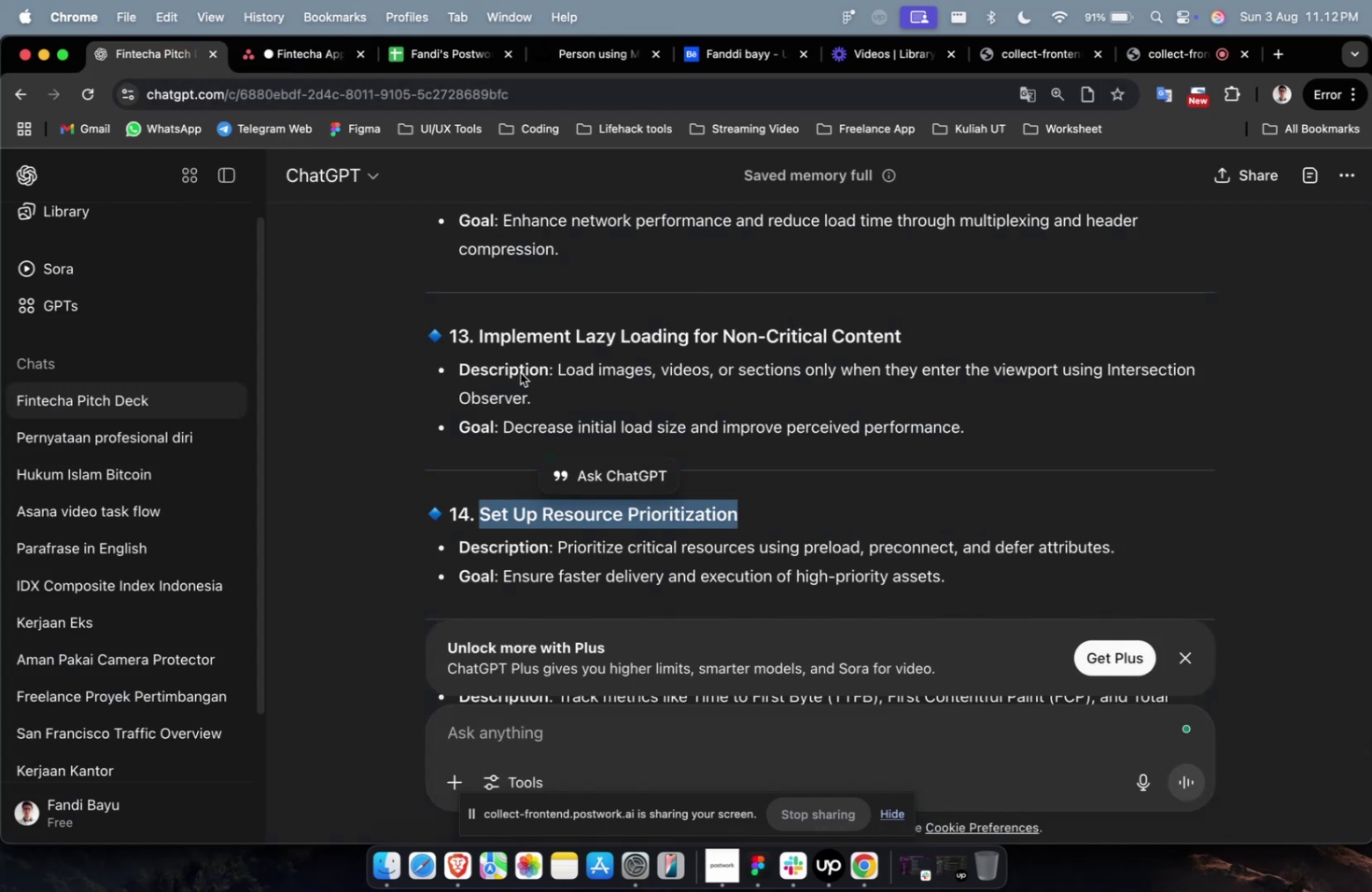 
scroll: coordinate [520, 372], scroll_direction: down, amount: 13.0
 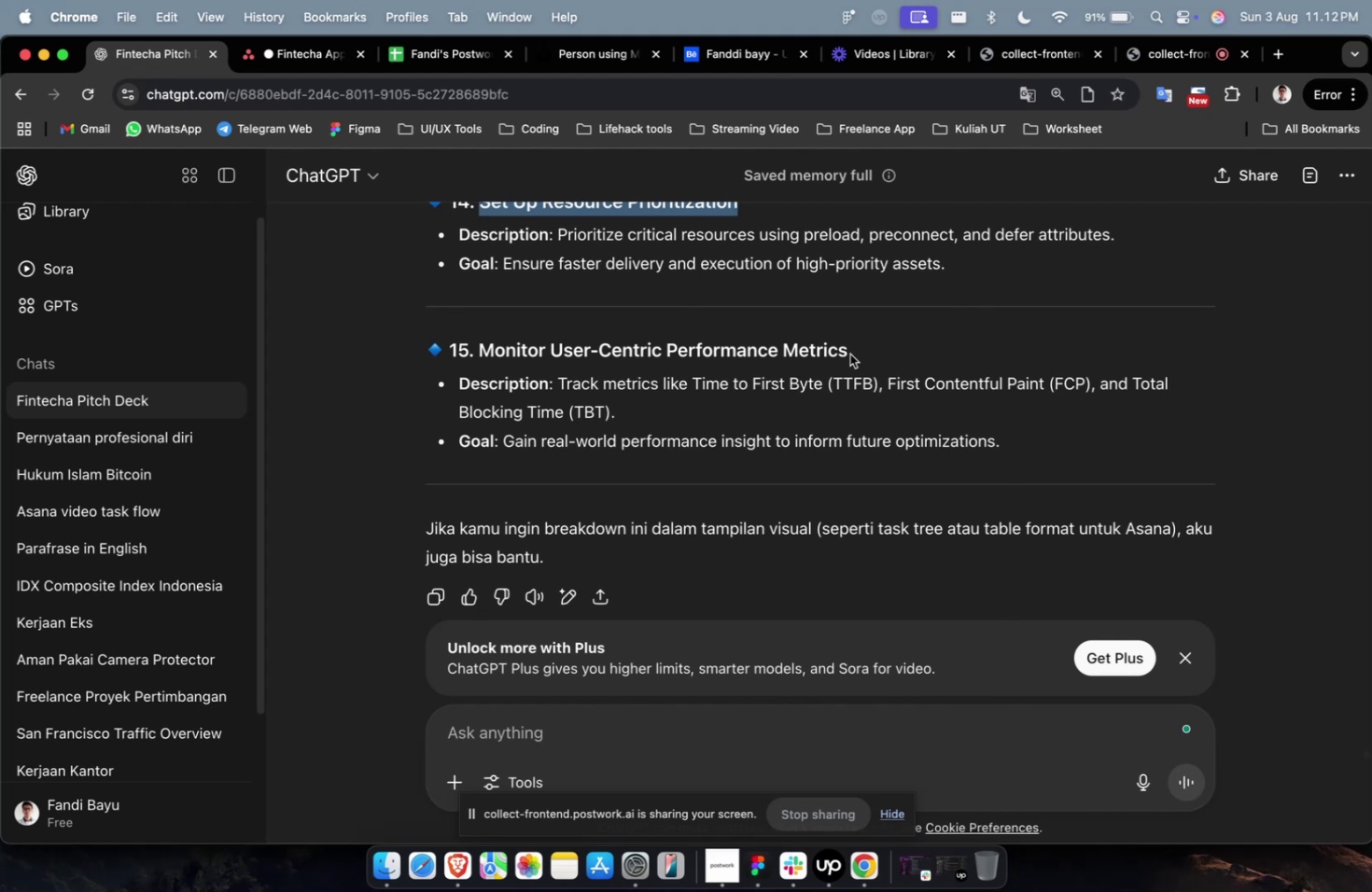 
left_click_drag(start_coordinate=[855, 348], to_coordinate=[483, 352])
 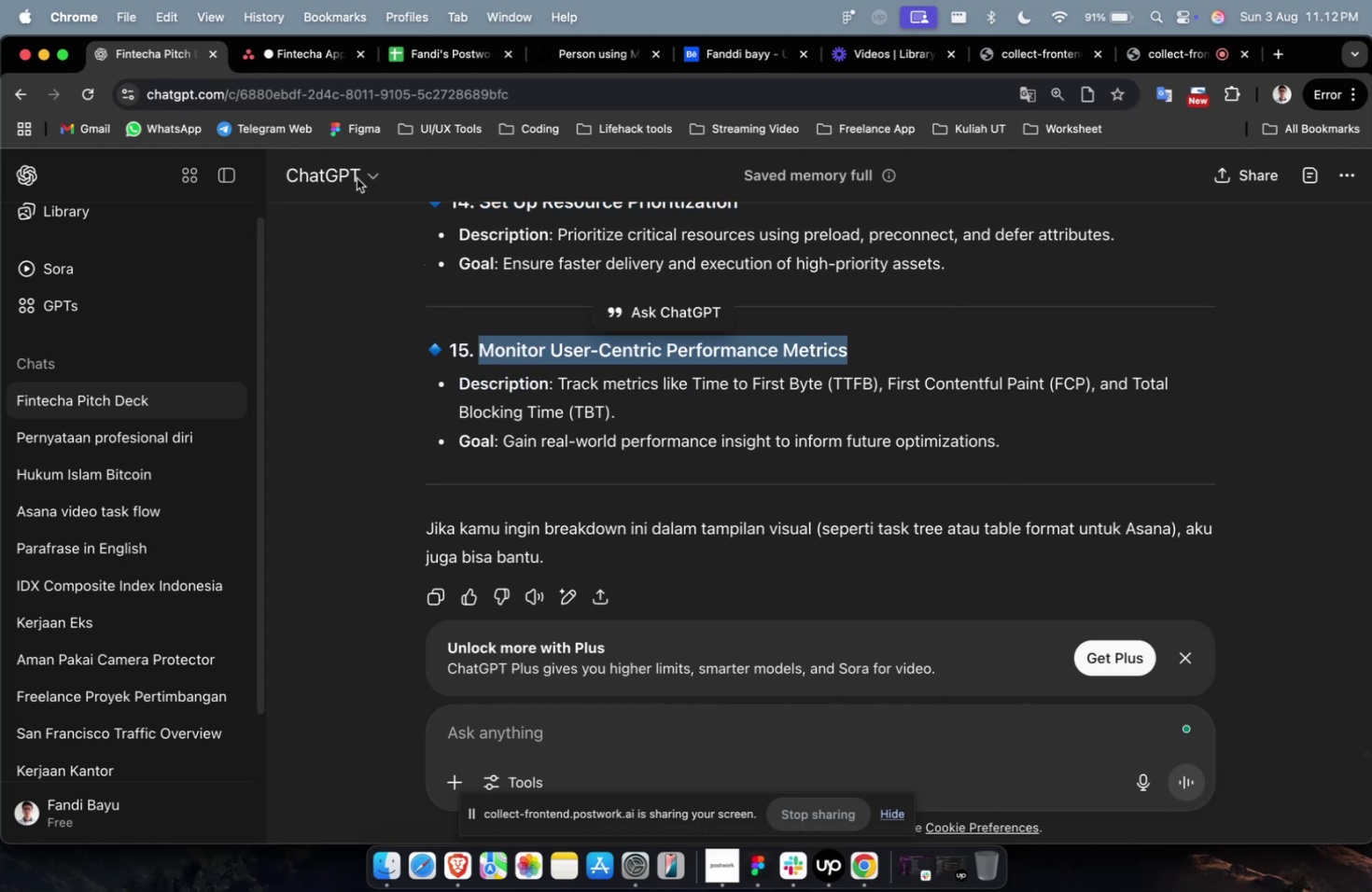 
key(Meta+CommandLeft)
 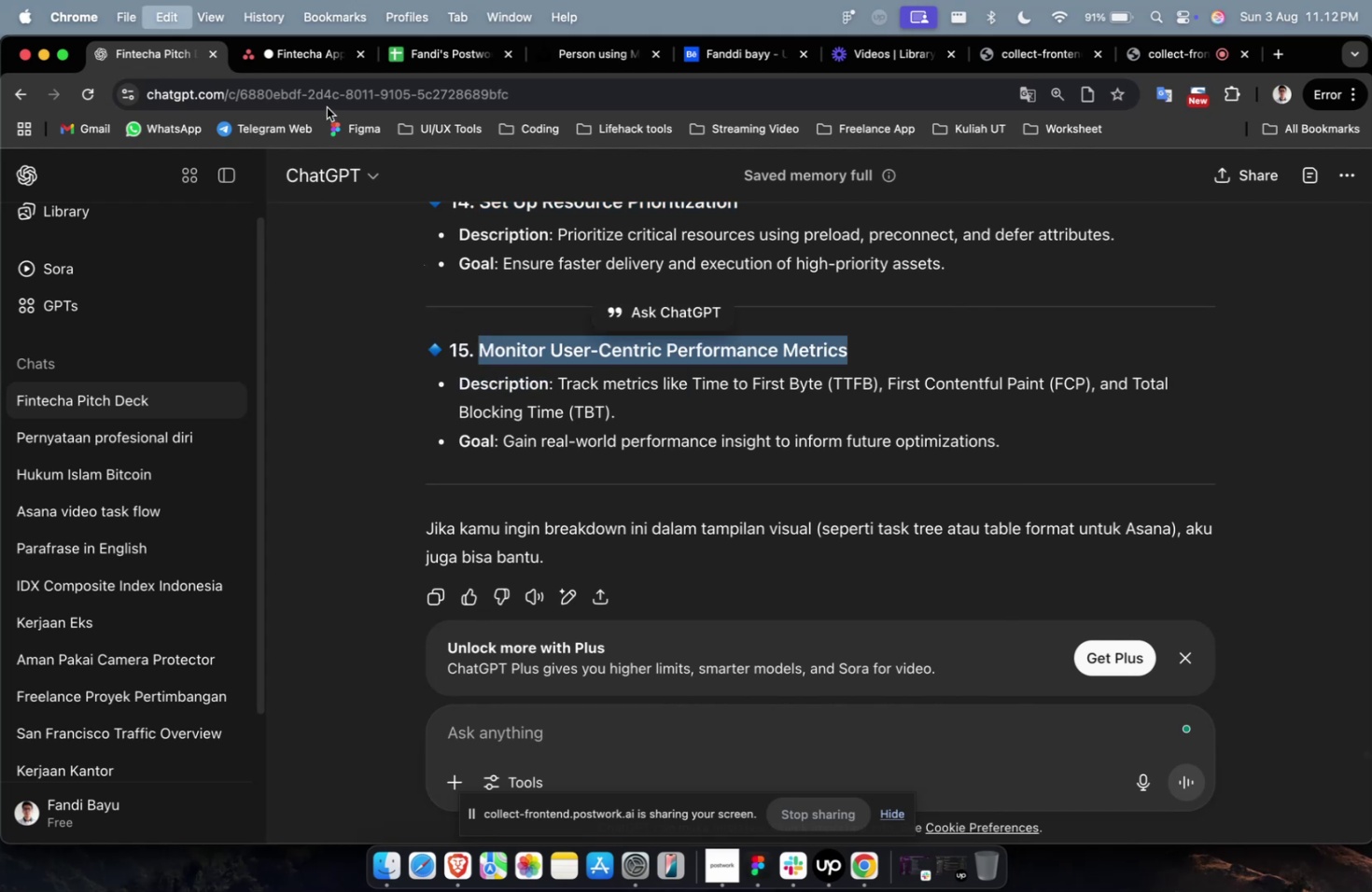 
key(Meta+C)
 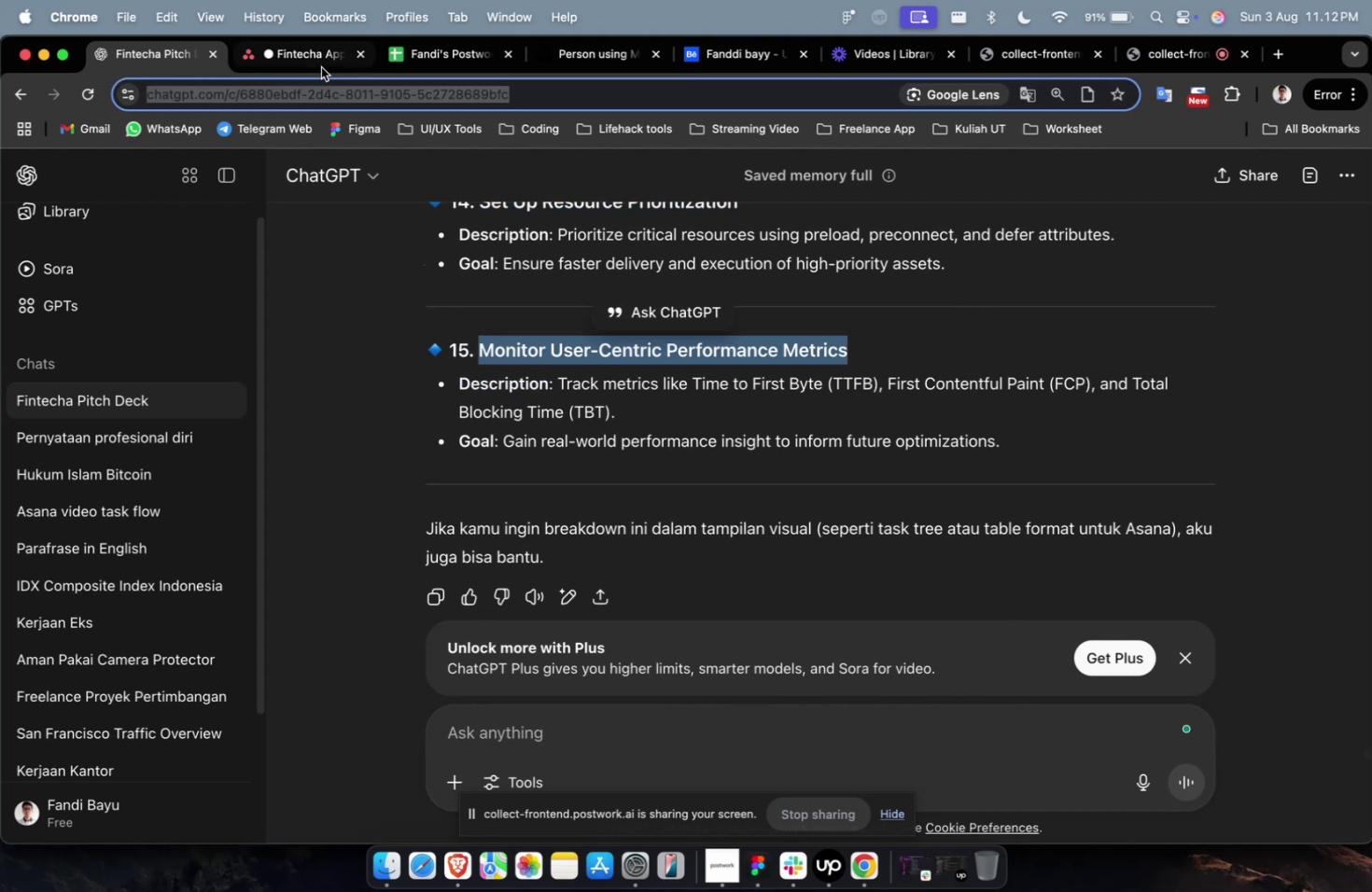 
double_click([321, 67])
 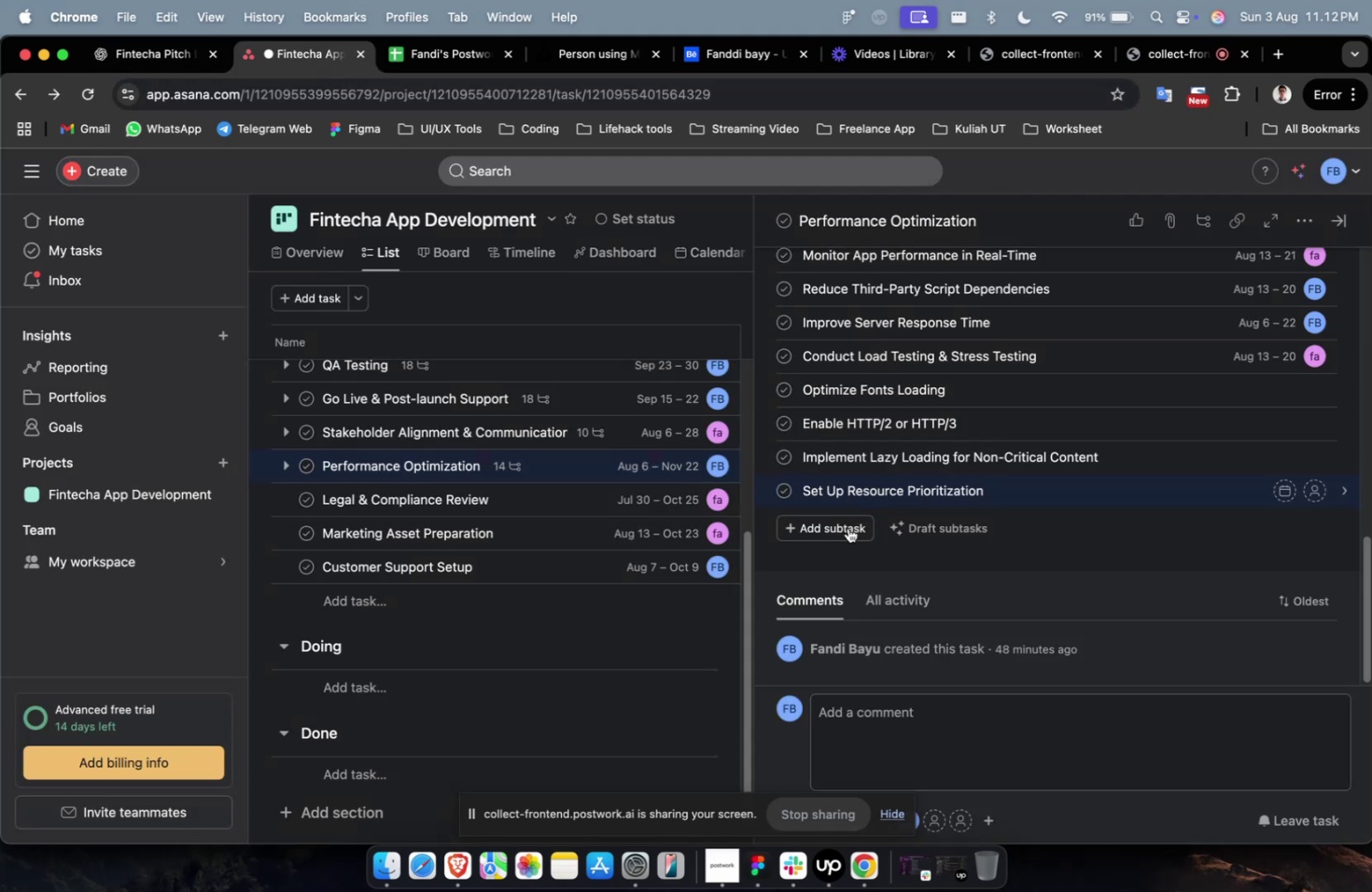 
left_click([845, 528])
 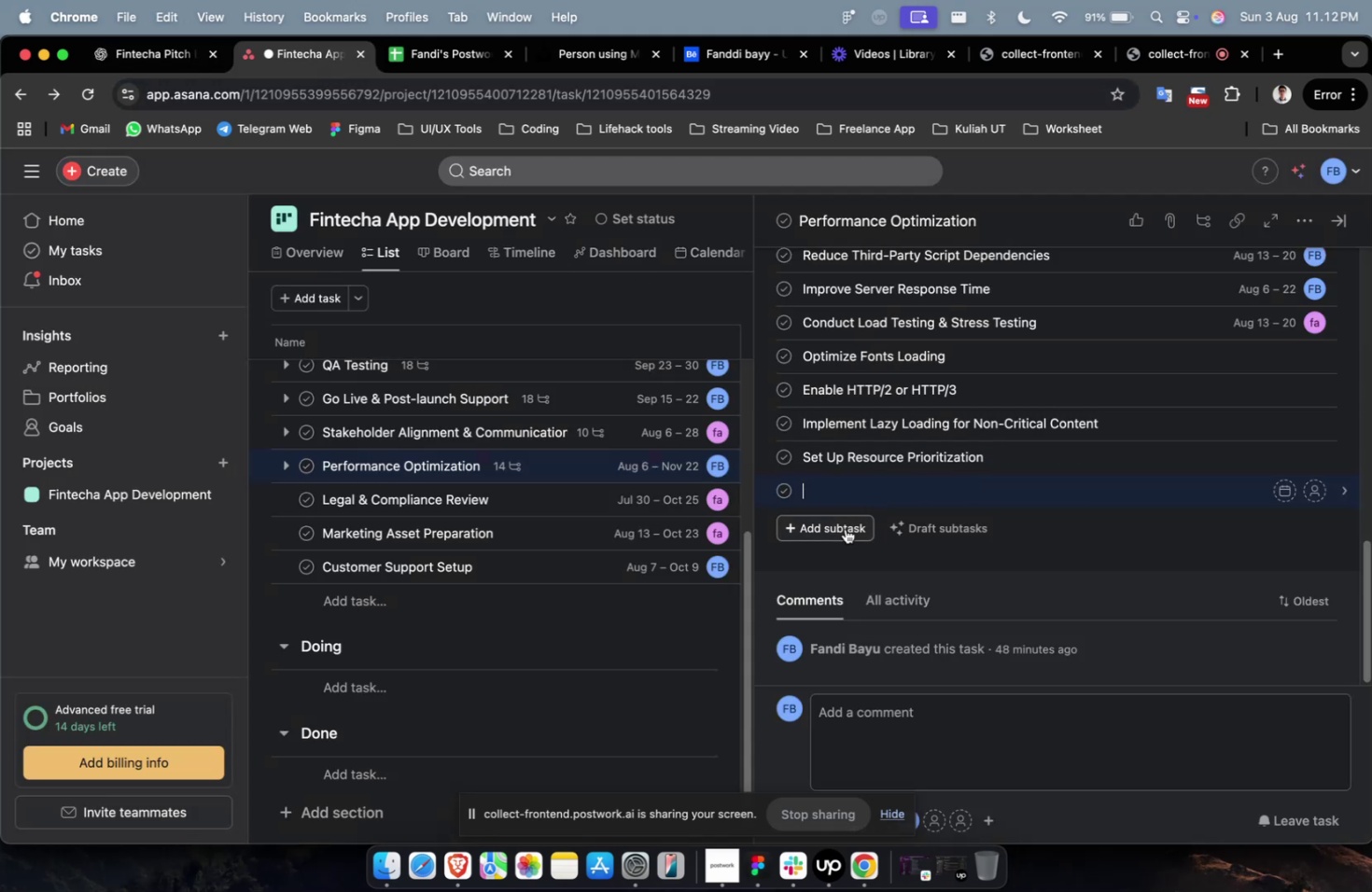 
key(Meta+V)
 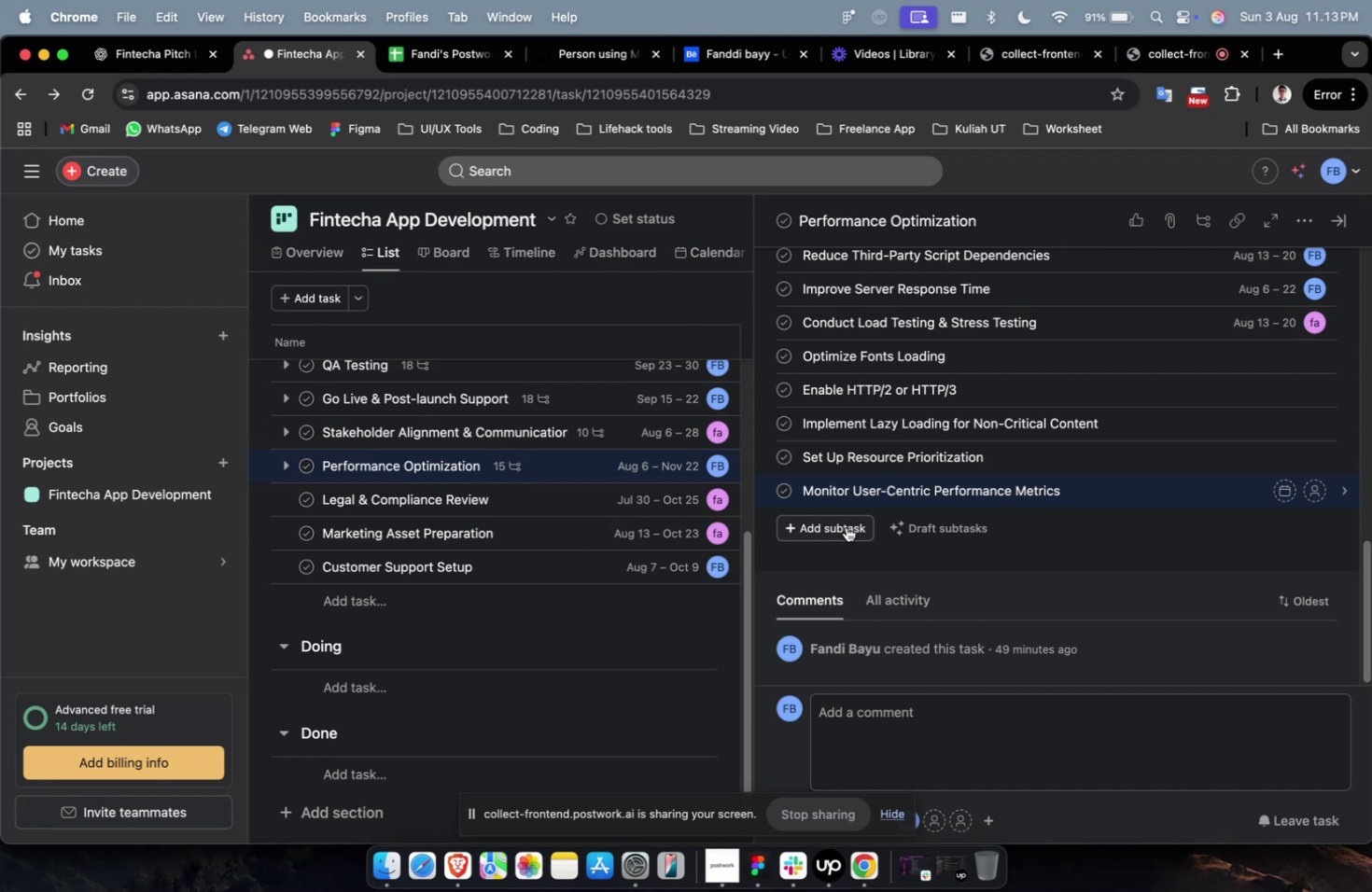 
wait(32.91)
 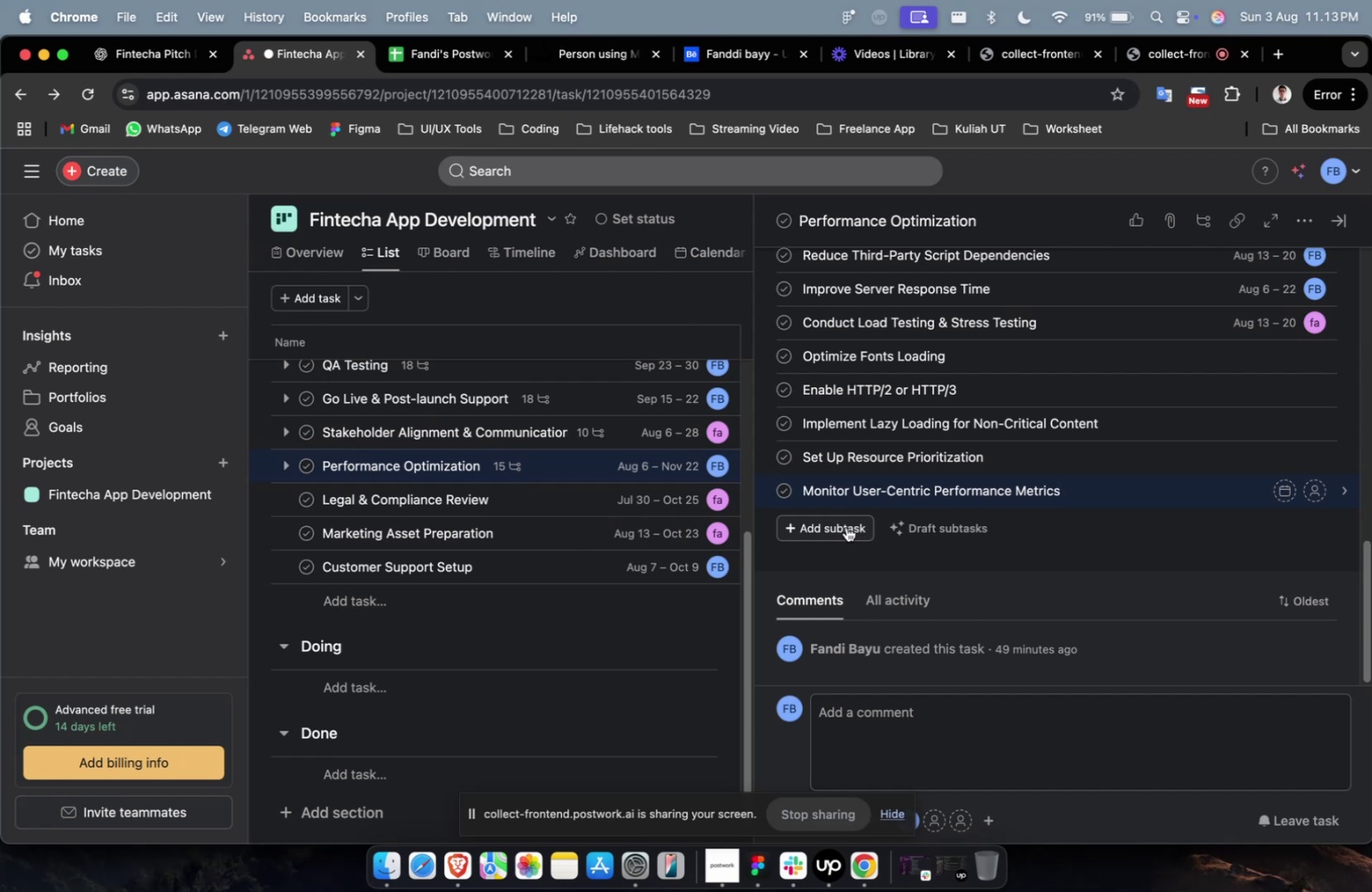 
left_click([848, 523])
 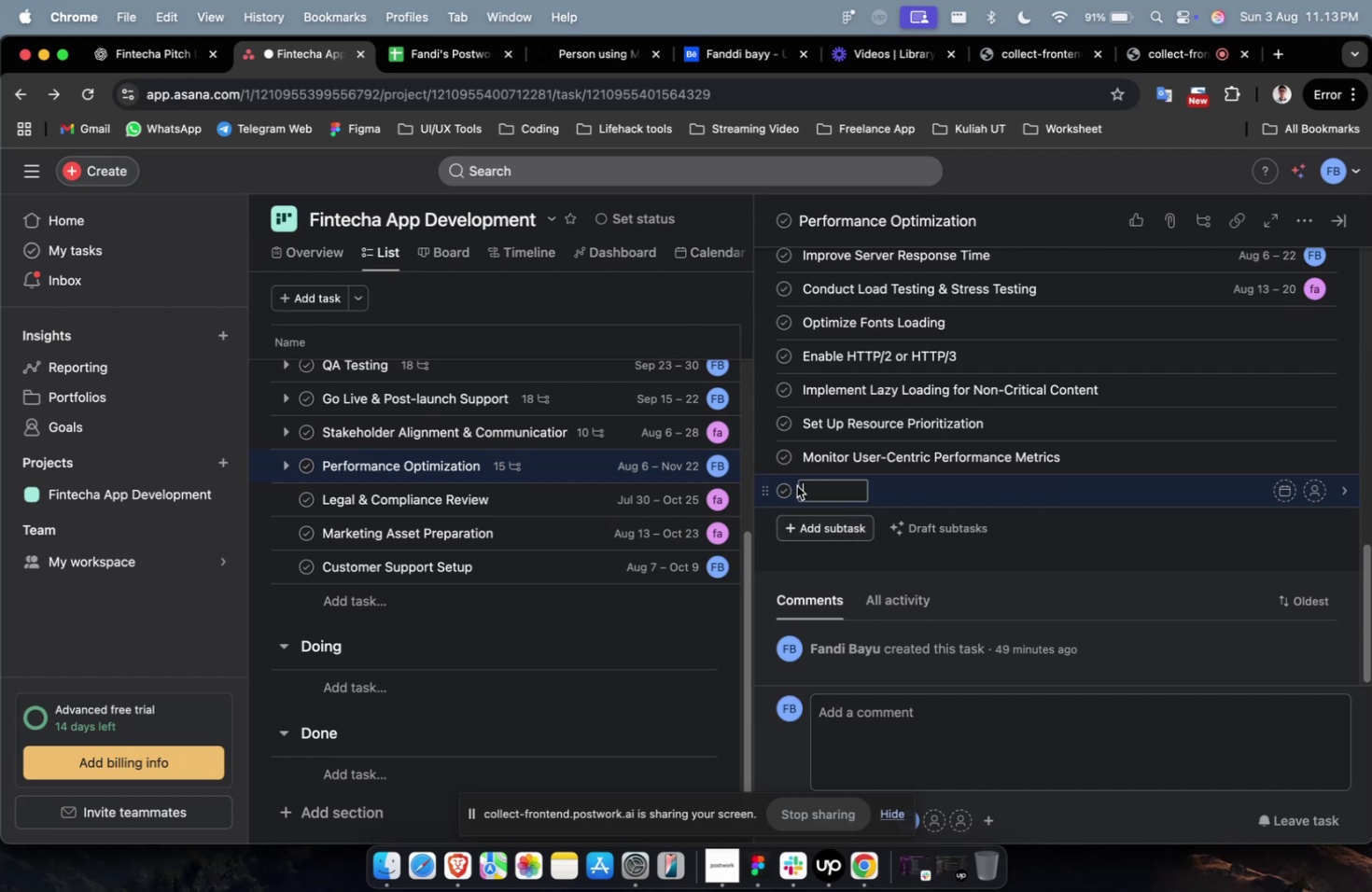 
key(Meta+V)
 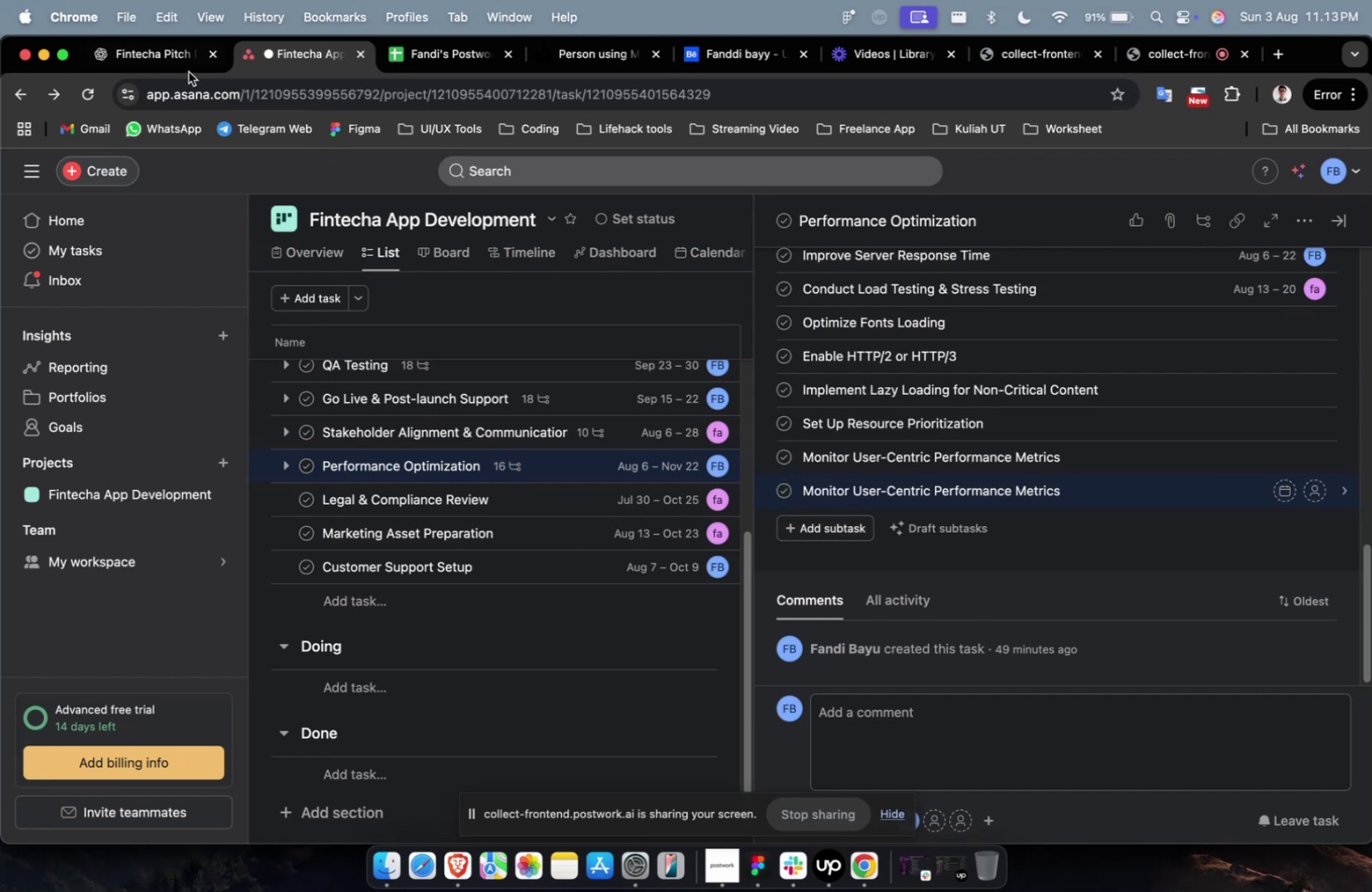 
left_click([159, 48])
 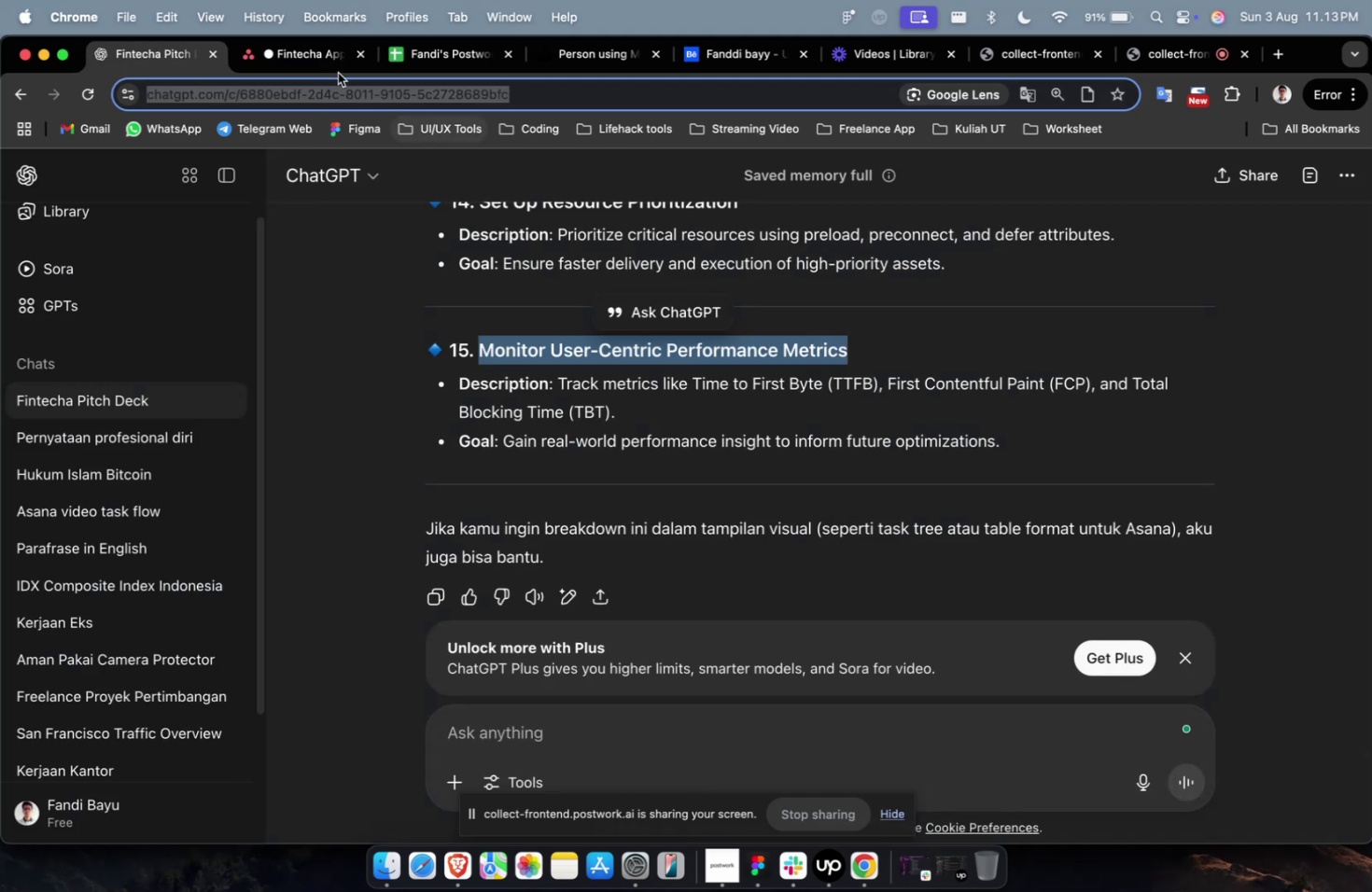 
left_click([320, 61])
 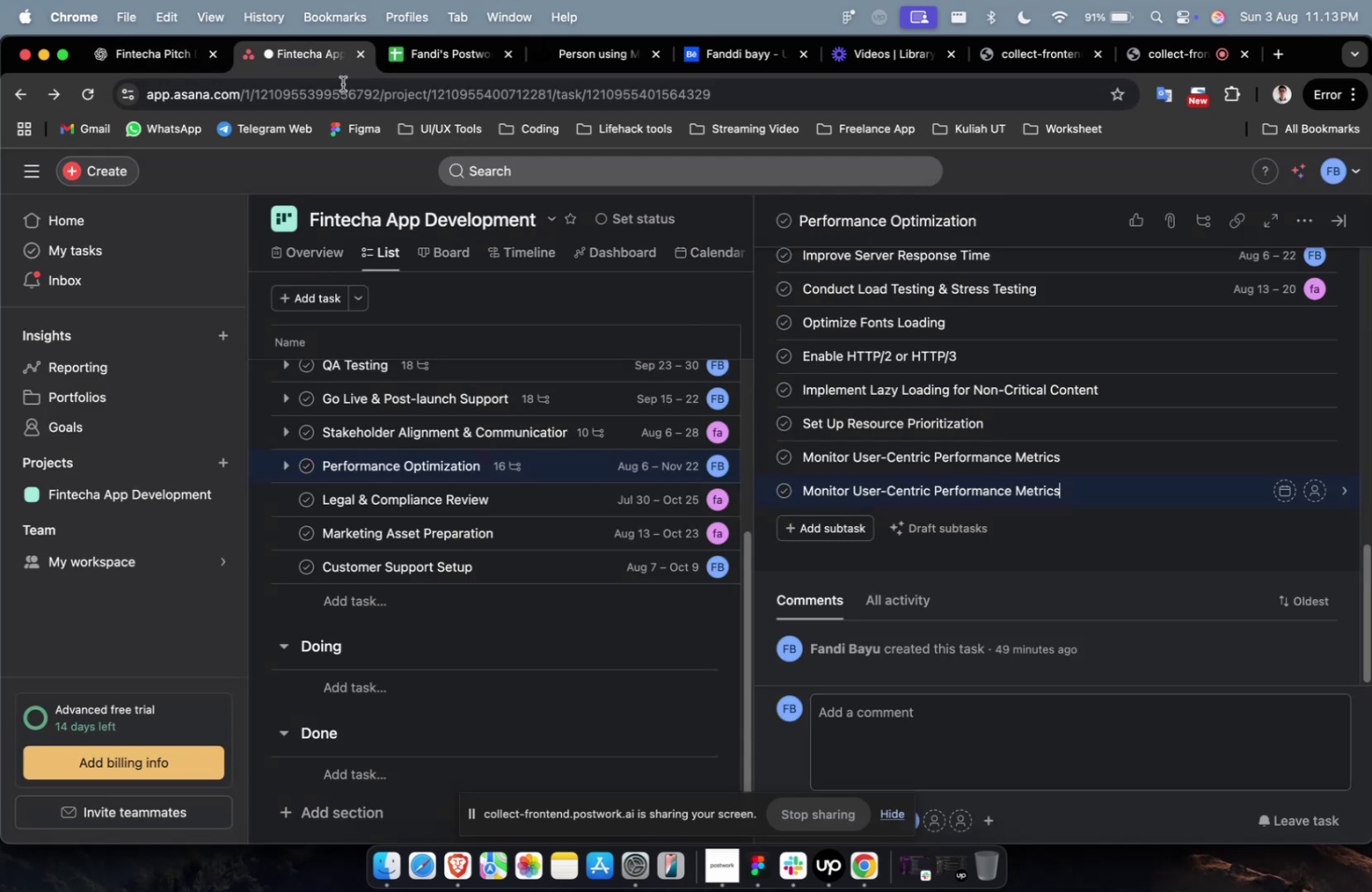 
key(Meta+Z)
 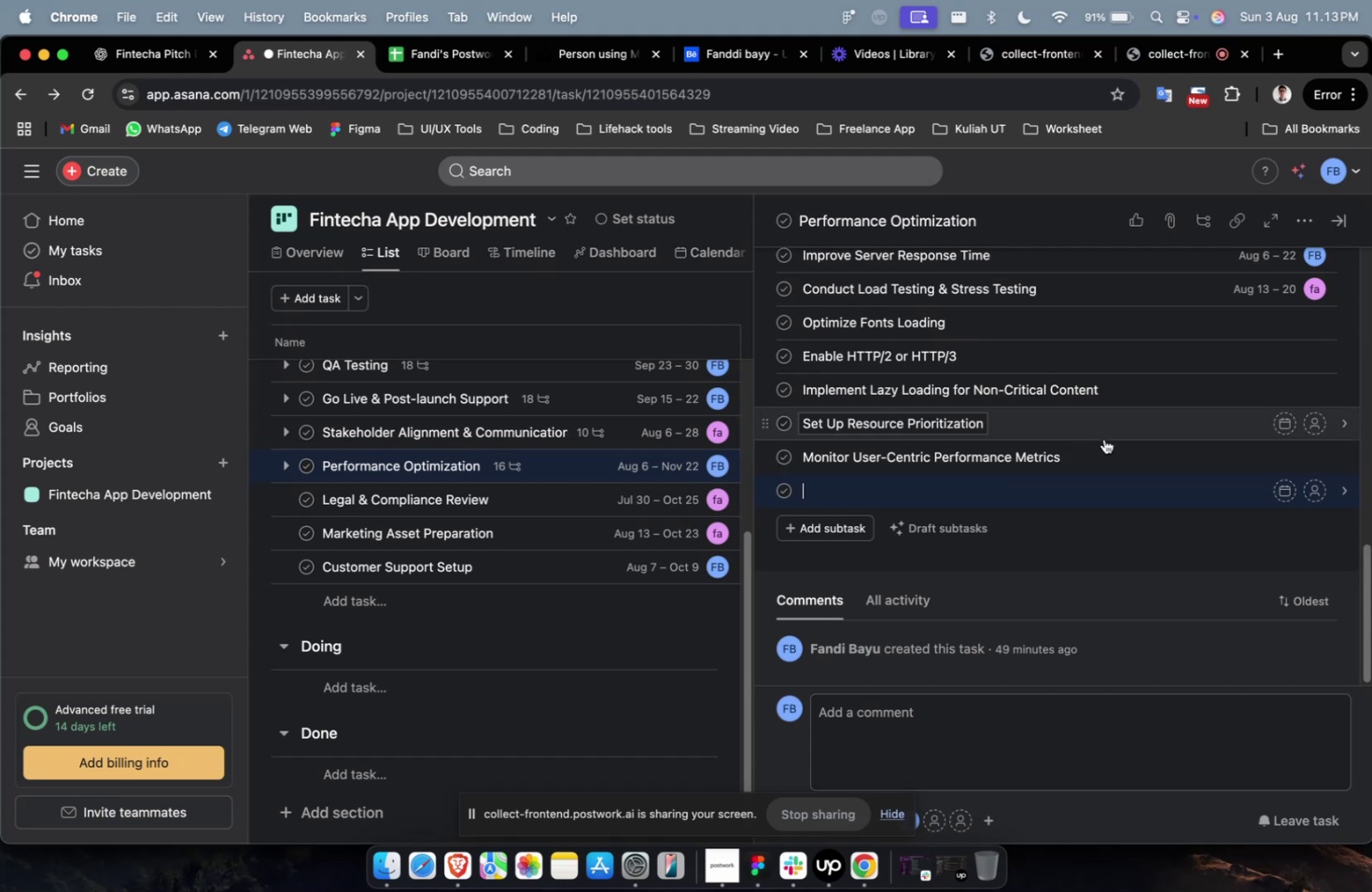 
left_click([1103, 439])
 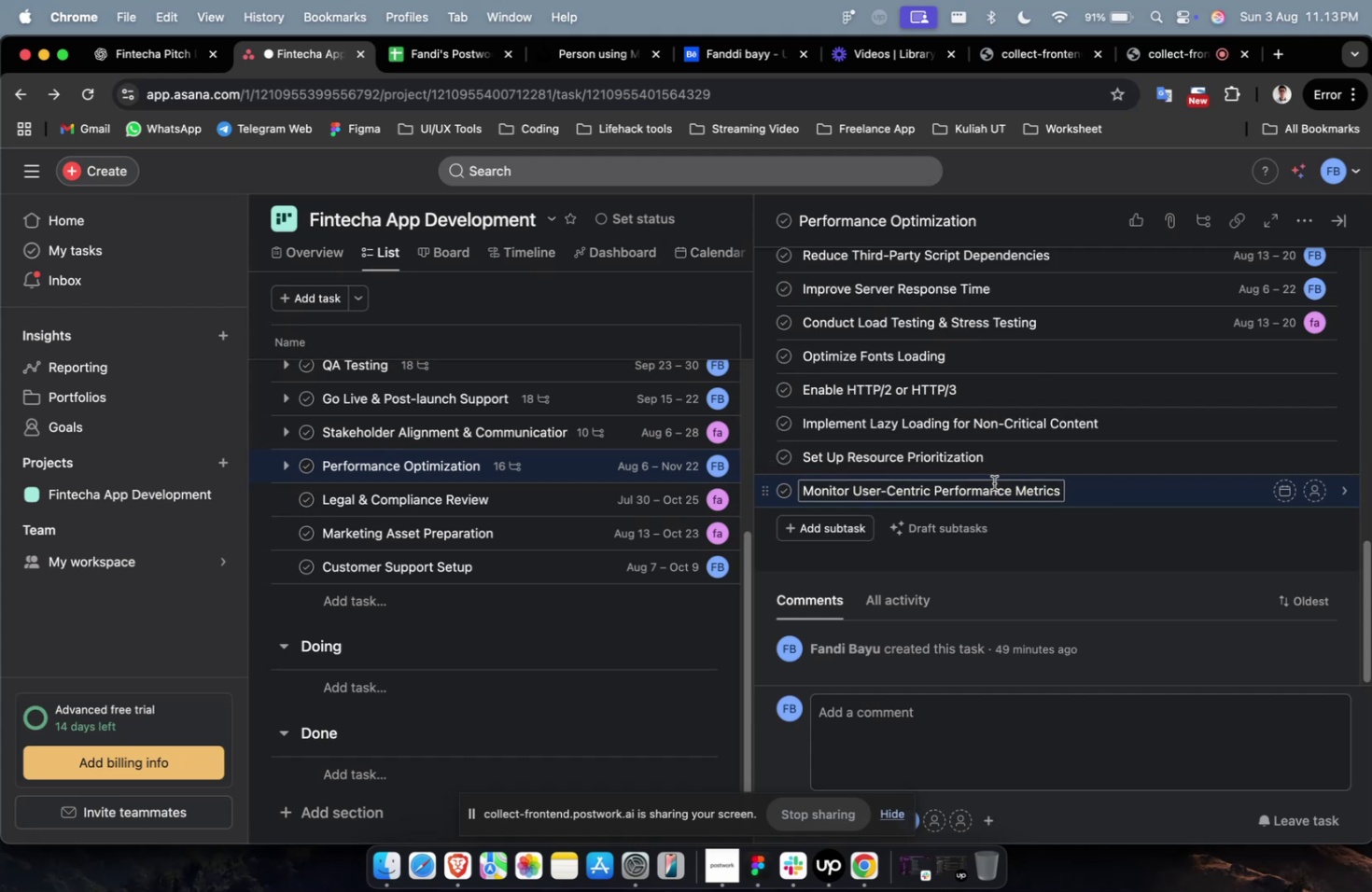 
left_click([993, 482])
 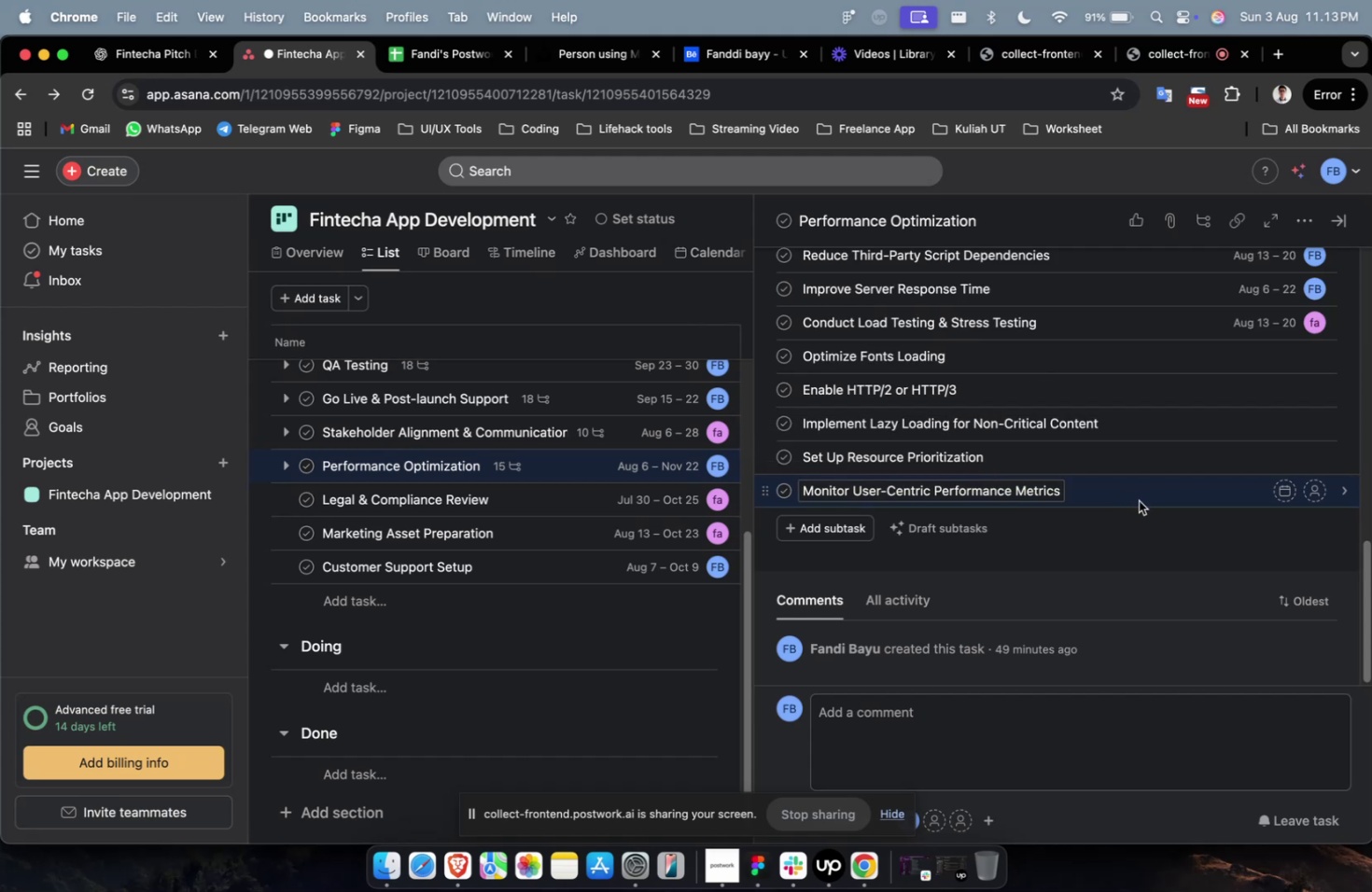 
double_click([1138, 500])
 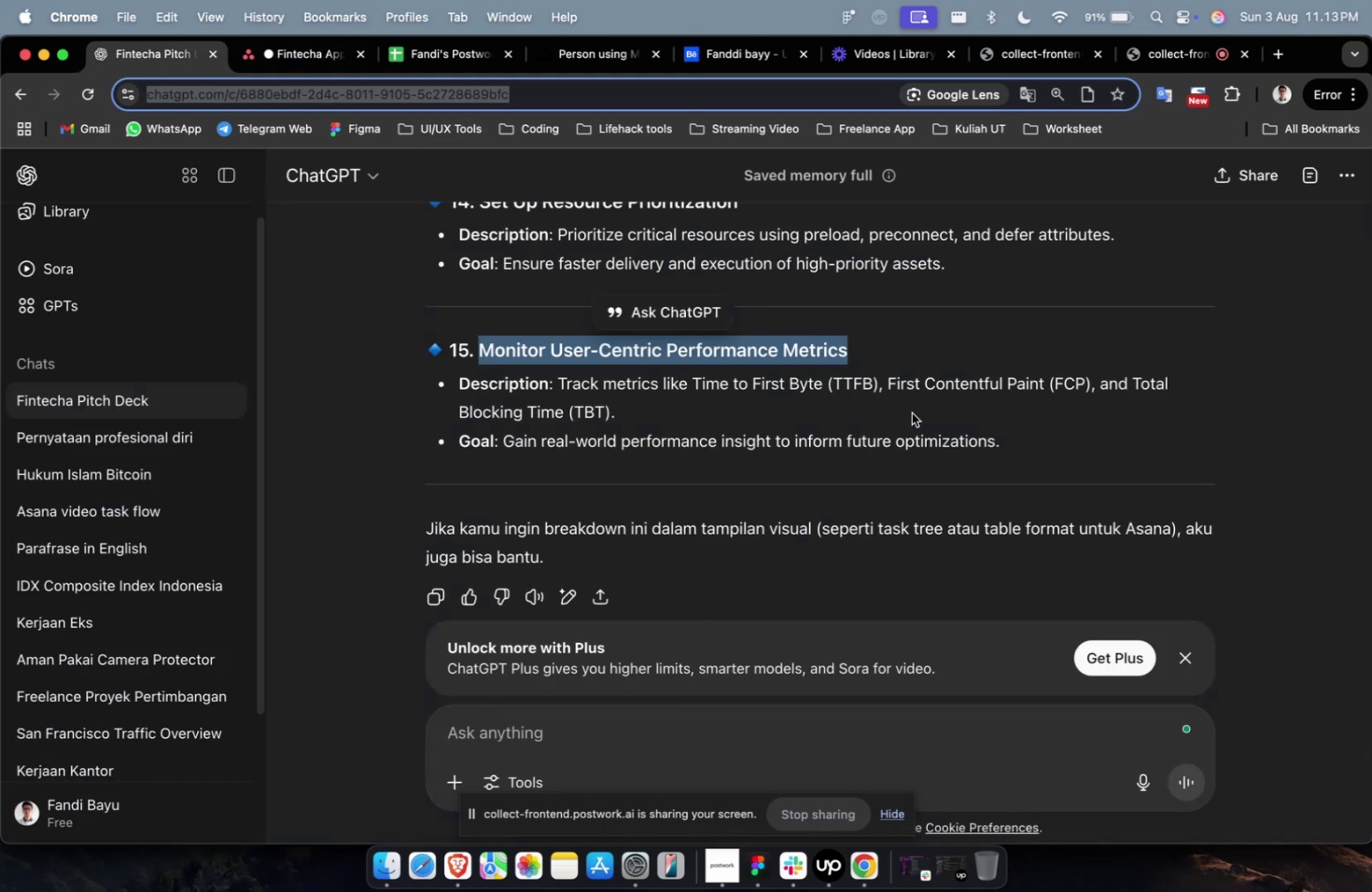 
left_click_drag(start_coordinate=[1032, 436], to_coordinate=[553, 353])
 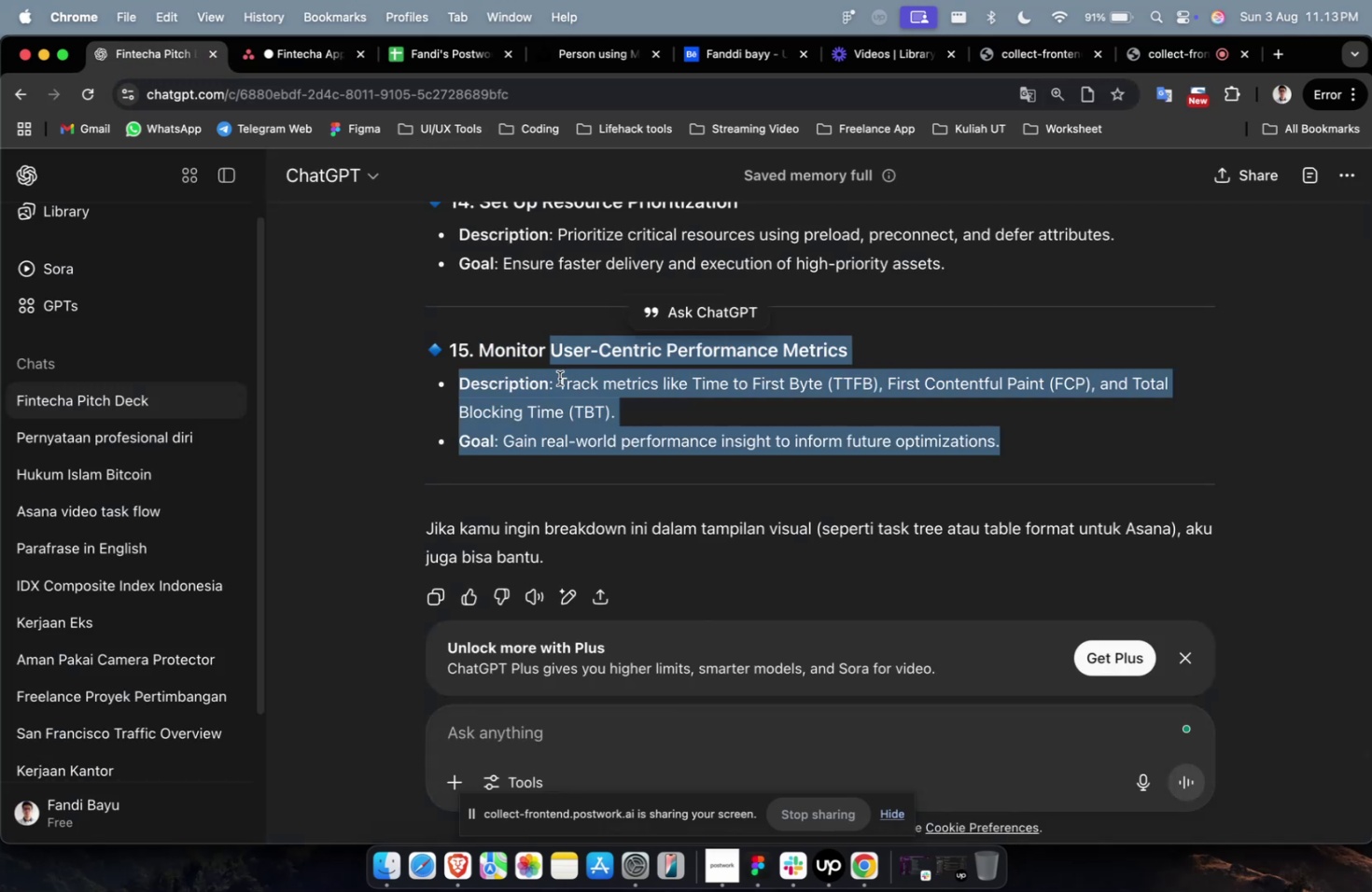 
left_click([559, 378])
 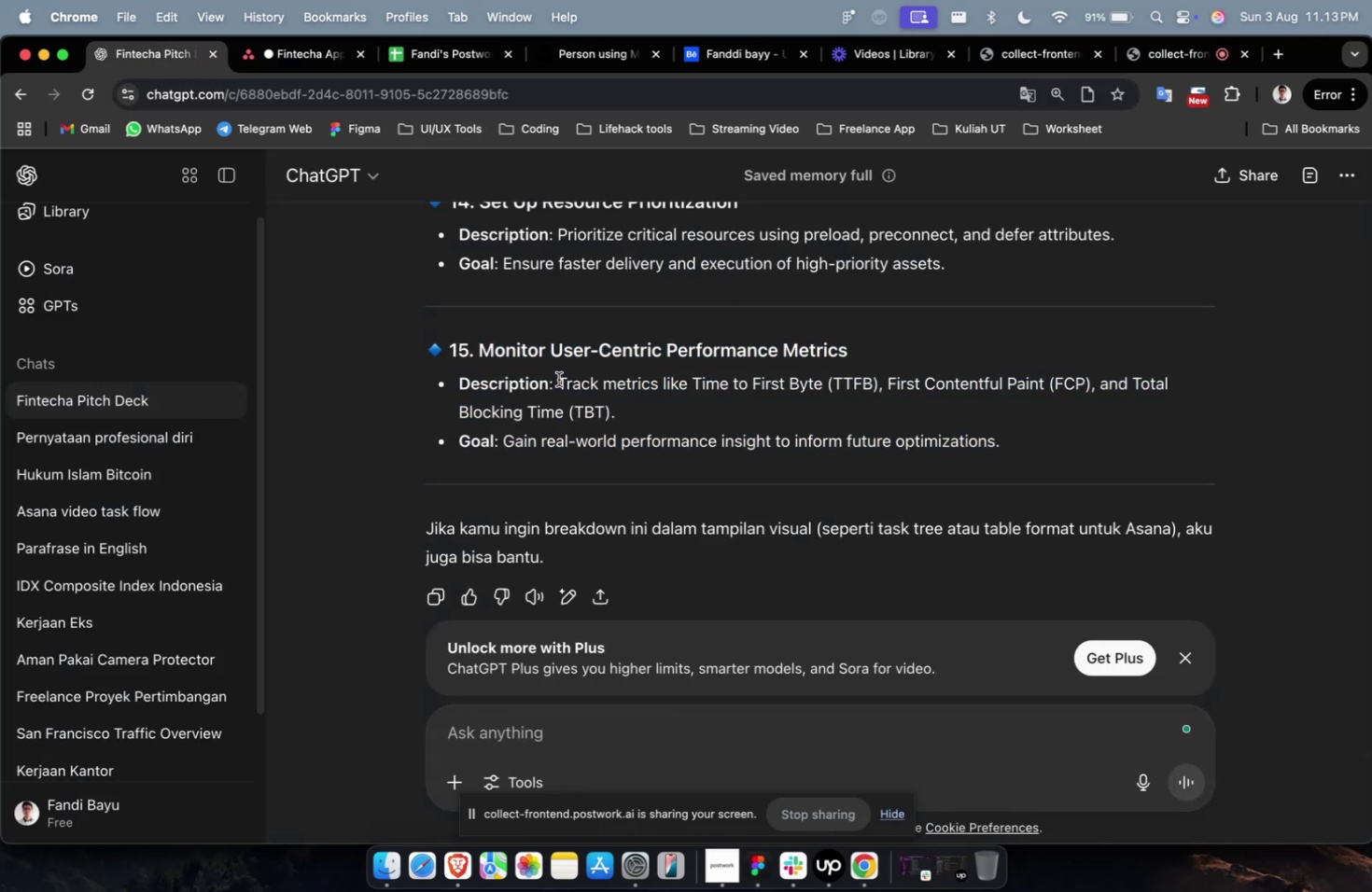 
left_click_drag(start_coordinate=[558, 379], to_coordinate=[1031, 447])
 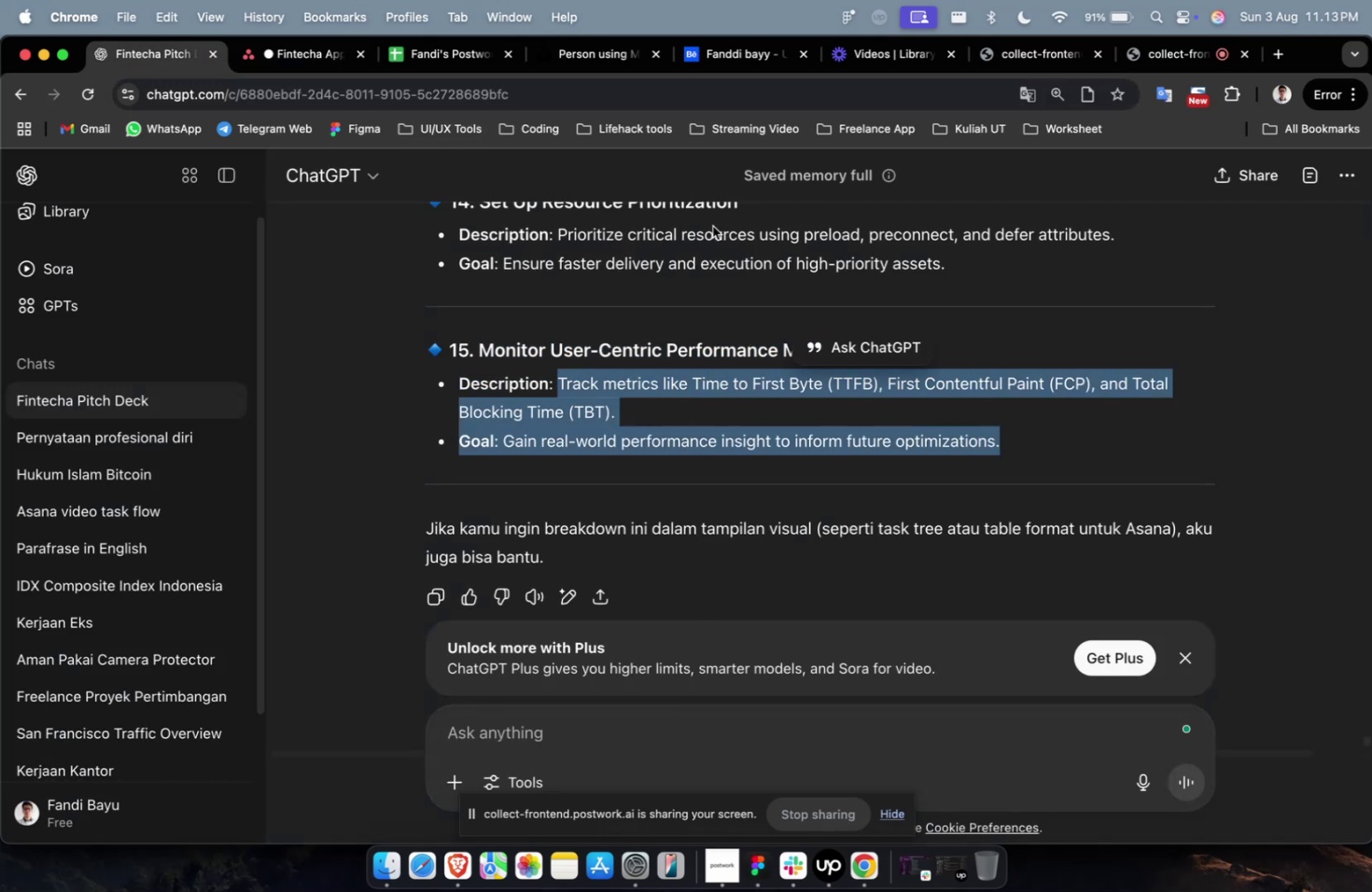 
key(Meta+C)
 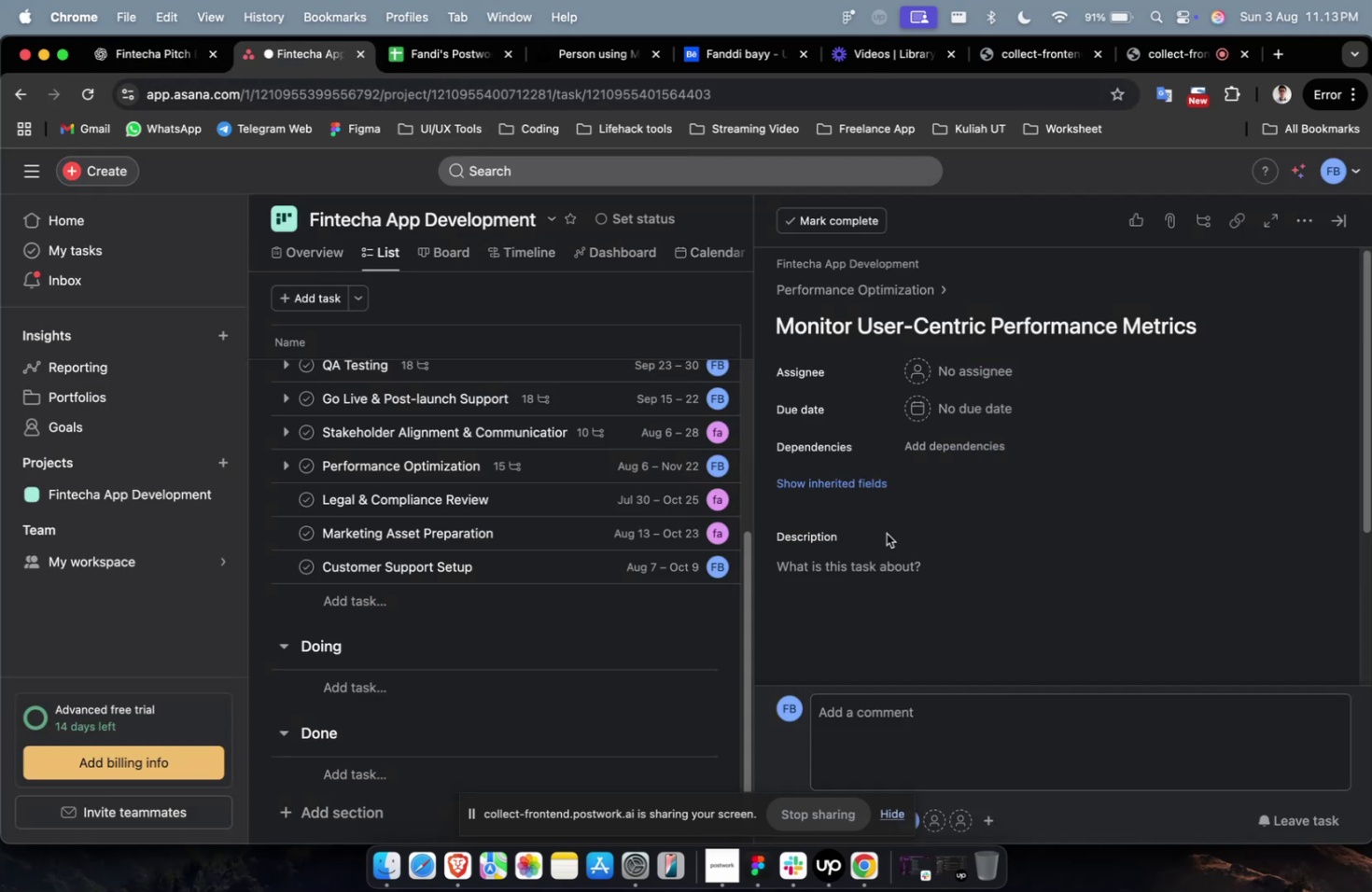 
left_click([917, 578])
 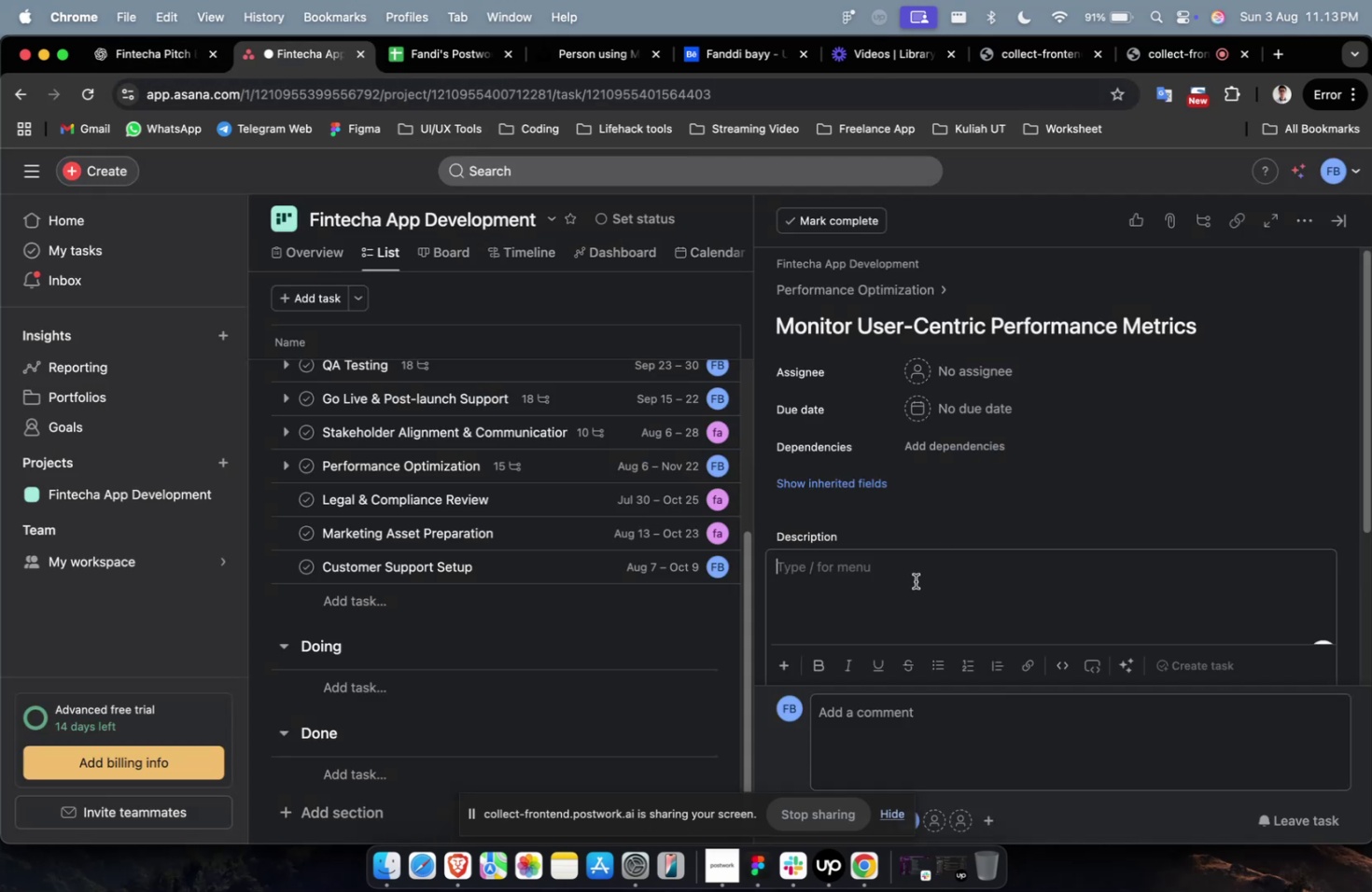 
key(Meta+V)
 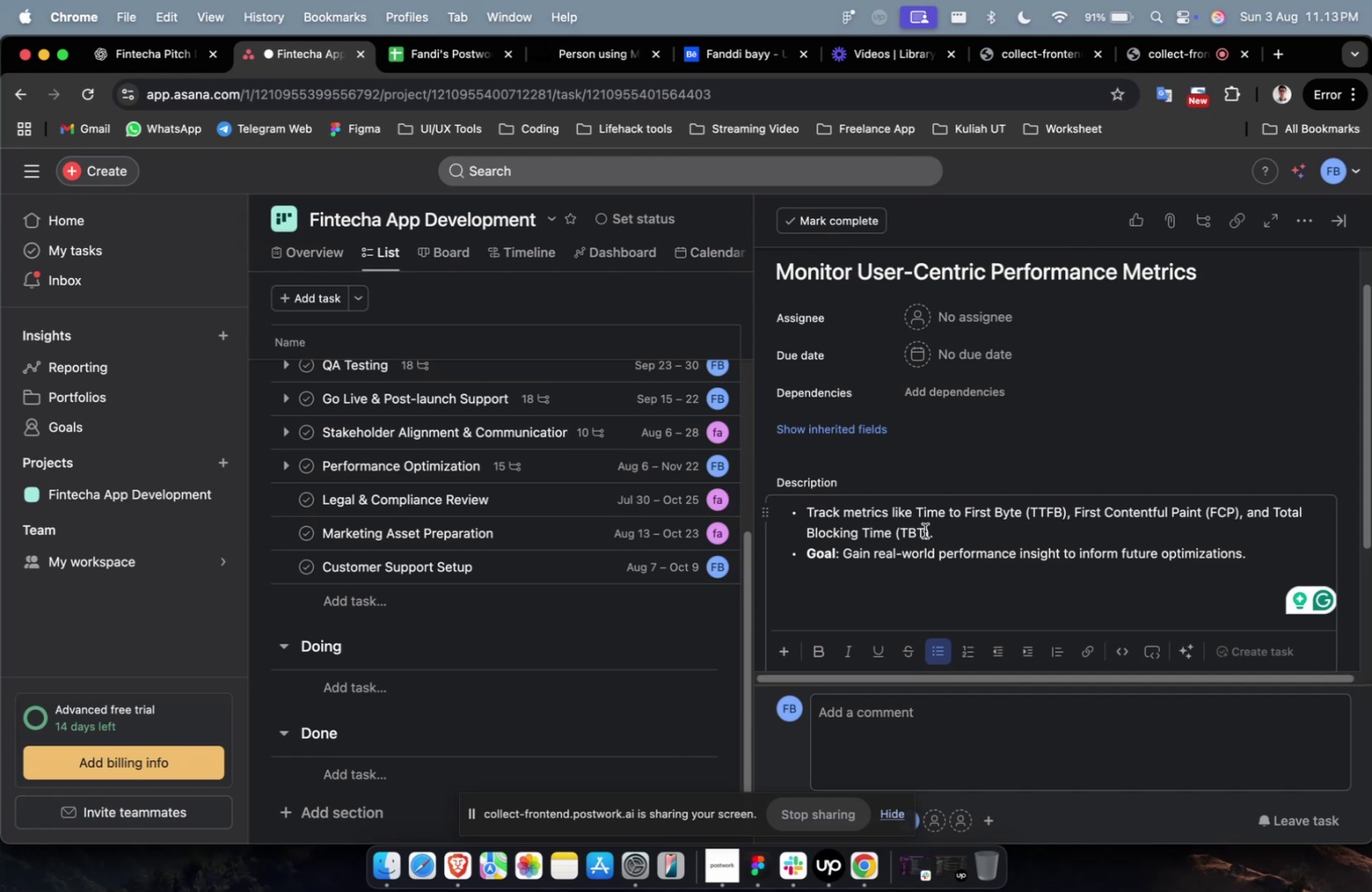 
wait(8.73)
 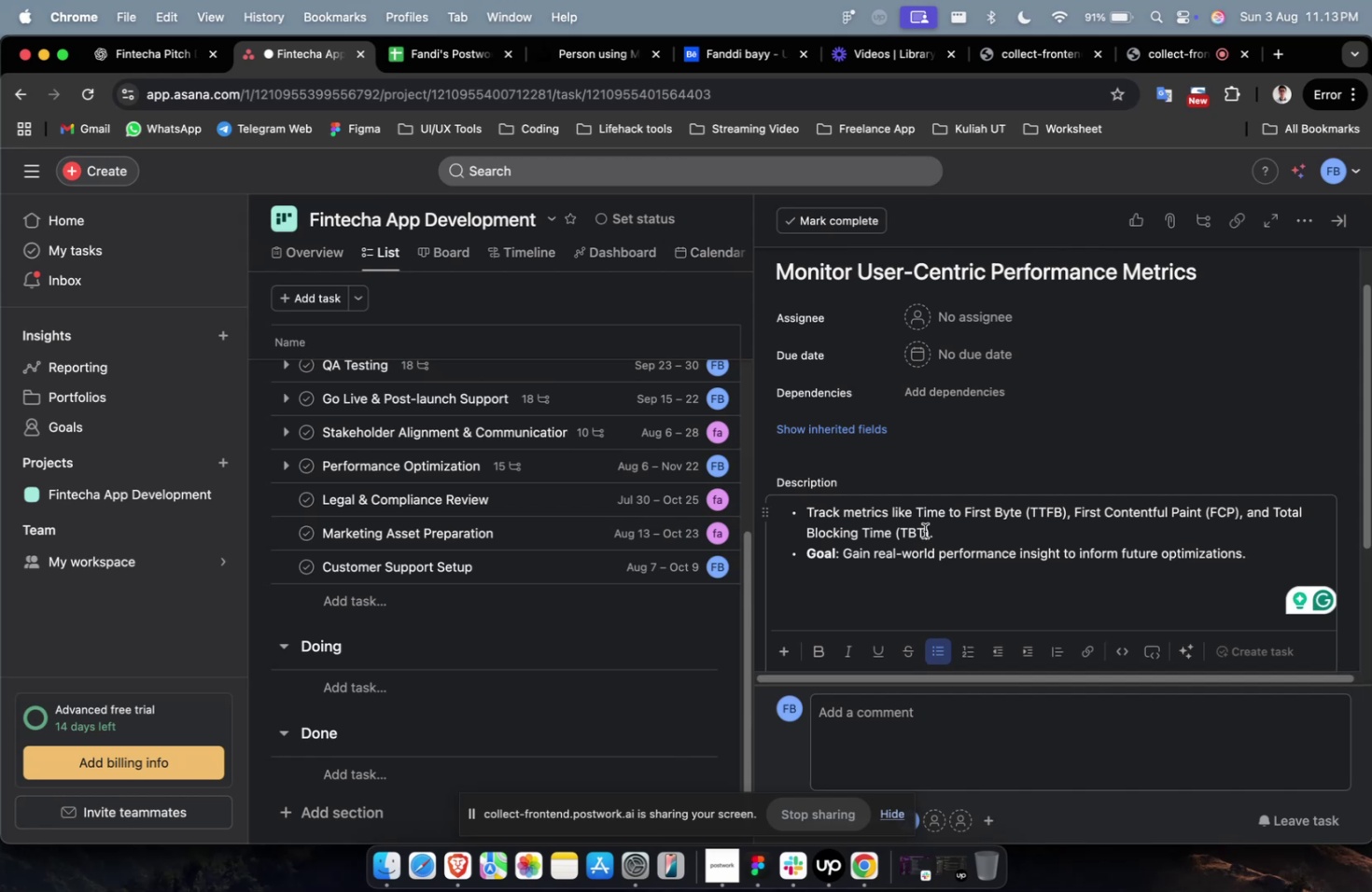 
scroll: coordinate [924, 530], scroll_direction: down, amount: 7.0
 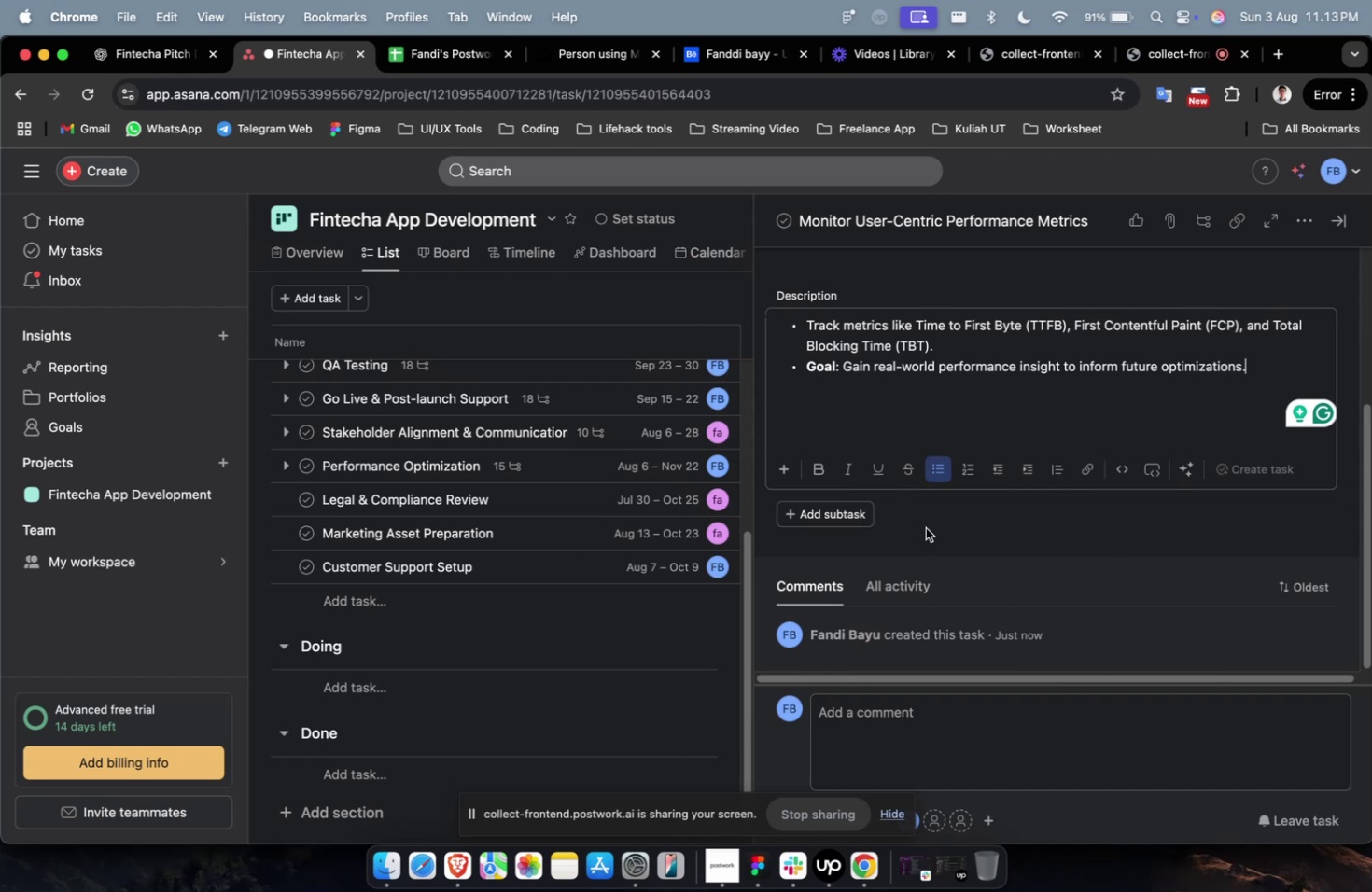 
wait(7.93)
 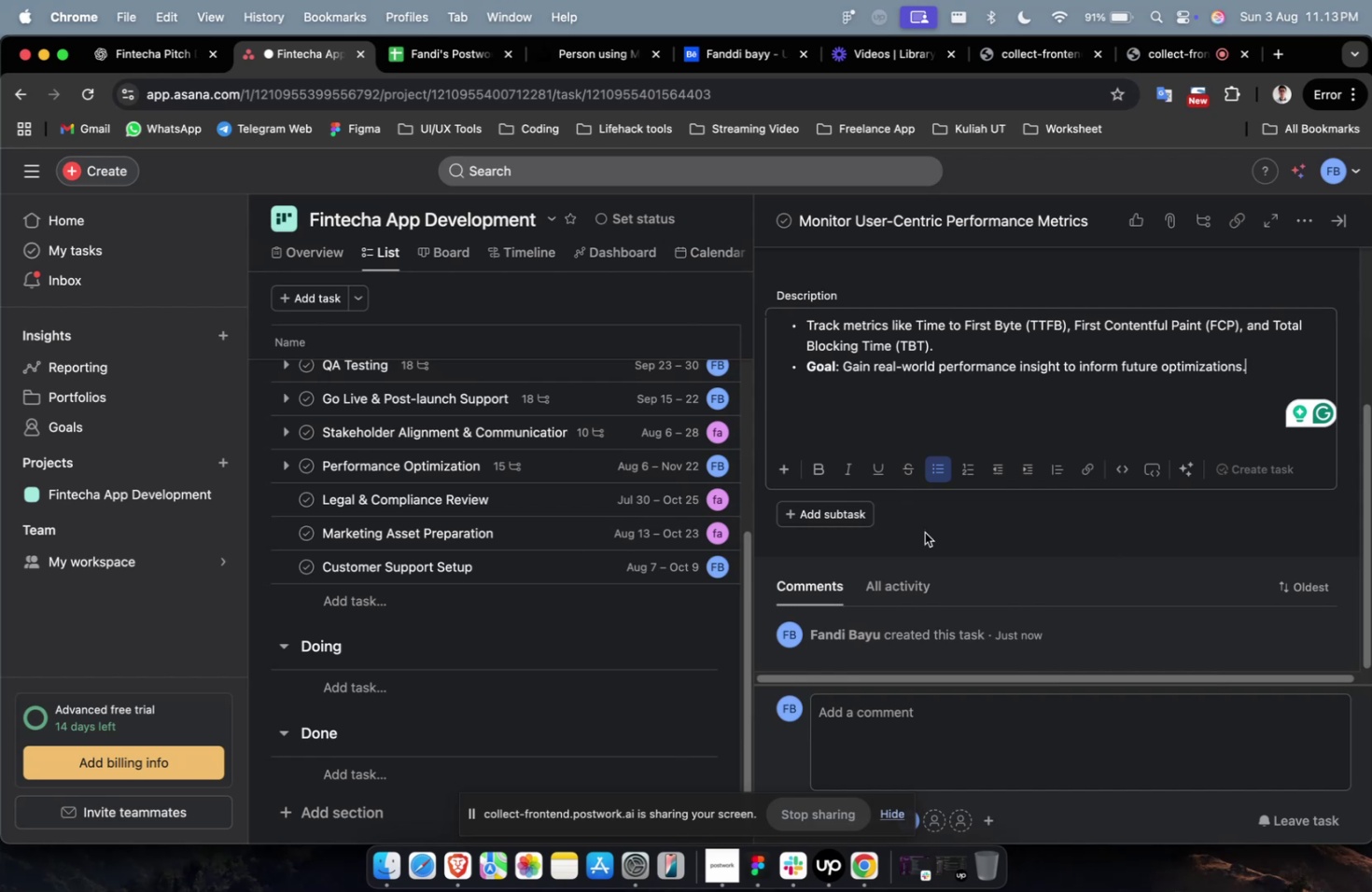 
scroll: coordinate [925, 529], scroll_direction: down, amount: 2.0
 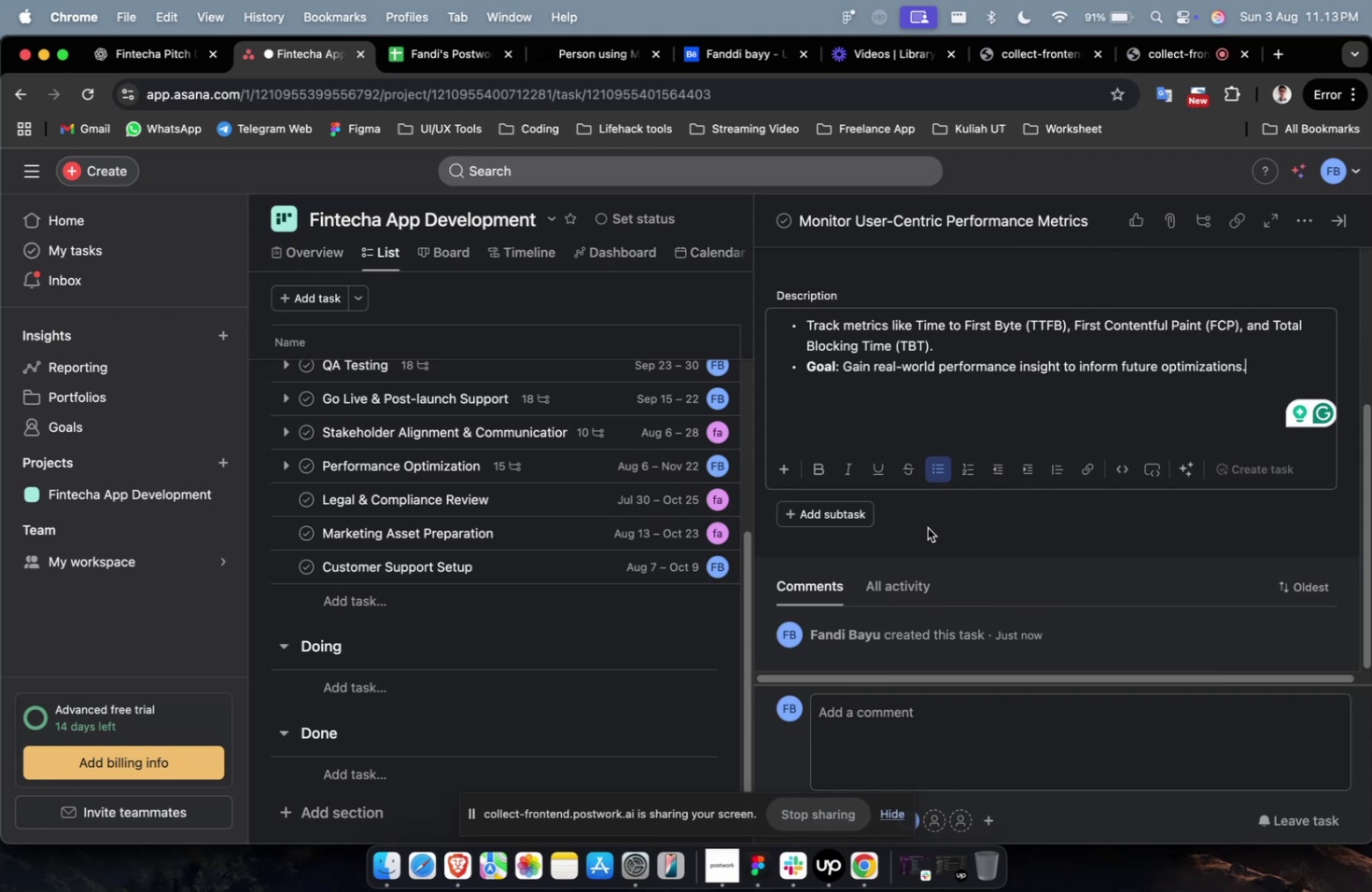 
wait(5.47)
 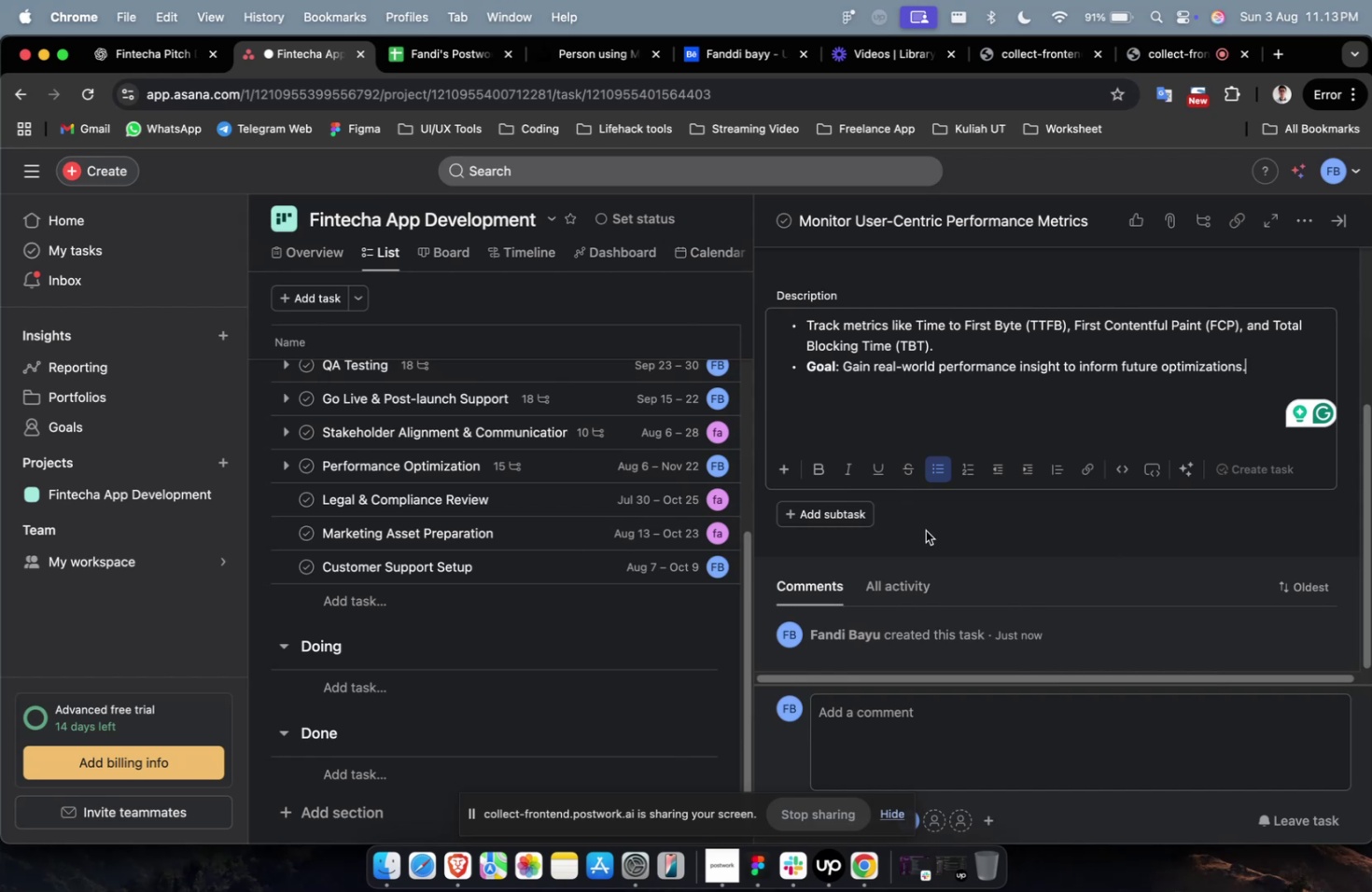 
left_click([129, 60])
 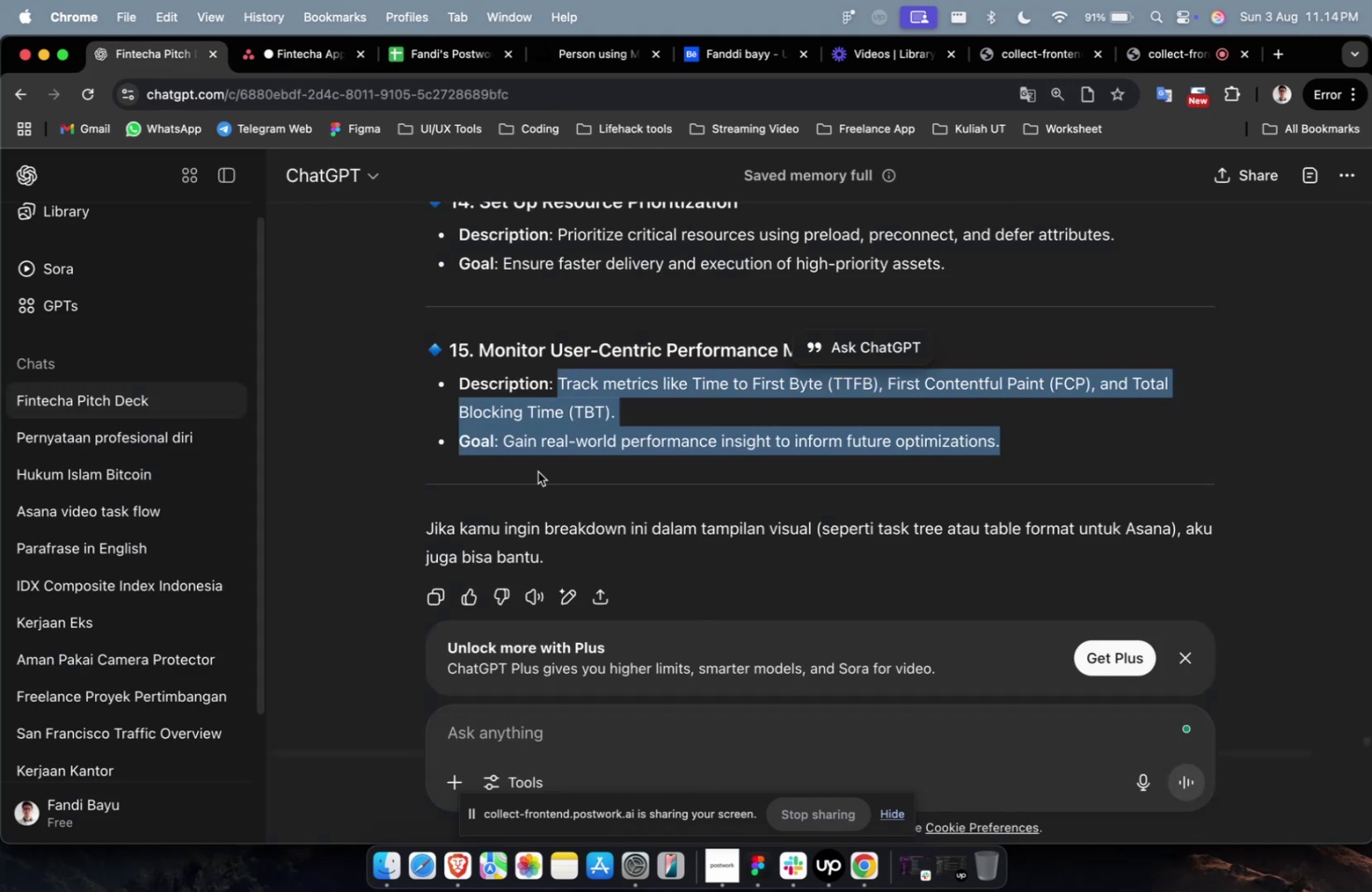 
scroll: coordinate [542, 468], scroll_direction: up, amount: 4.0
 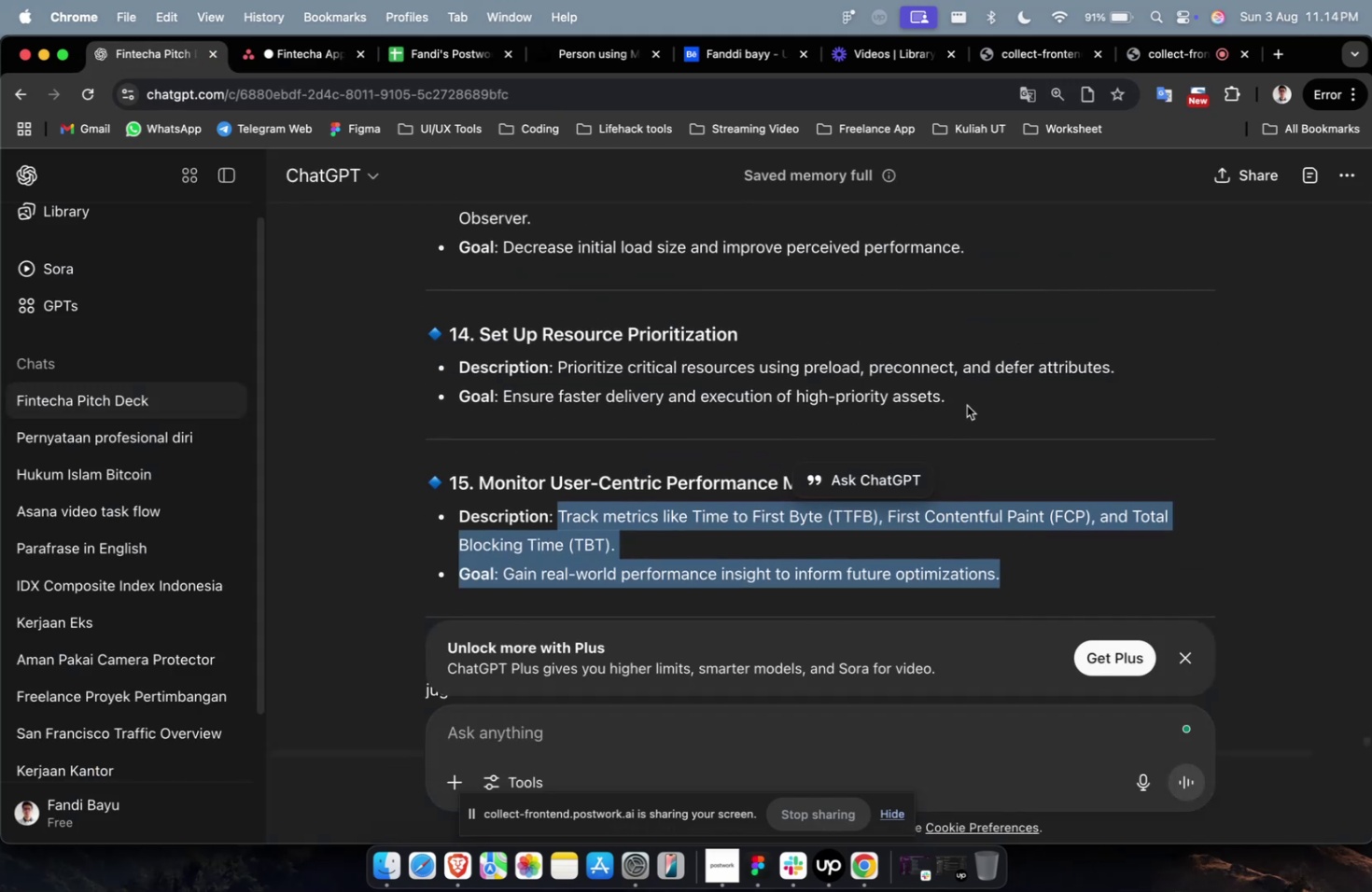 
left_click_drag(start_coordinate=[967, 404], to_coordinate=[555, 372])
 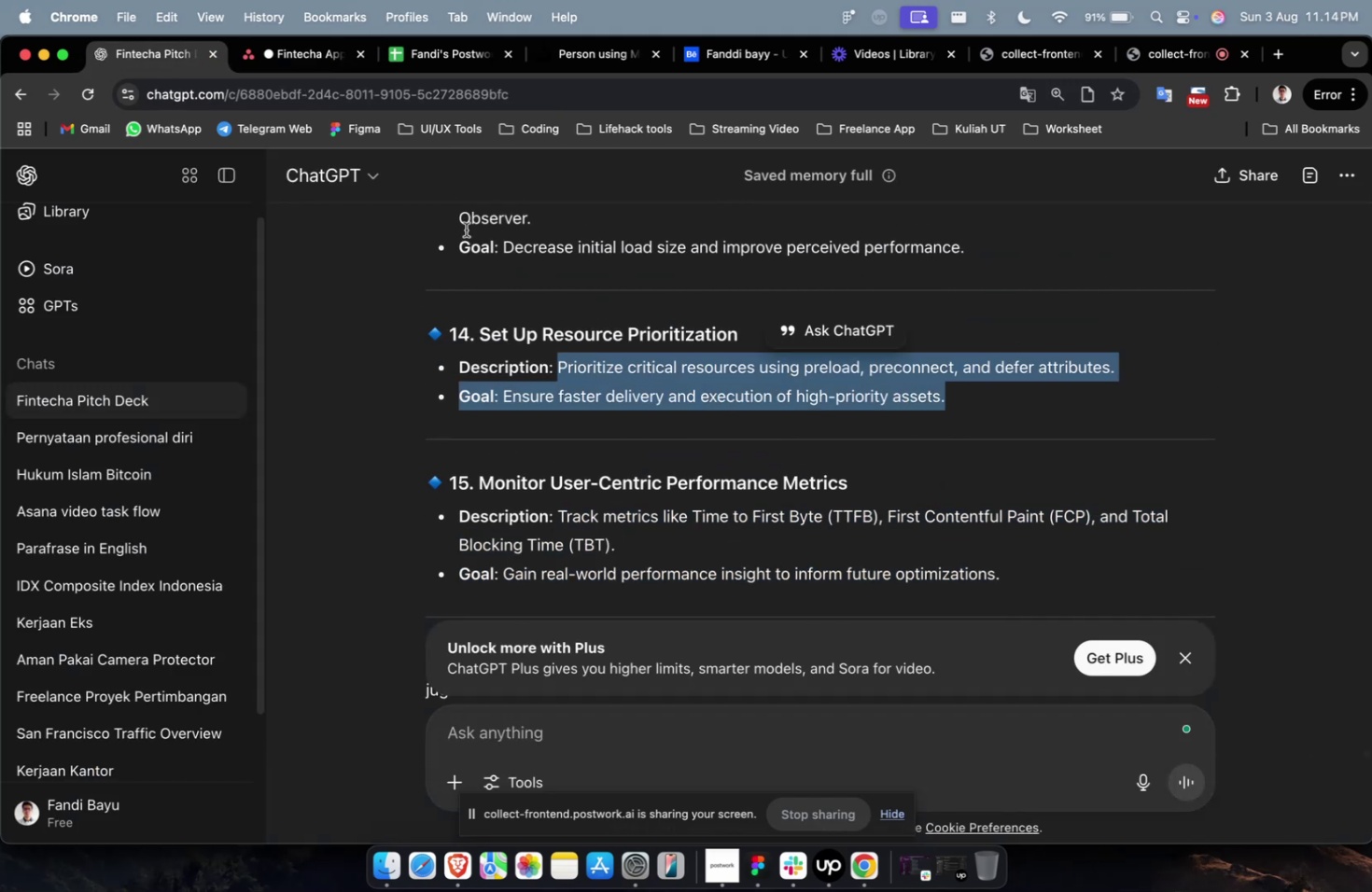 
key(Meta+CommandLeft)
 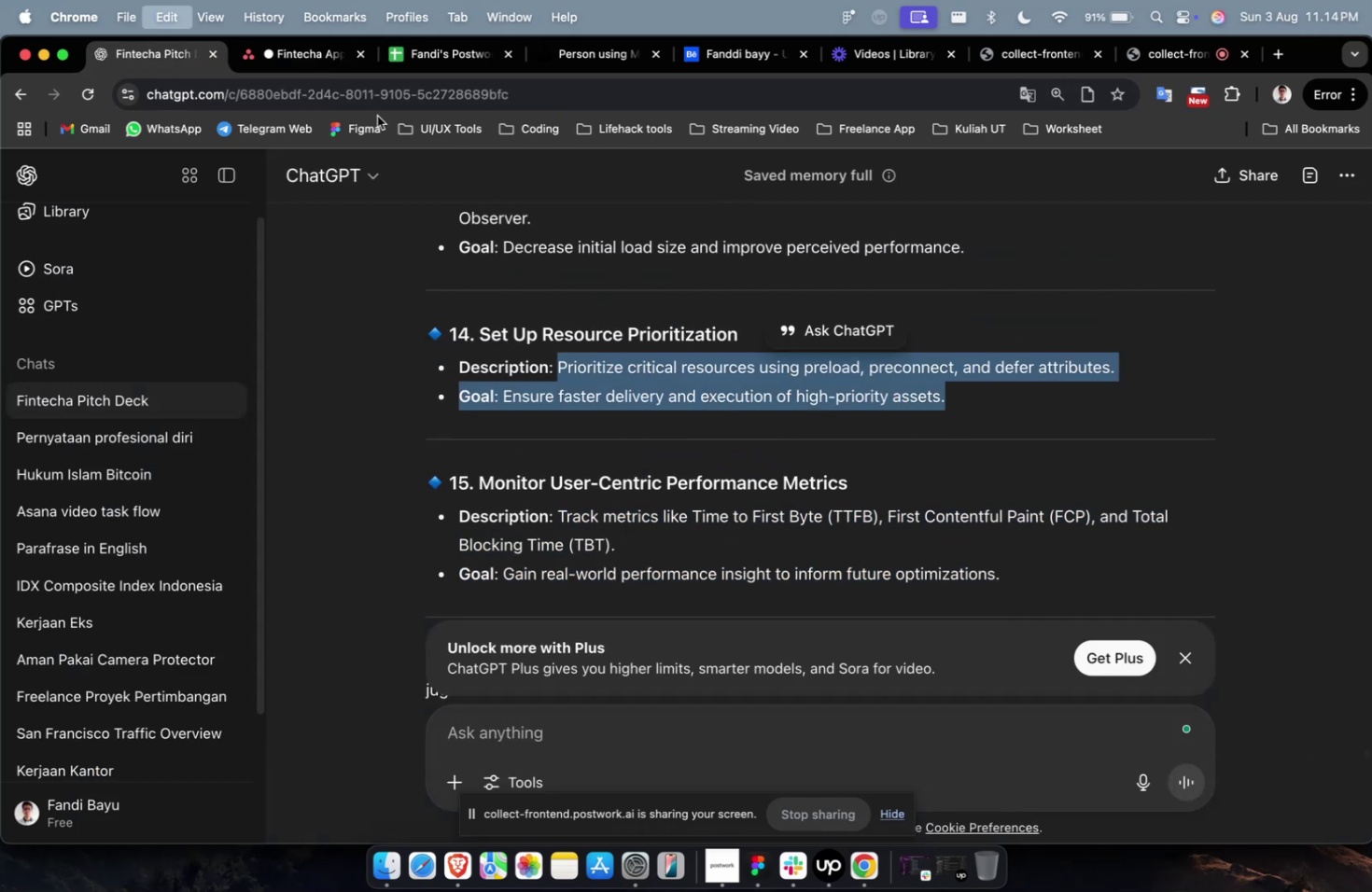 
key(Meta+C)
 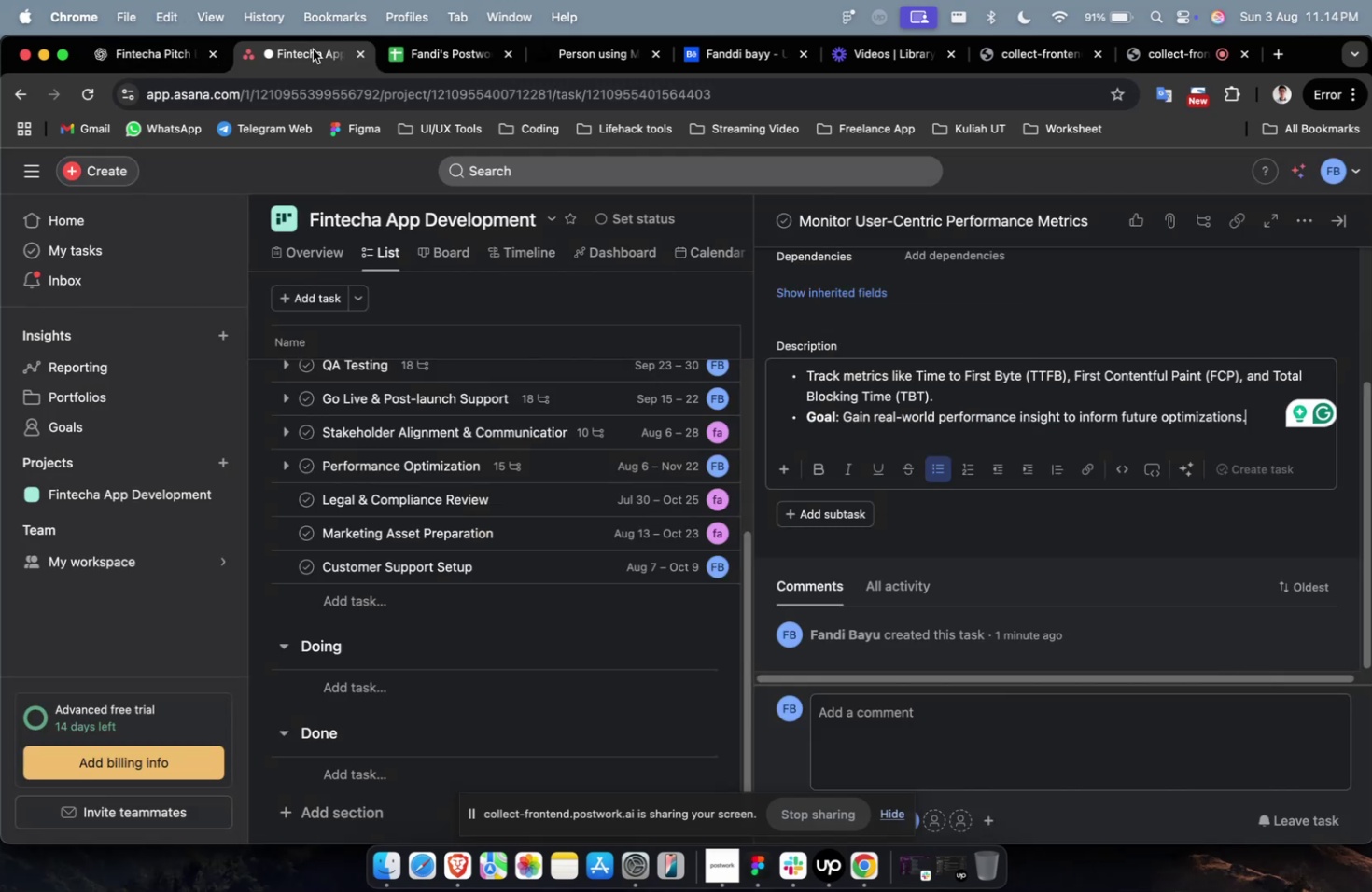 
left_click([313, 49])
 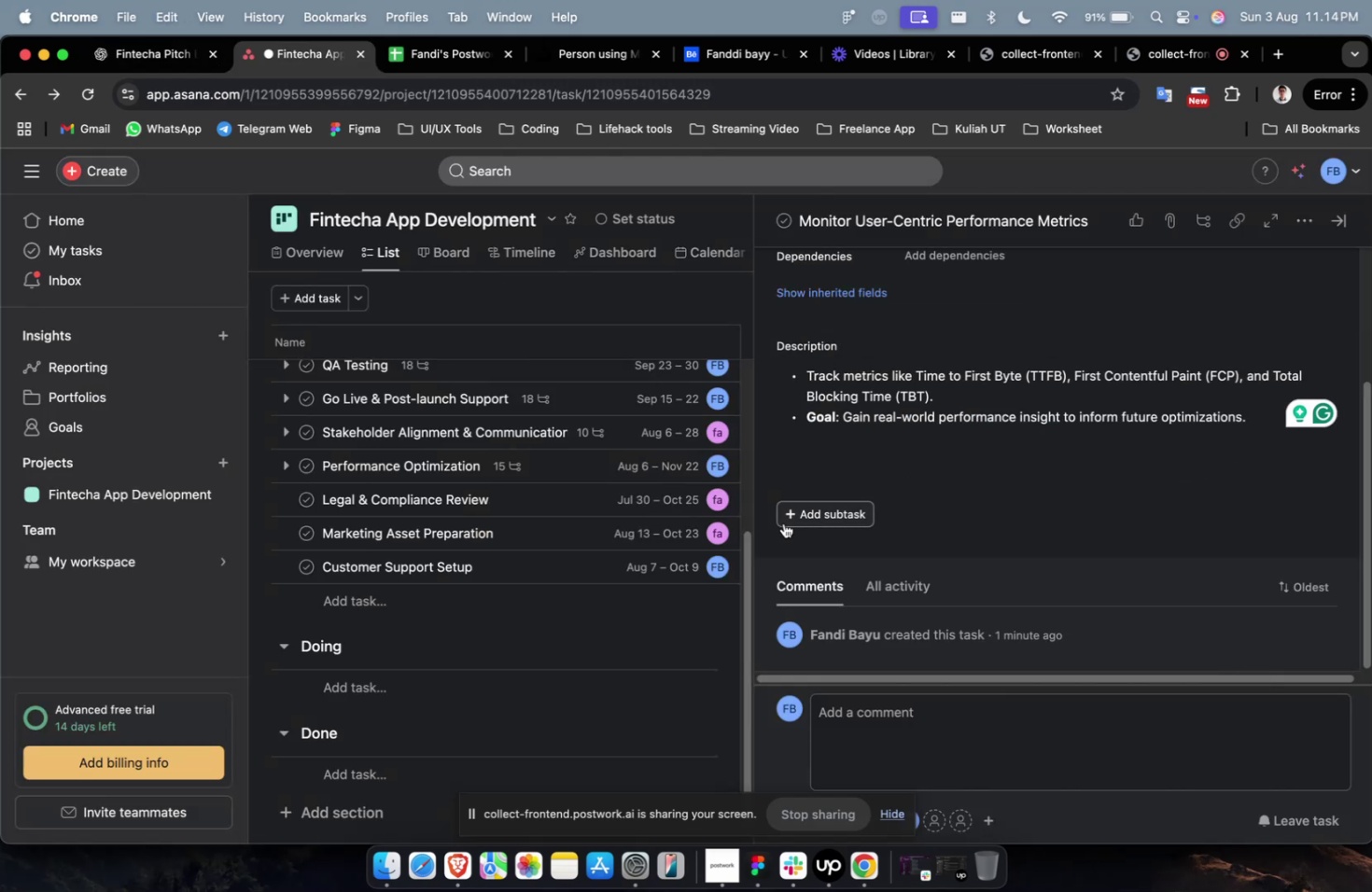 
scroll: coordinate [977, 518], scroll_direction: down, amount: 31.0
 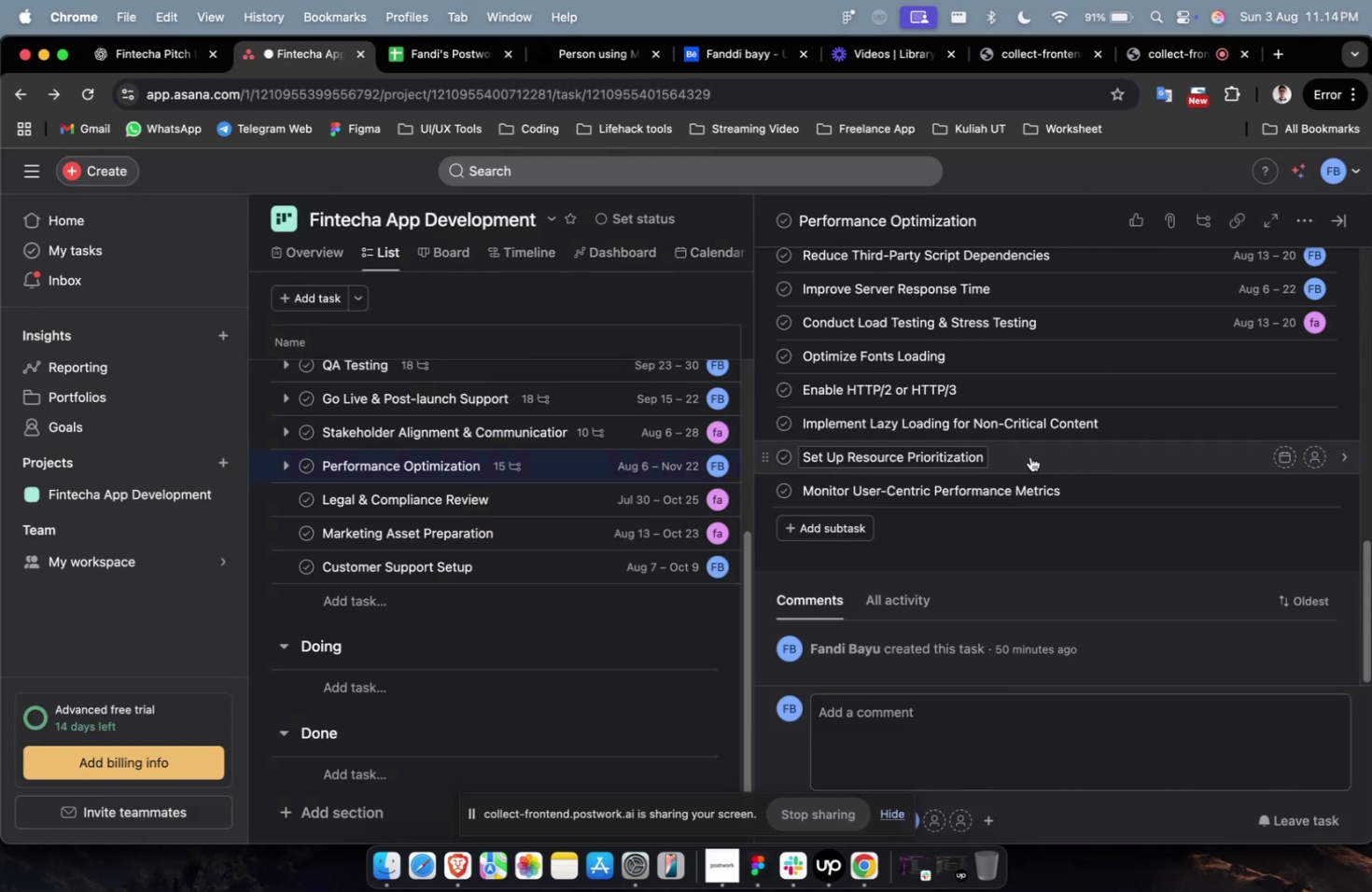 
left_click([1036, 461])
 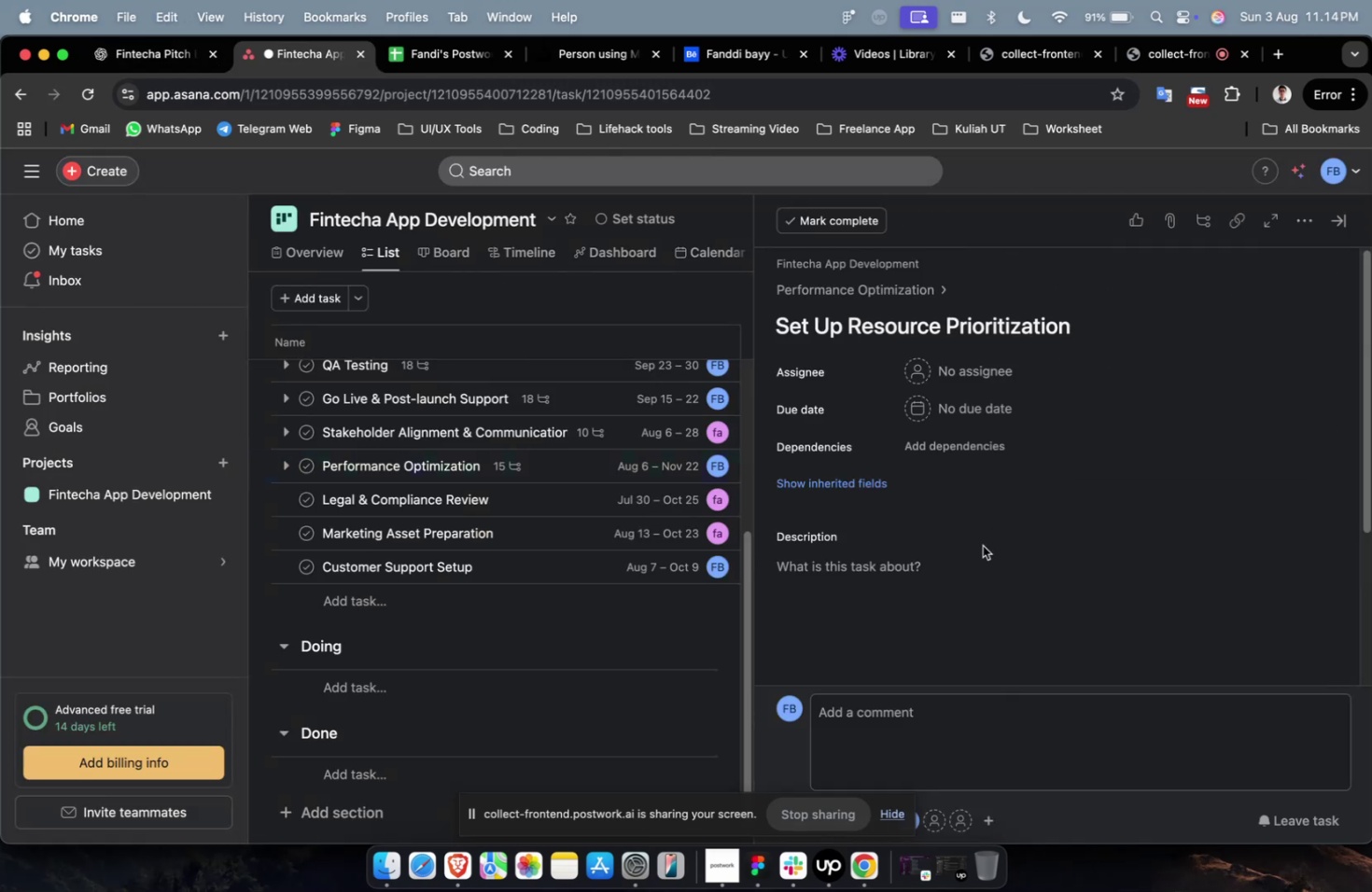 
scroll: coordinate [980, 546], scroll_direction: down, amount: 4.0
 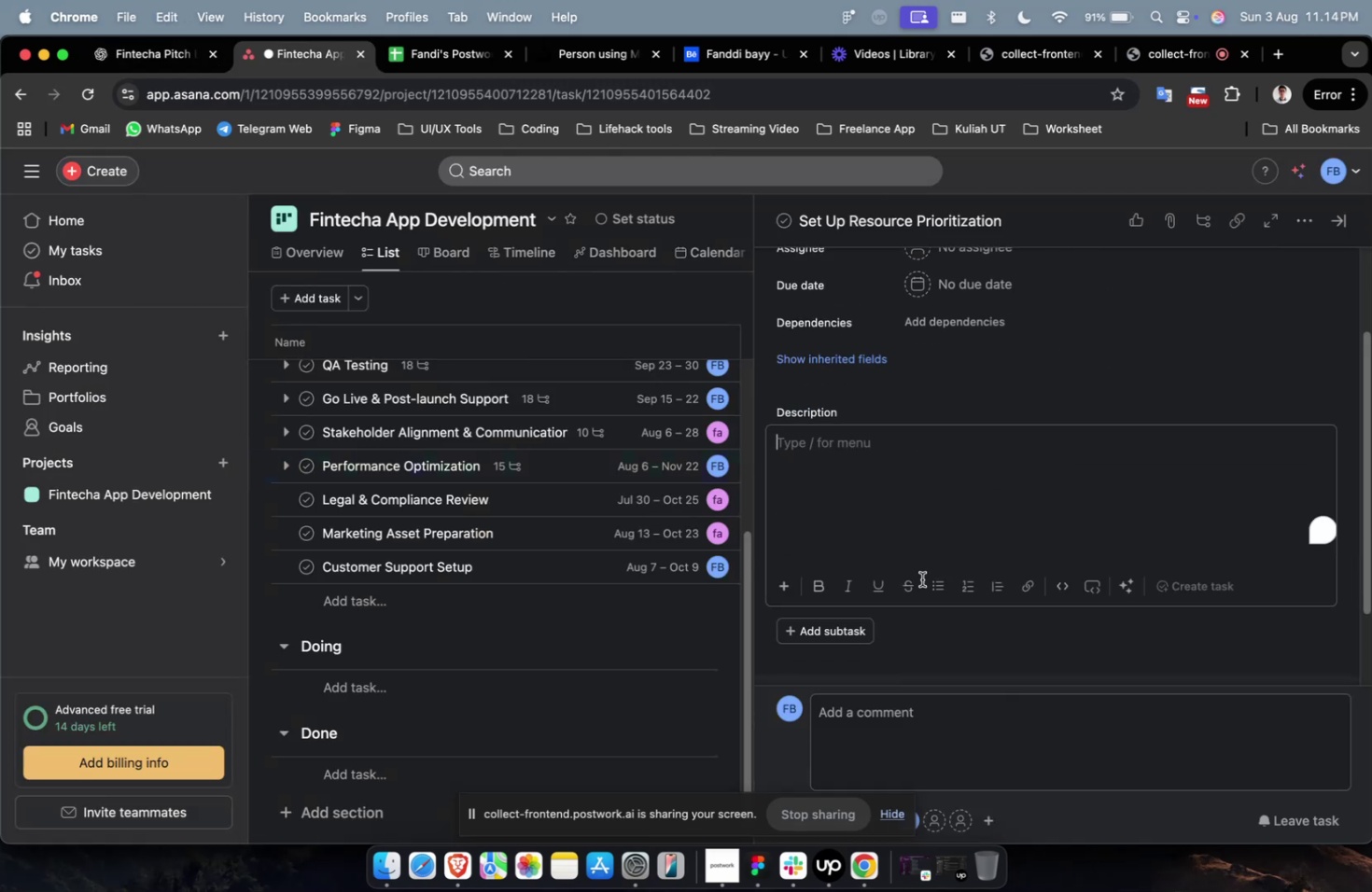 
left_click([921, 578])
 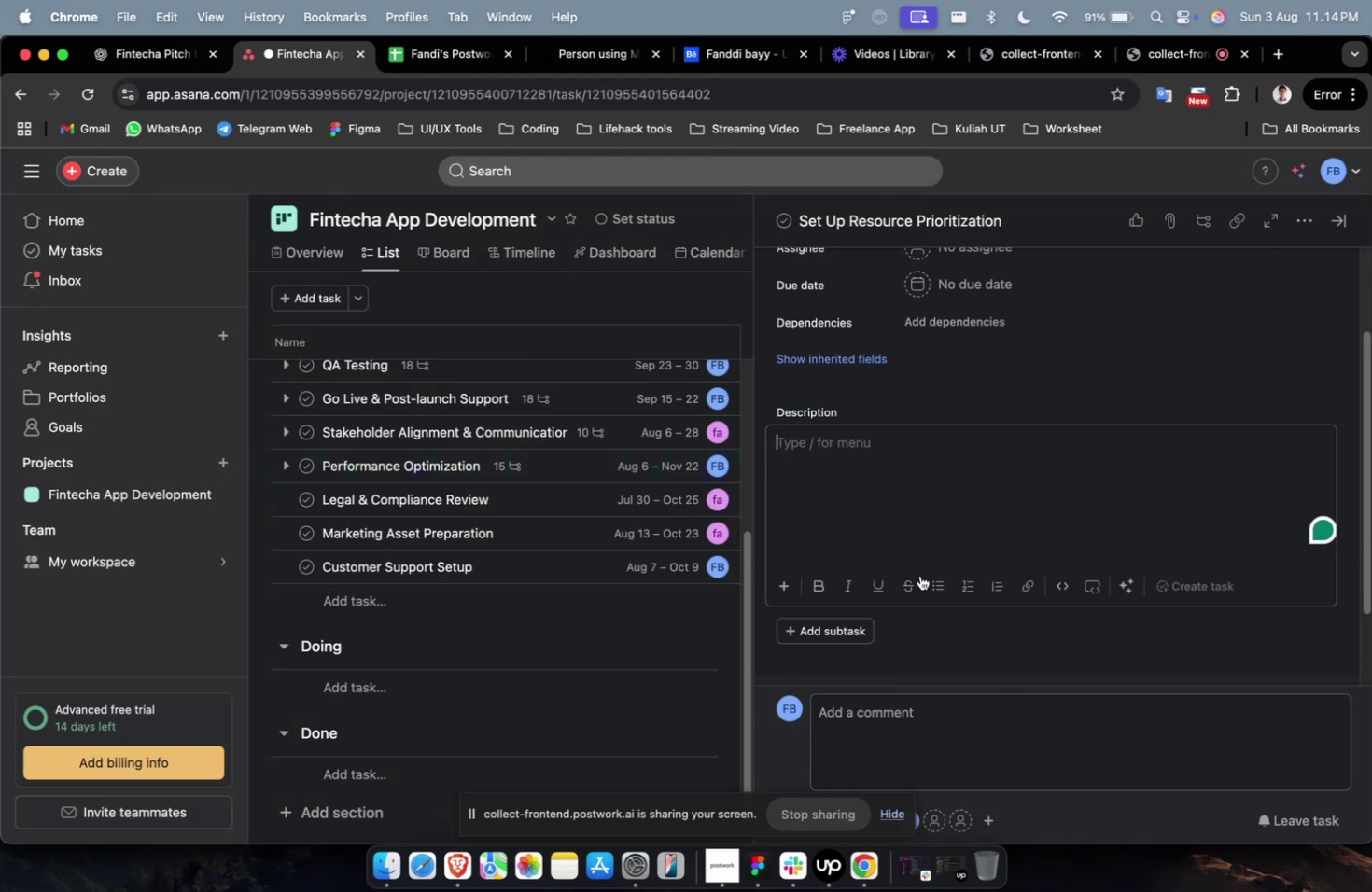 
key(Meta+CommandLeft)
 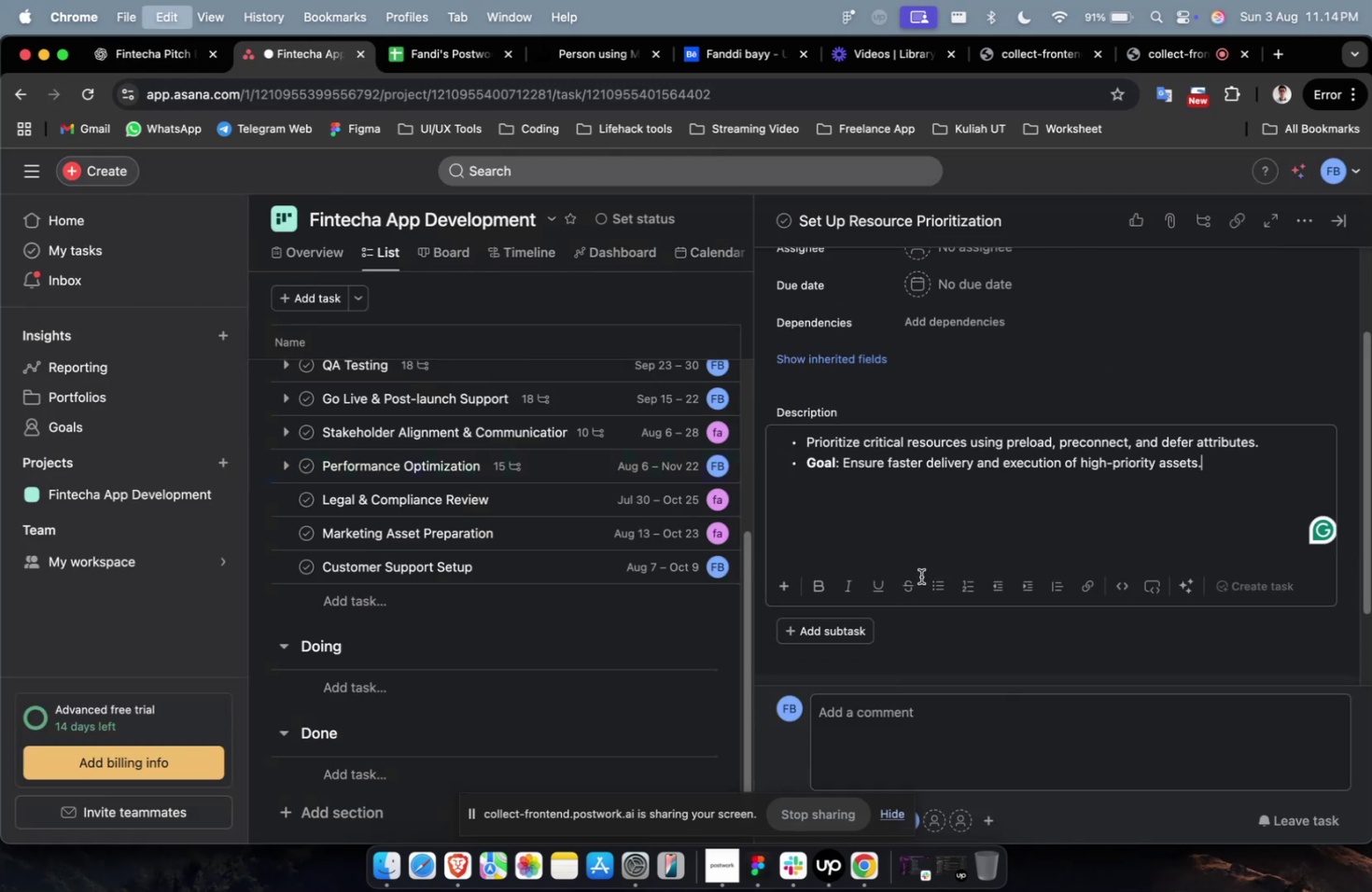 
key(Meta+V)
 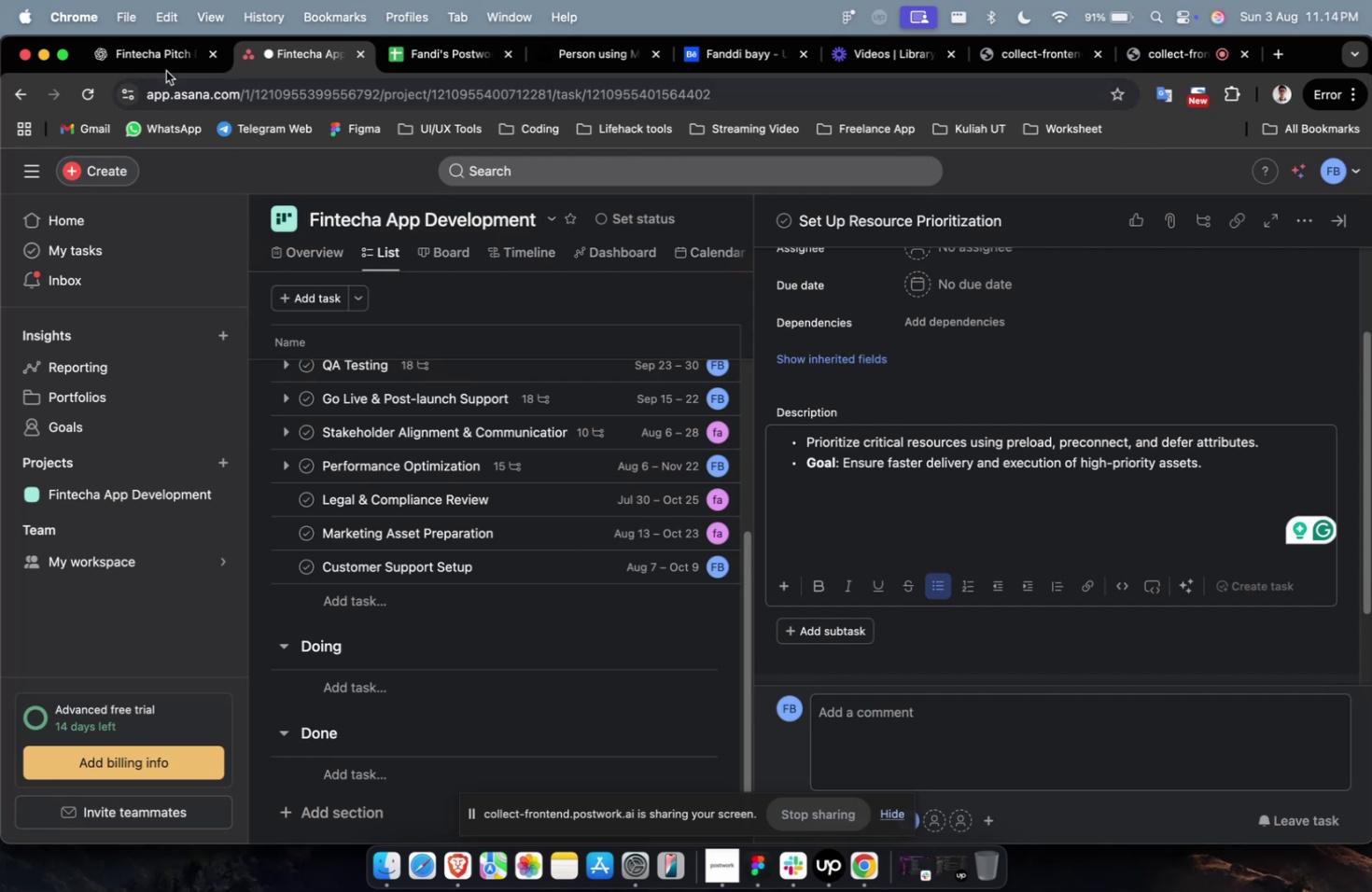 
left_click([166, 69])
 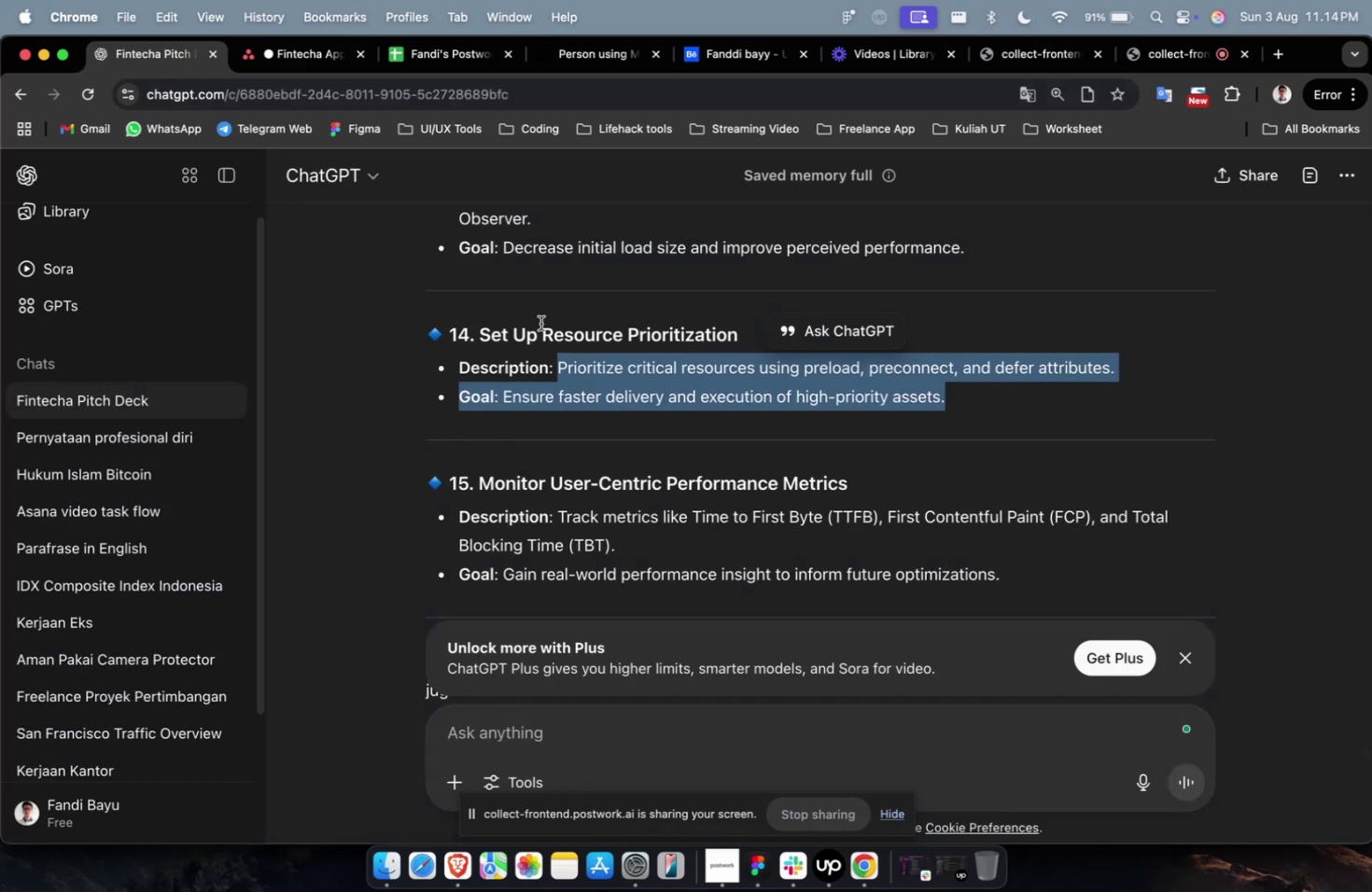 
scroll: coordinate [540, 323], scroll_direction: up, amount: 4.0
 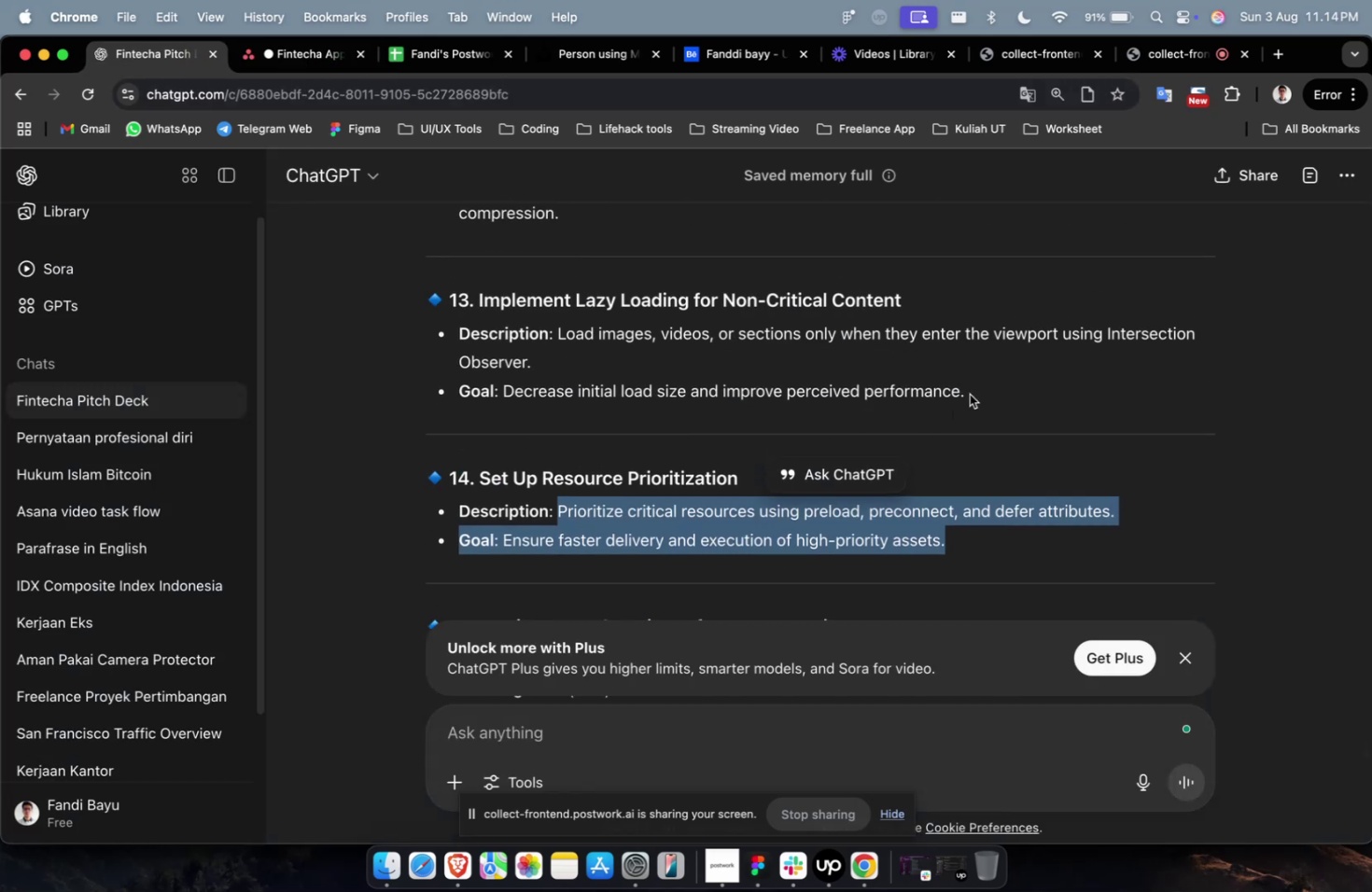 
left_click_drag(start_coordinate=[975, 388], to_coordinate=[555, 335])
 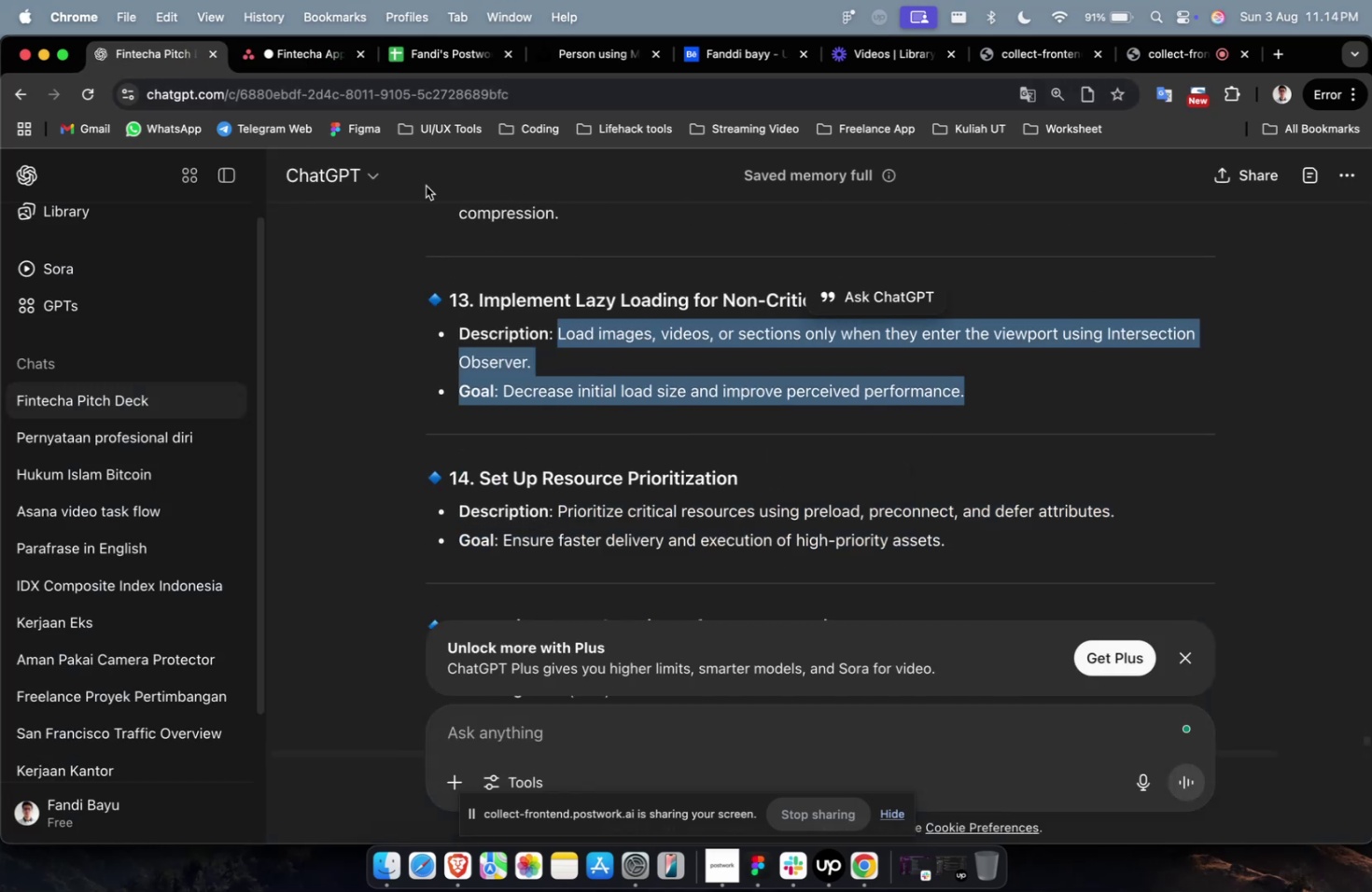 
key(Meta+CommandLeft)
 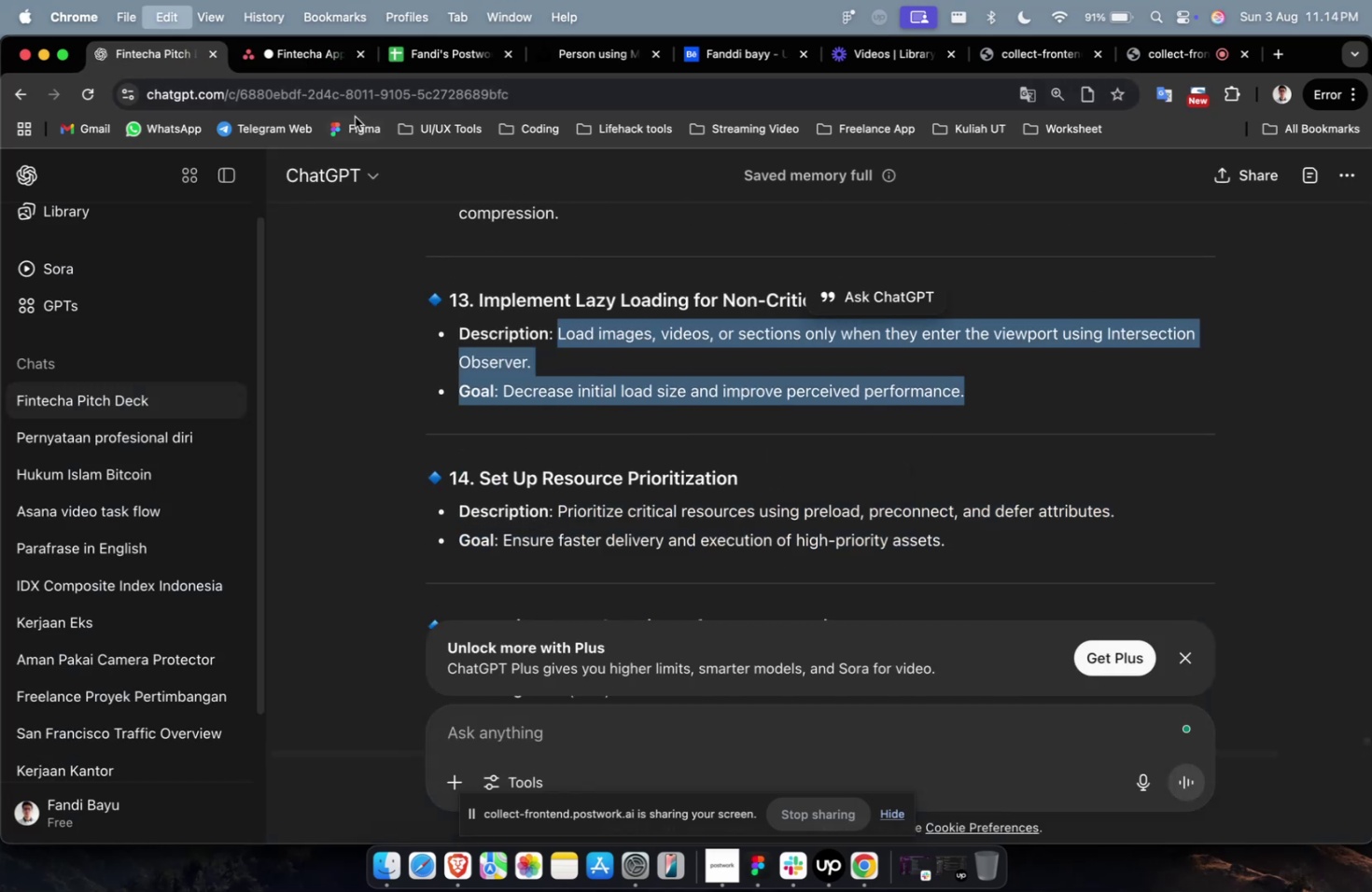 
key(Meta+C)
 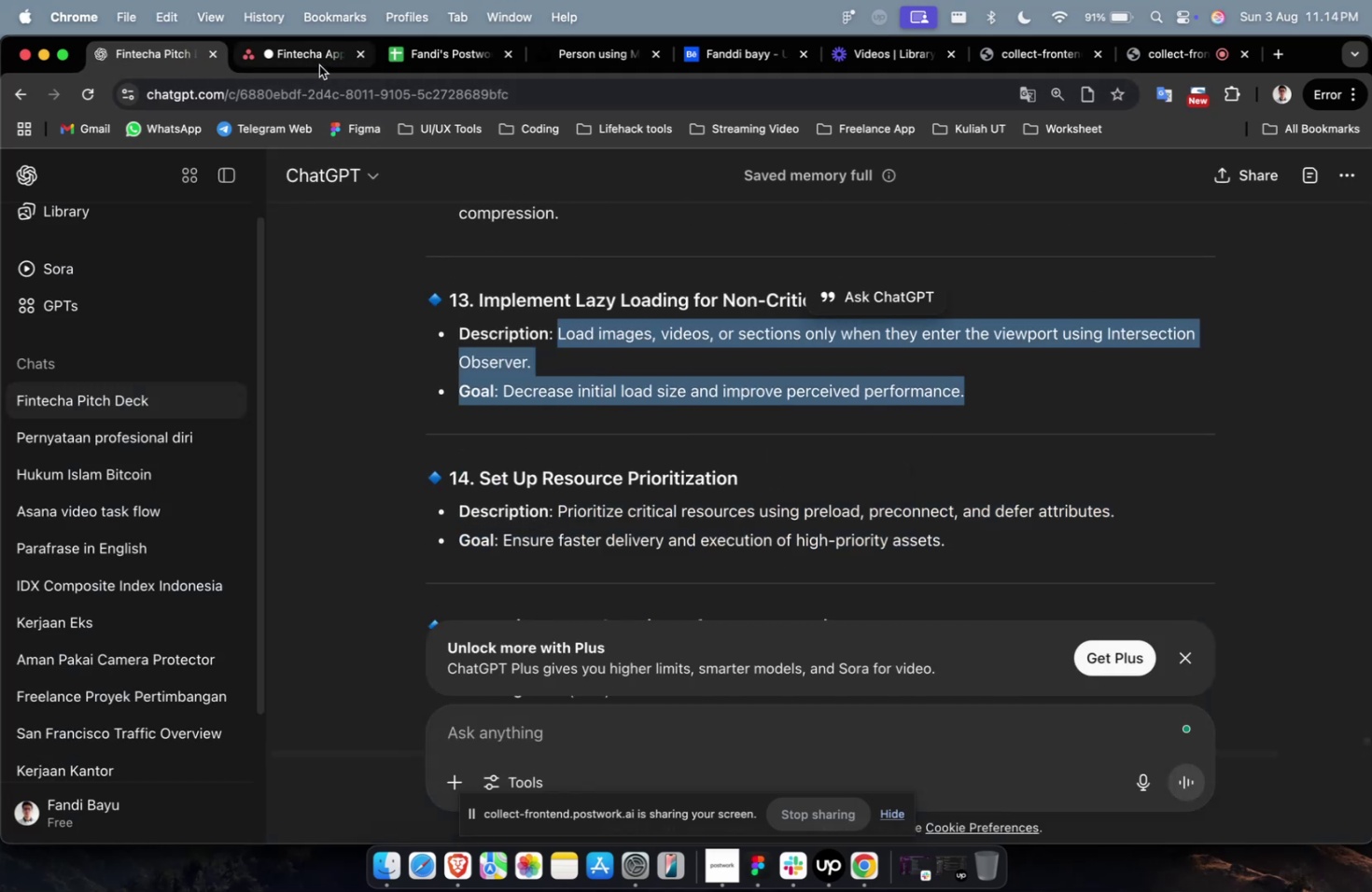 
left_click([319, 65])
 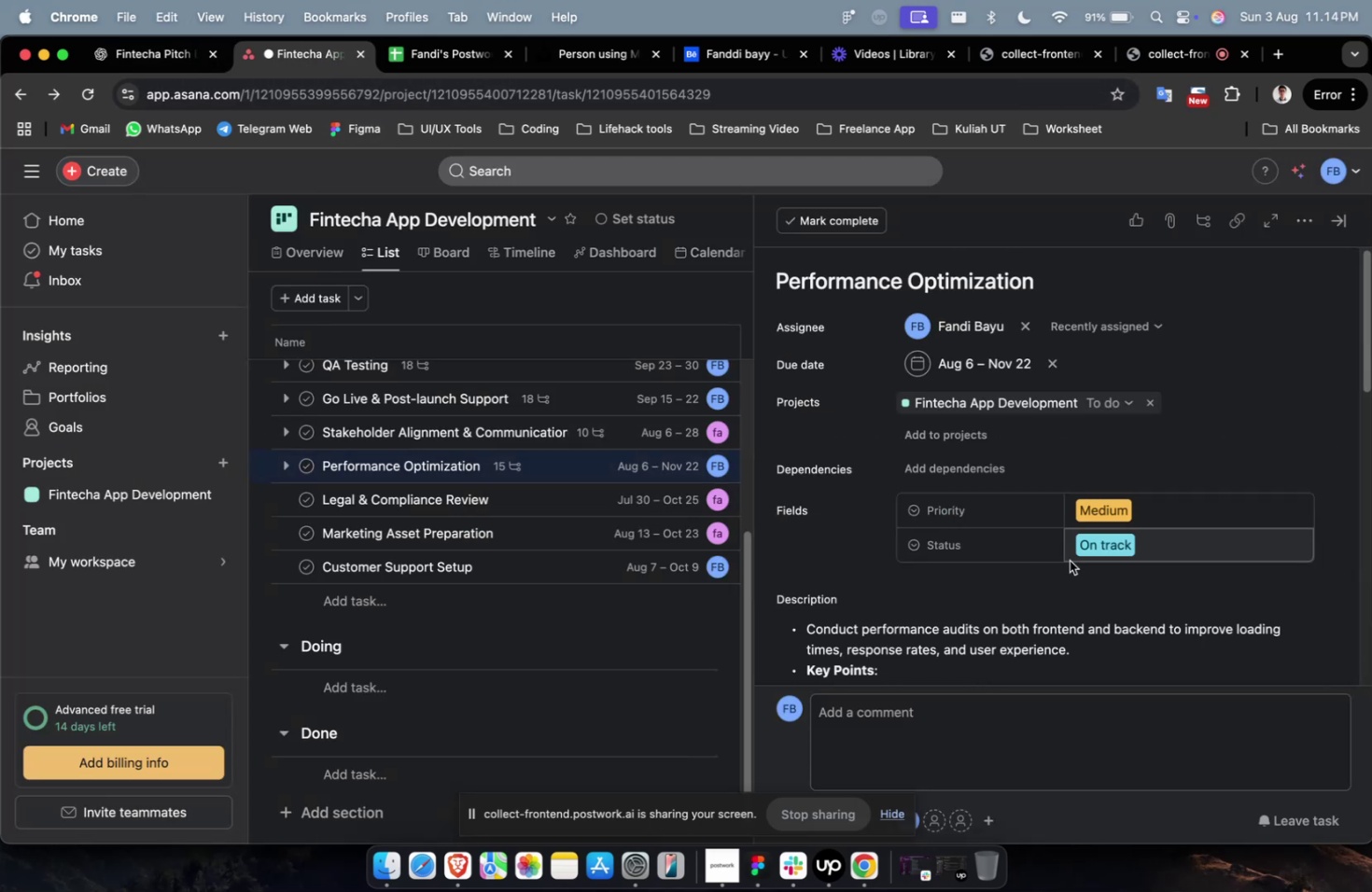 
scroll: coordinate [1069, 560], scroll_direction: down, amount: 19.0
 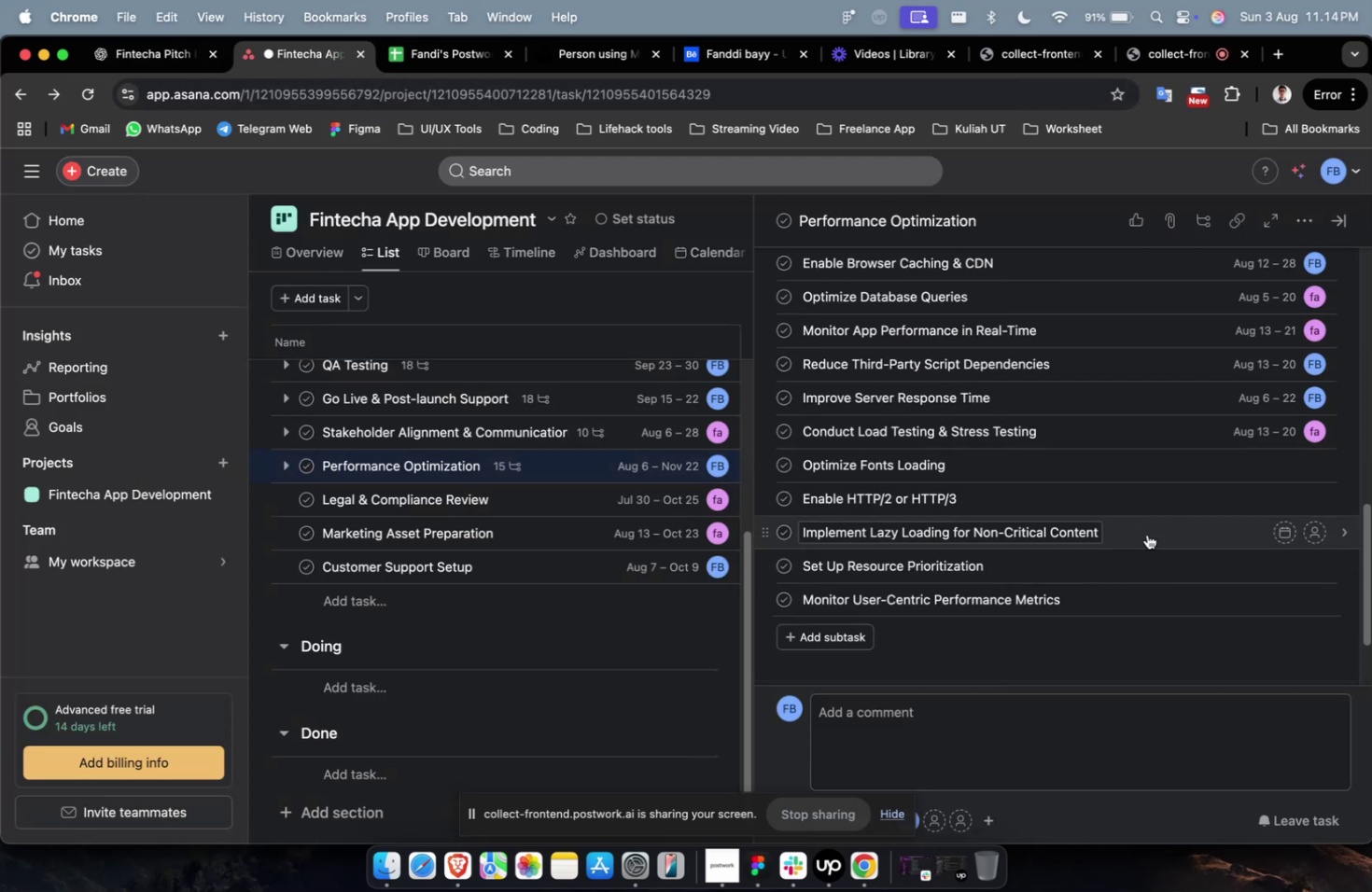 
left_click([1147, 534])
 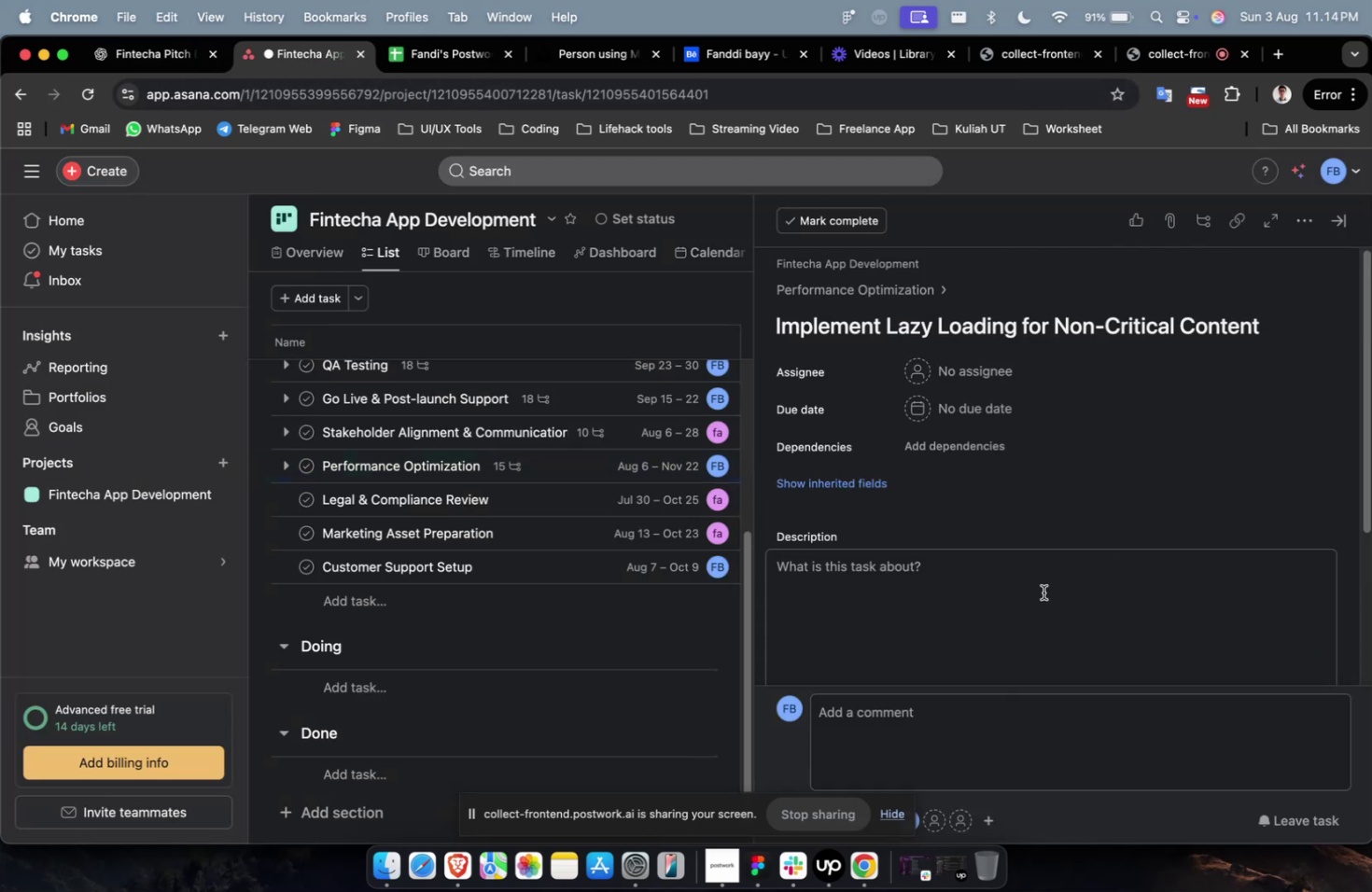 
left_click([1043, 592])
 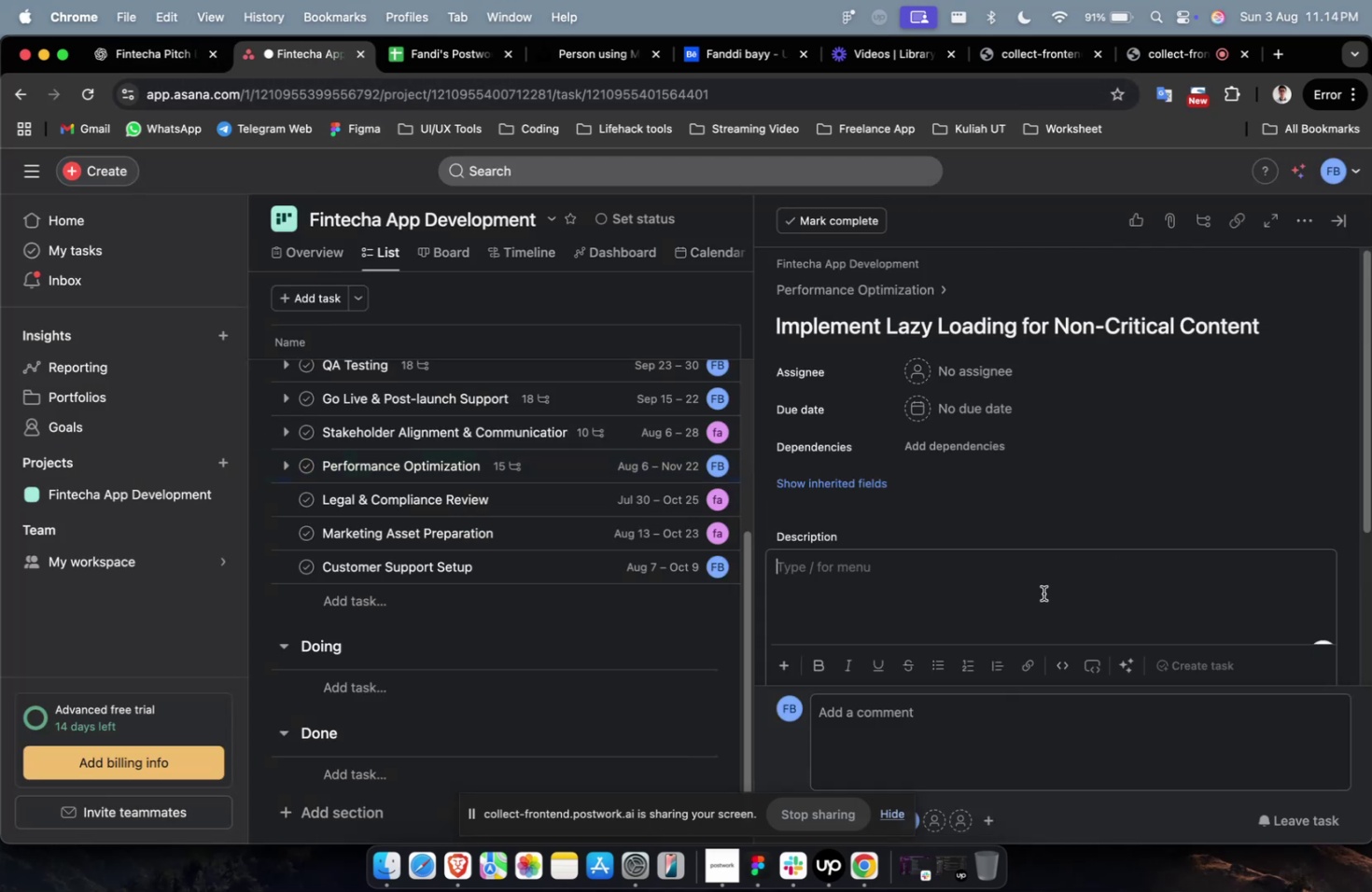 
key(Meta+V)
 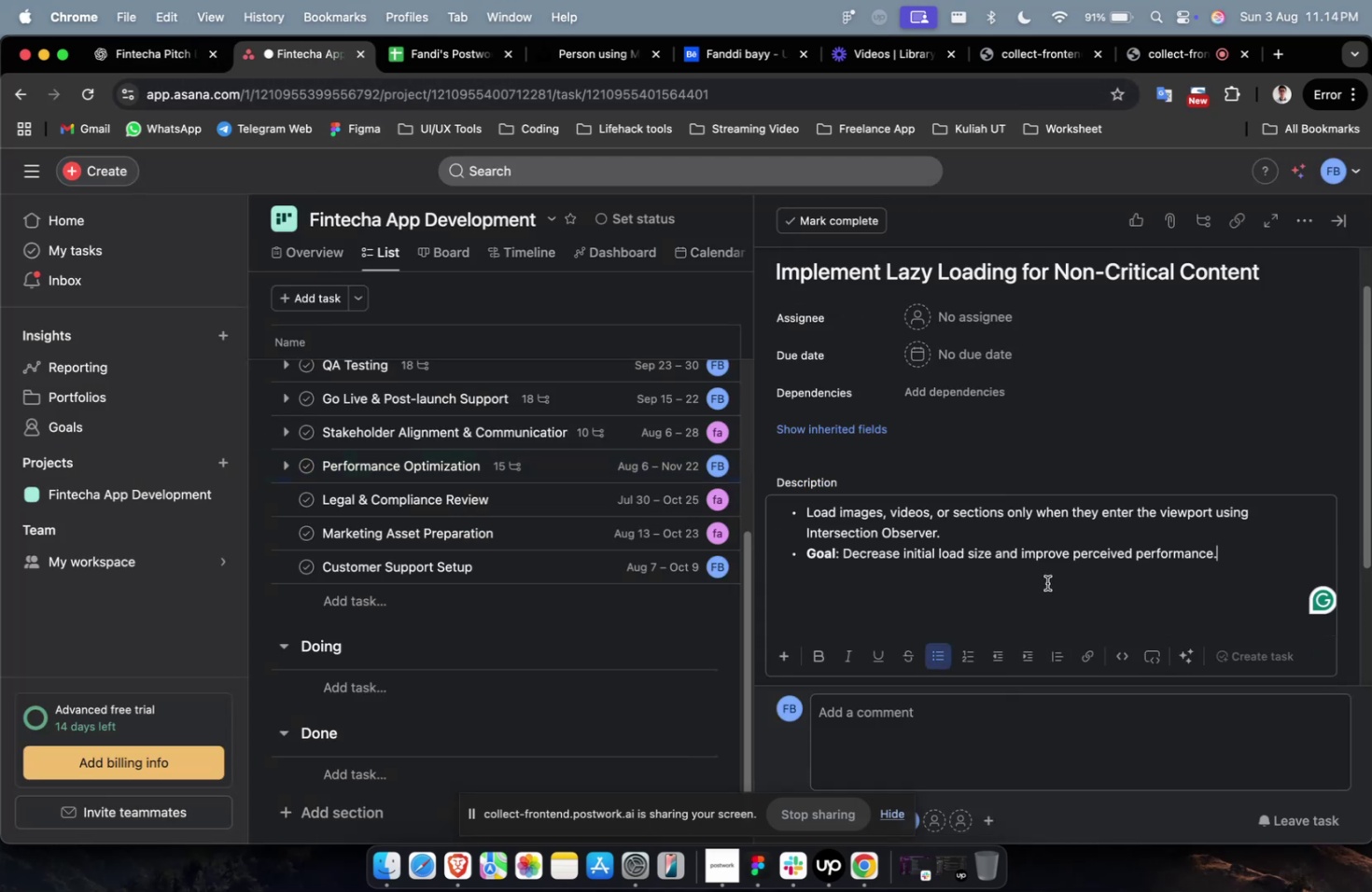 
scroll: coordinate [1046, 582], scroll_direction: up, amount: 22.0
 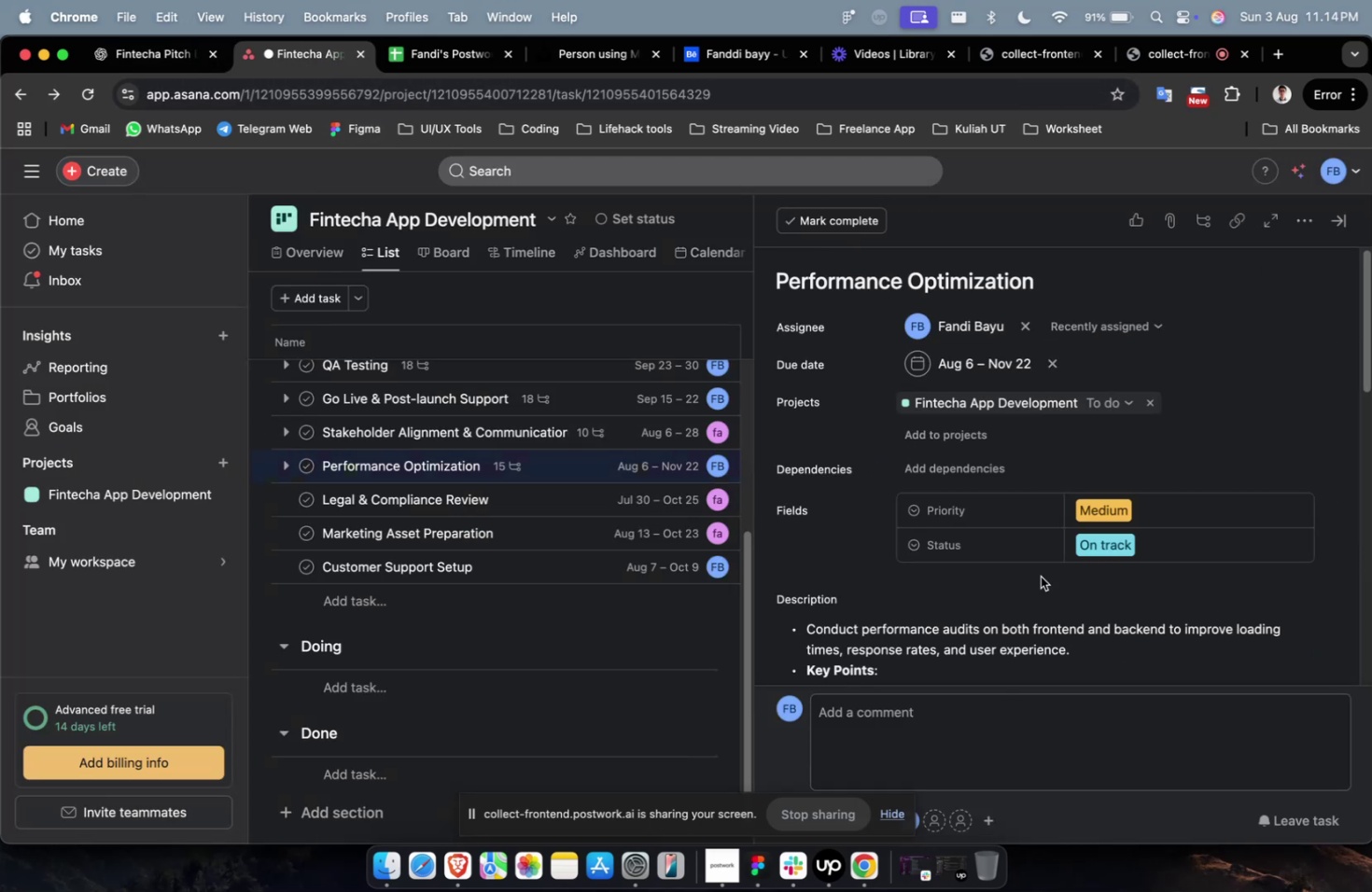 
scroll: coordinate [1039, 567], scroll_direction: down, amount: 28.0
 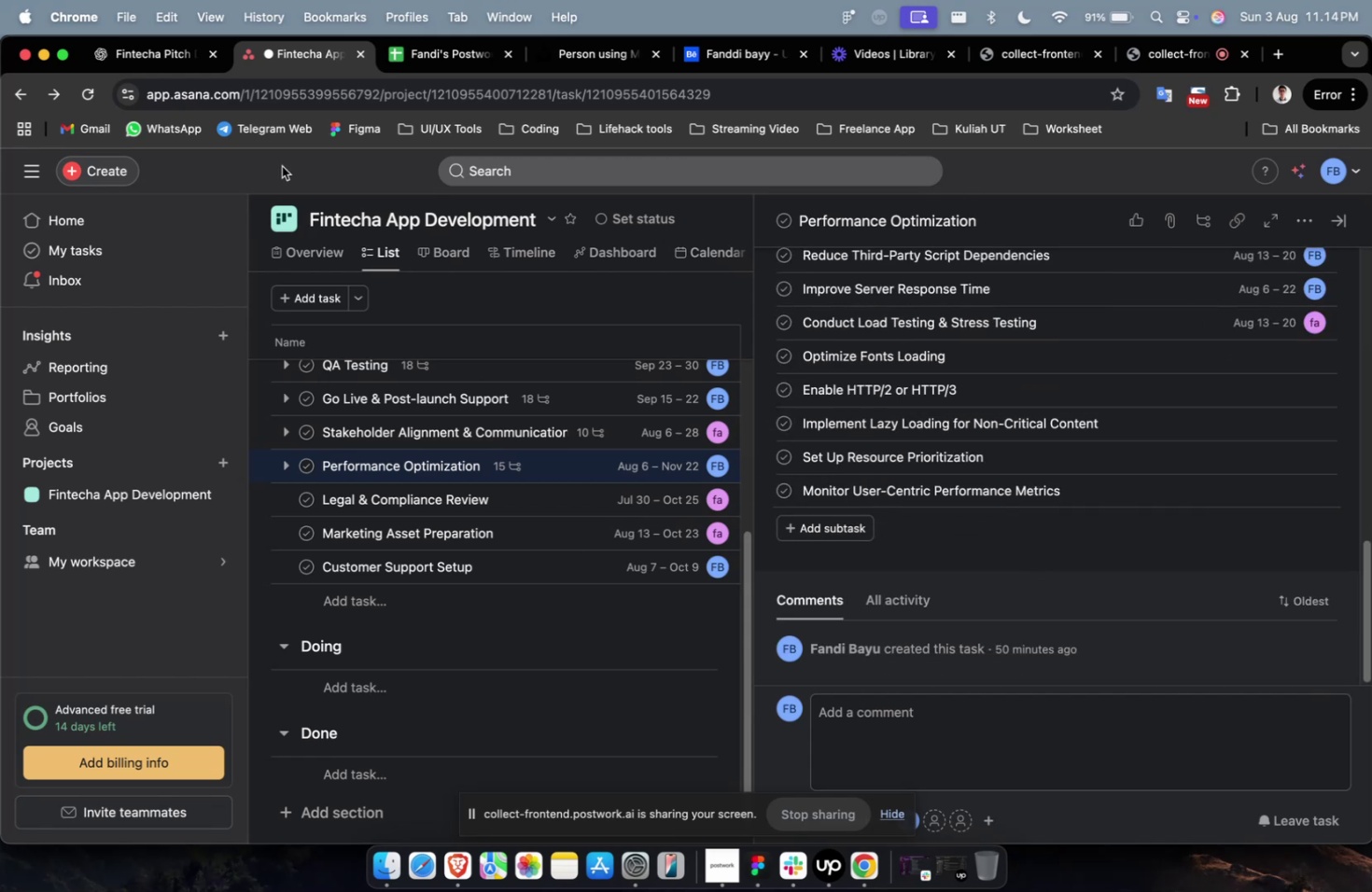 
left_click([157, 64])
 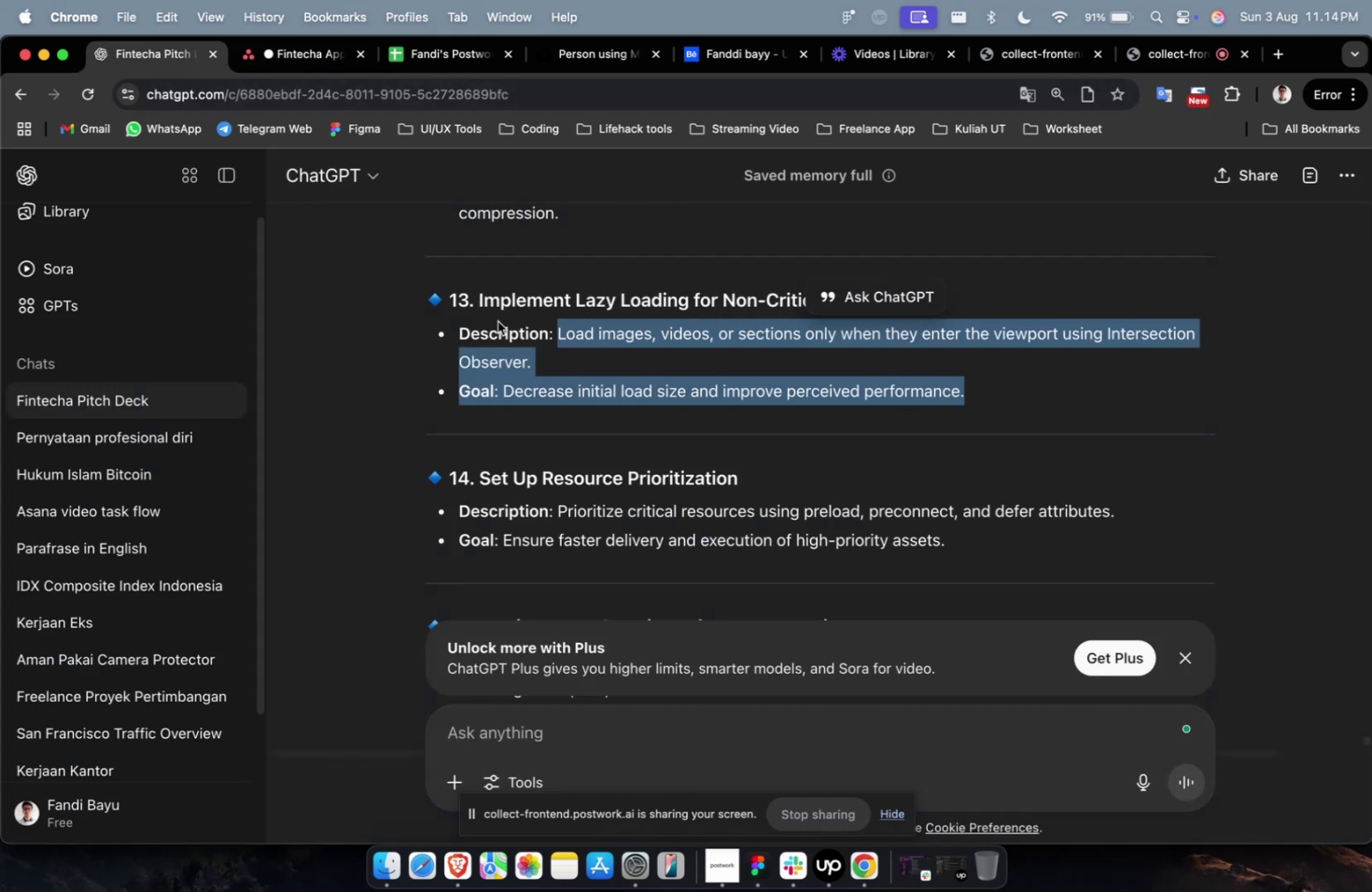 
scroll: coordinate [514, 332], scroll_direction: up, amount: 5.0
 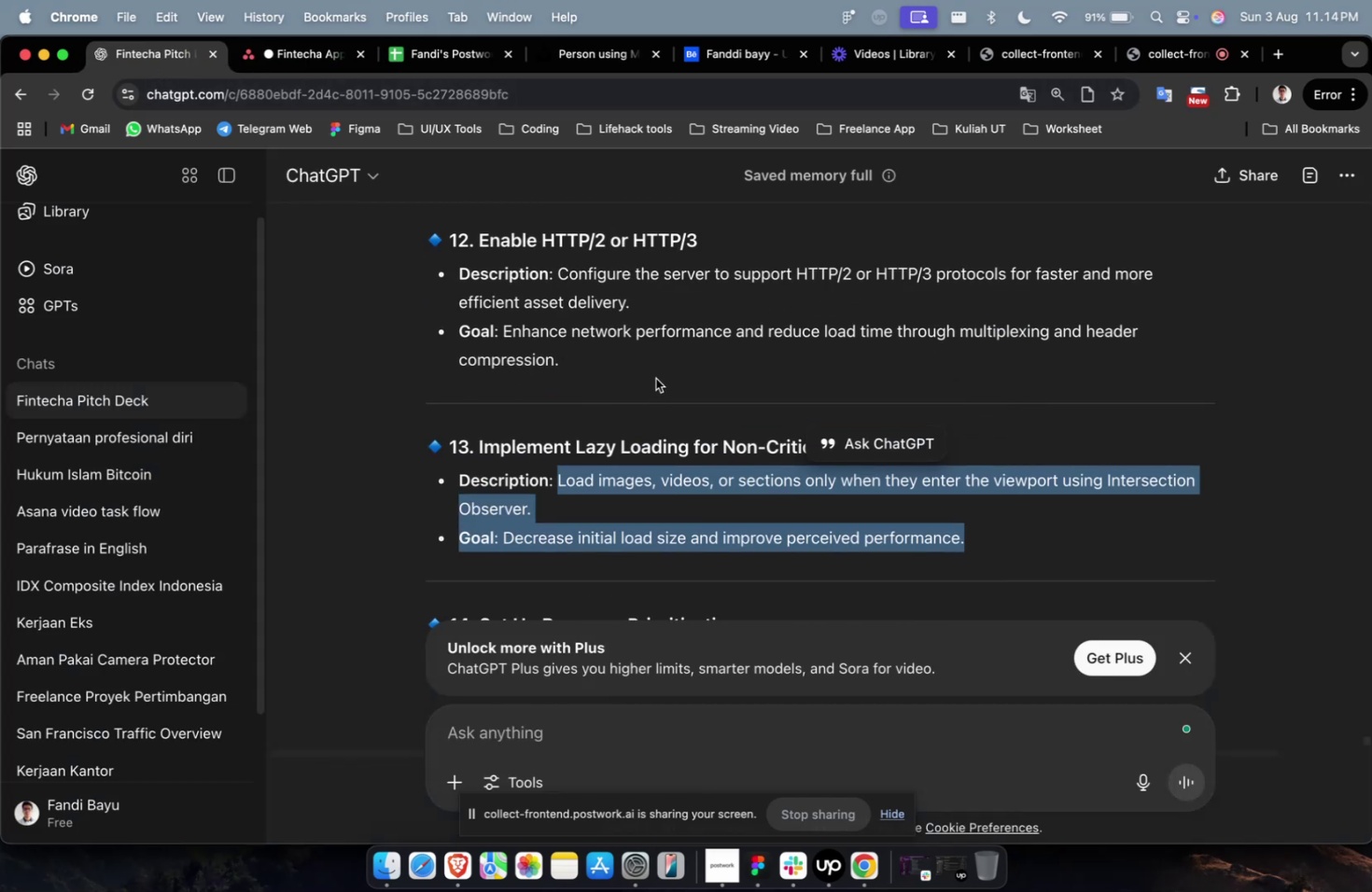 
left_click_drag(start_coordinate=[655, 377], to_coordinate=[557, 279])
 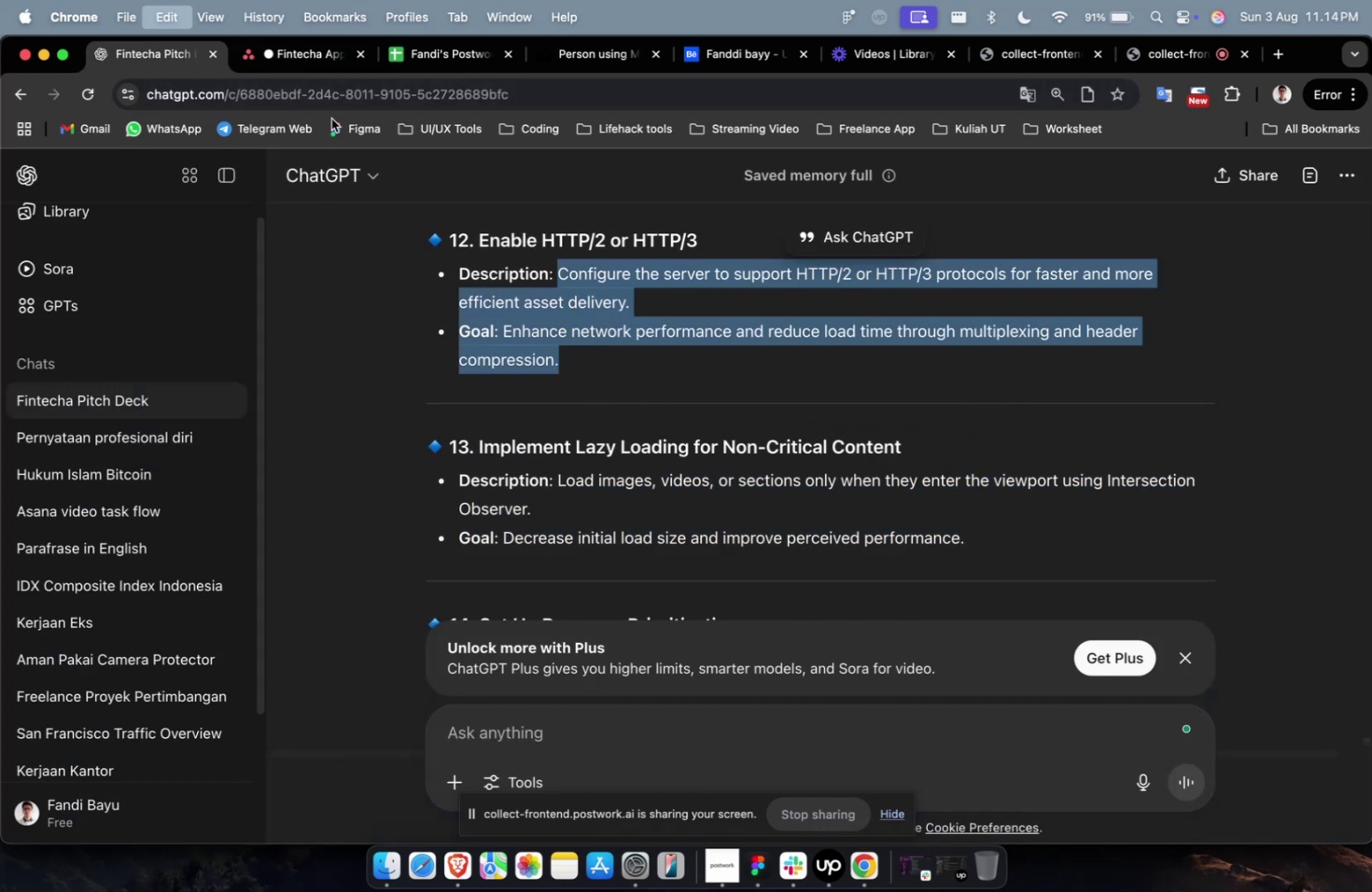 
key(Meta+C)
 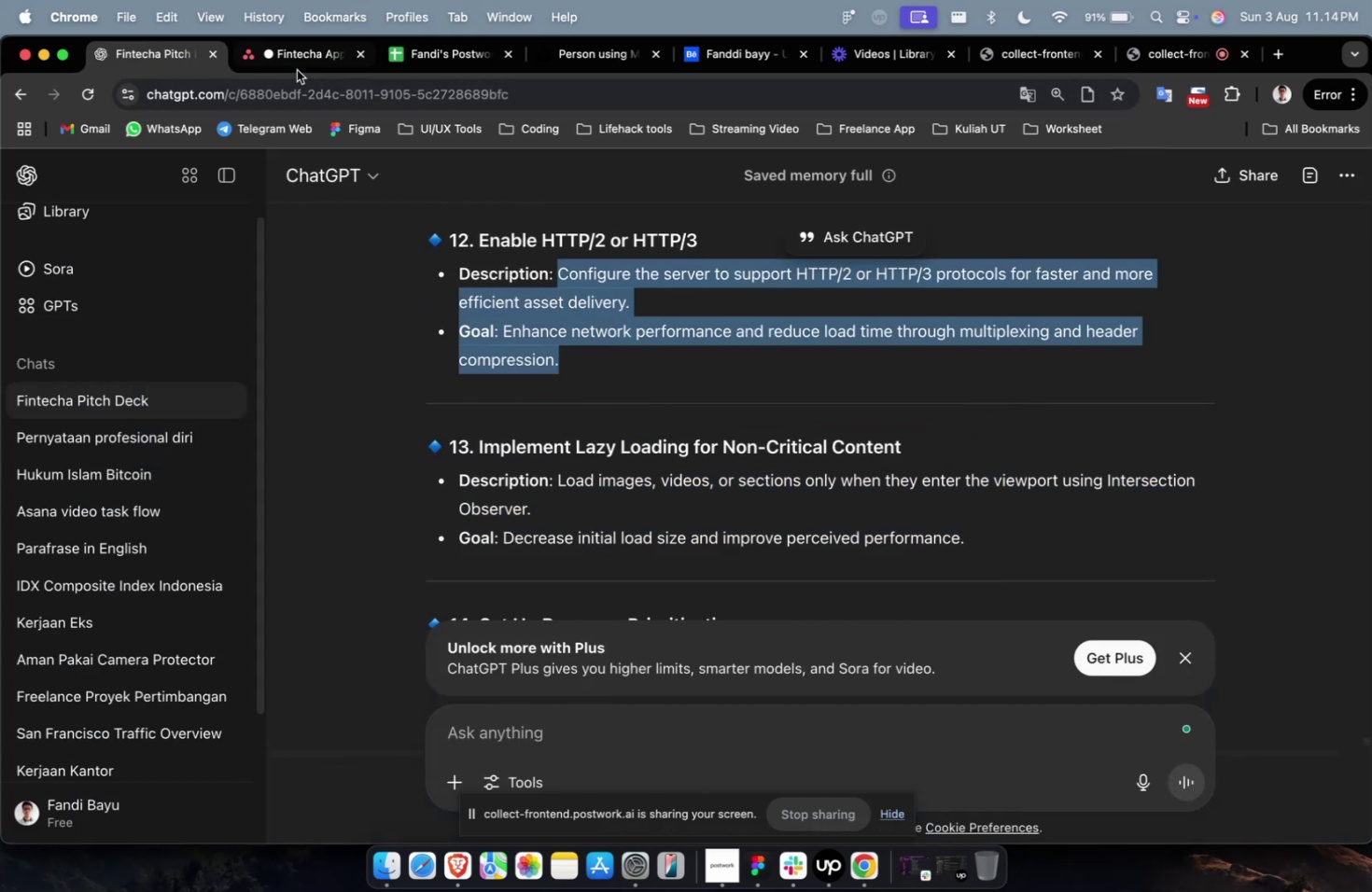 
left_click([297, 70])
 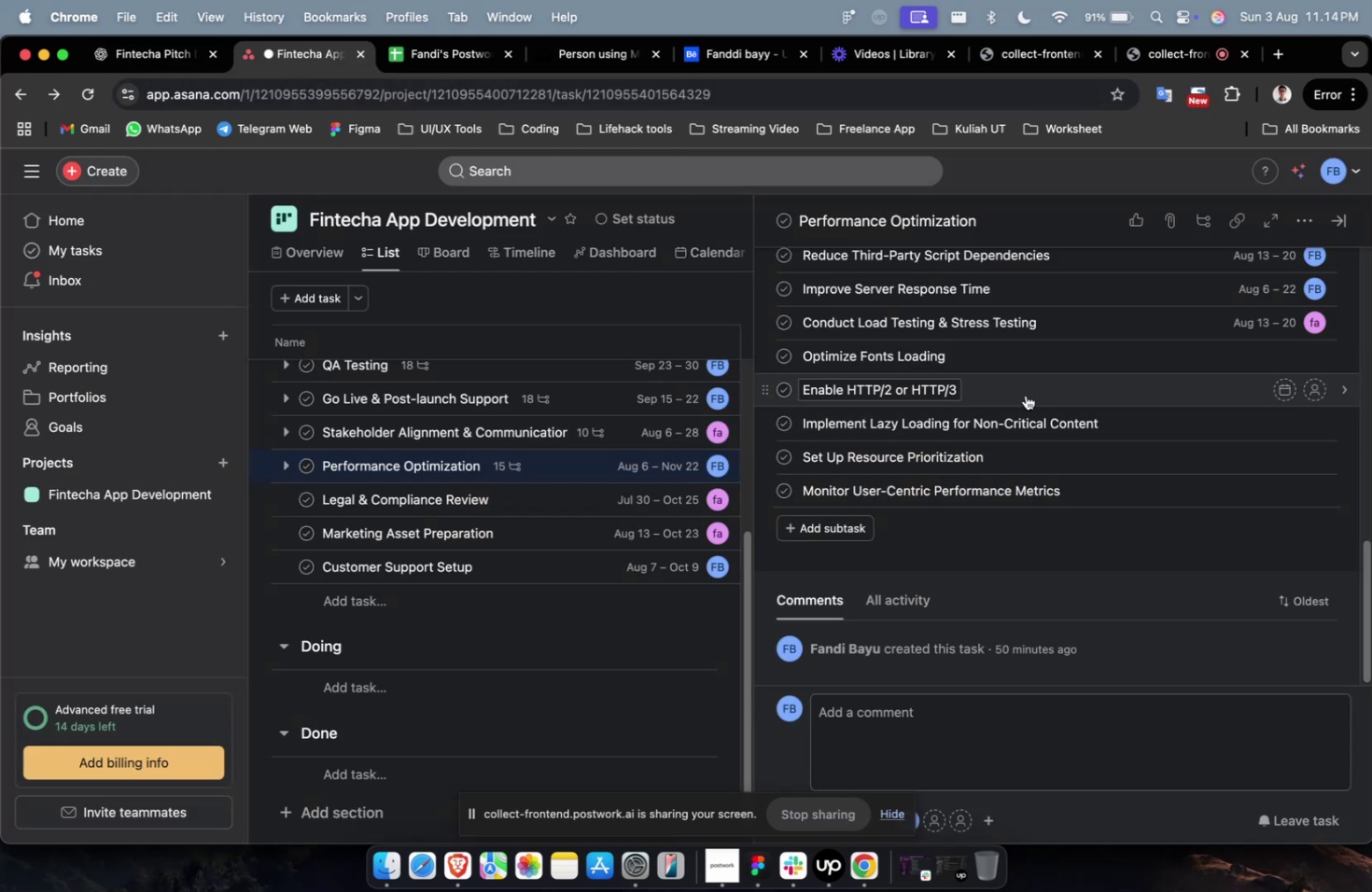 
left_click([1025, 395])
 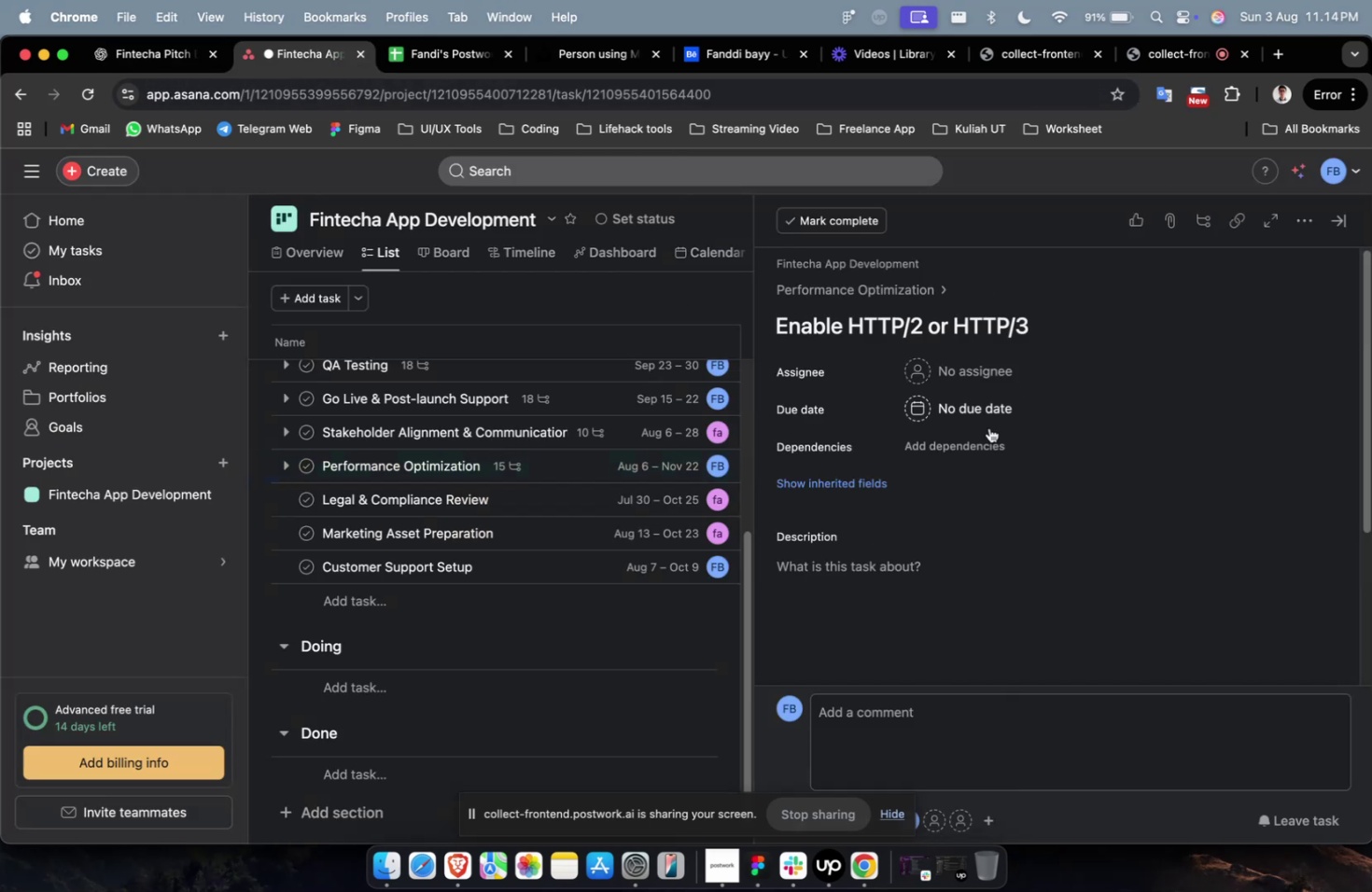 
left_click([895, 601])
 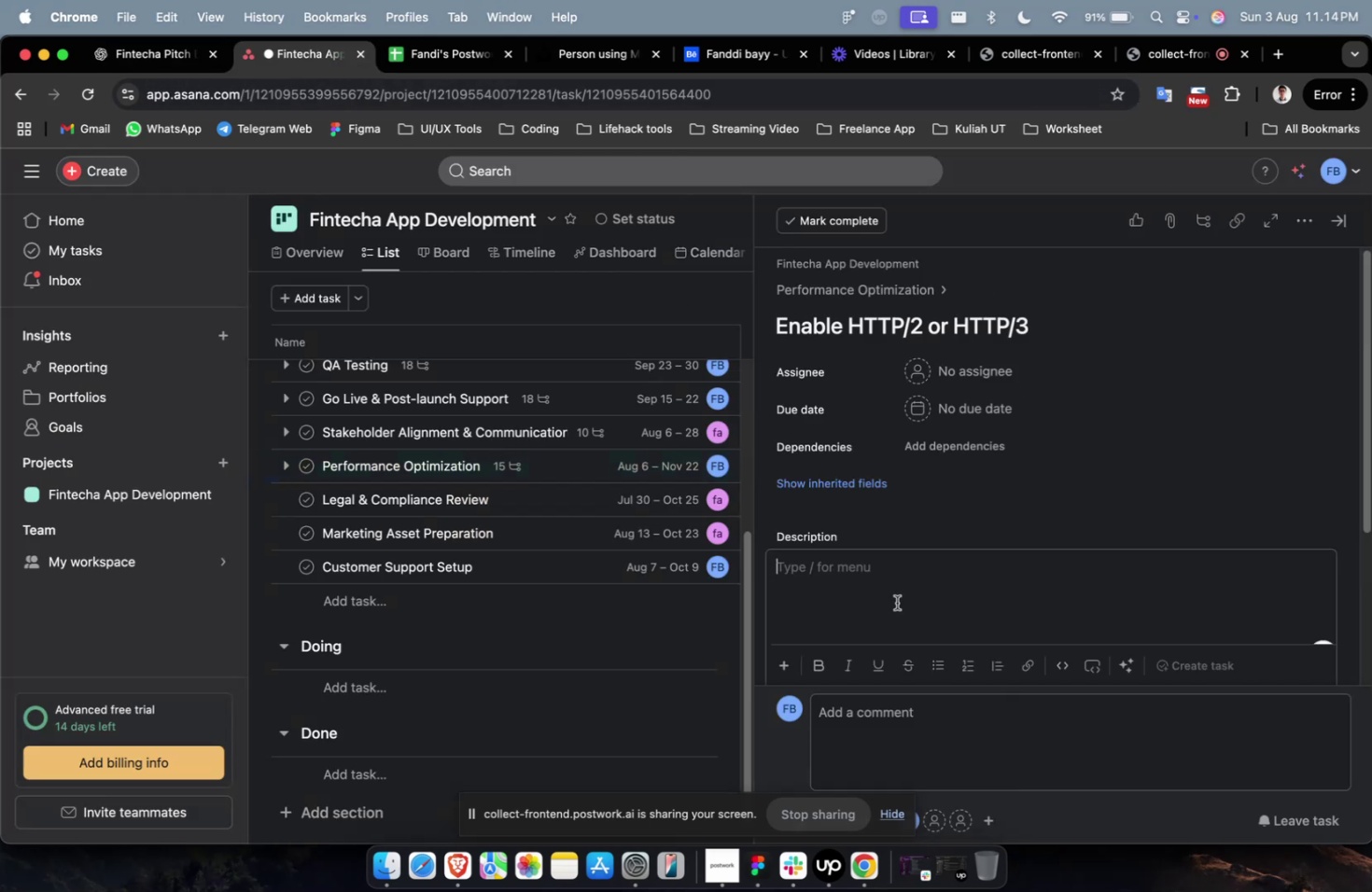 
key(Meta+V)
 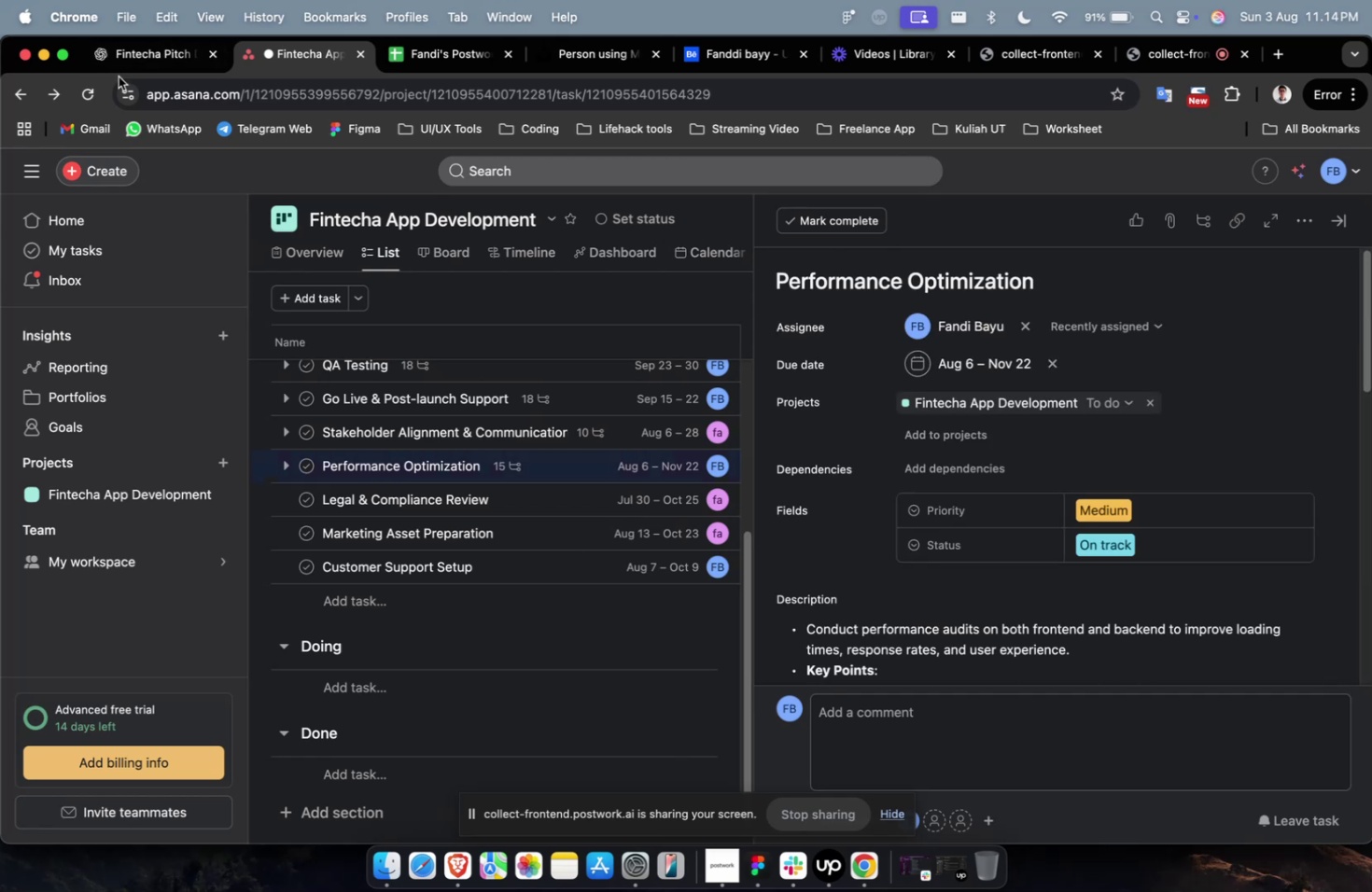 
double_click([132, 69])
 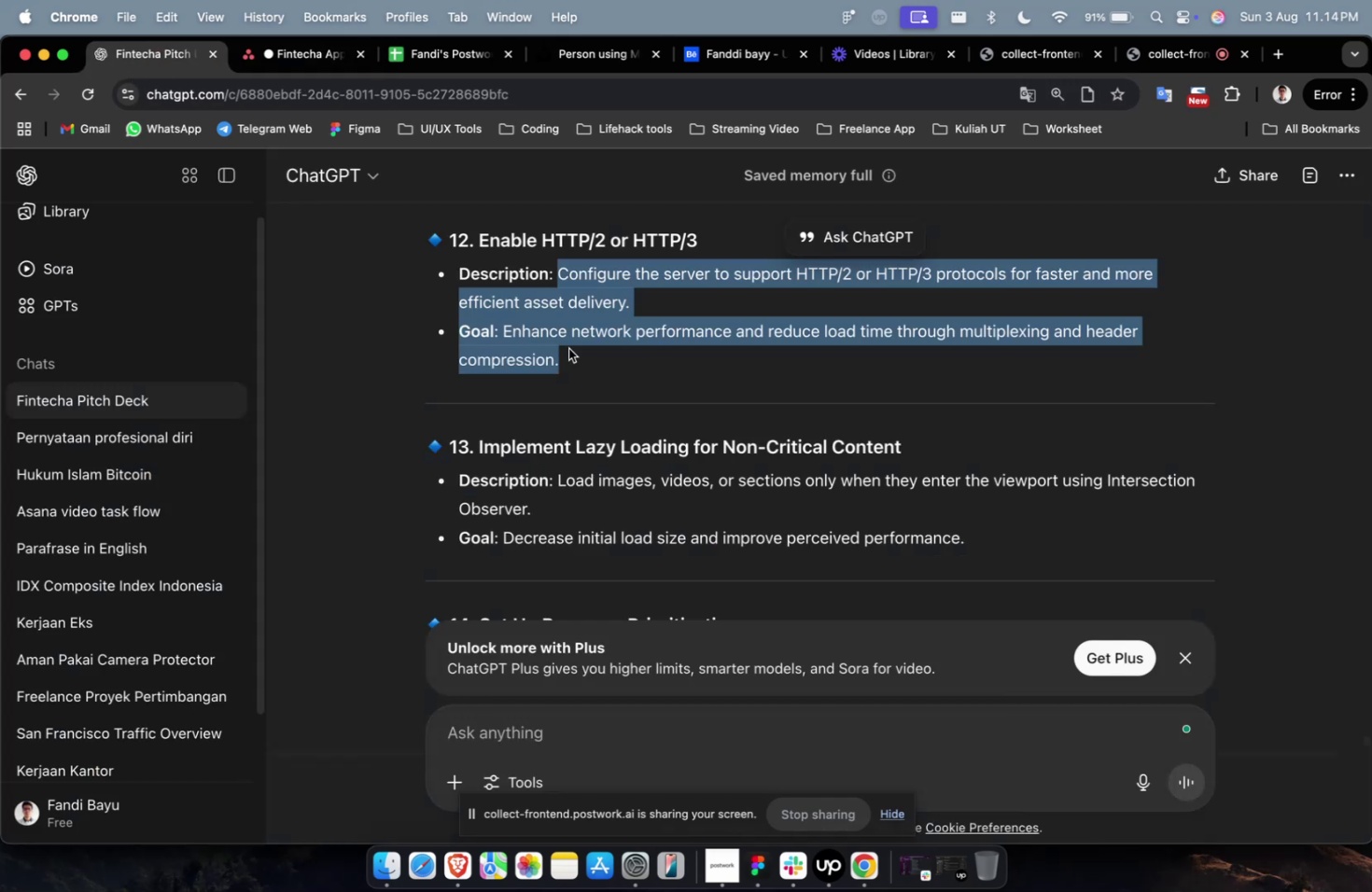 
scroll: coordinate [568, 348], scroll_direction: up, amount: 11.0
 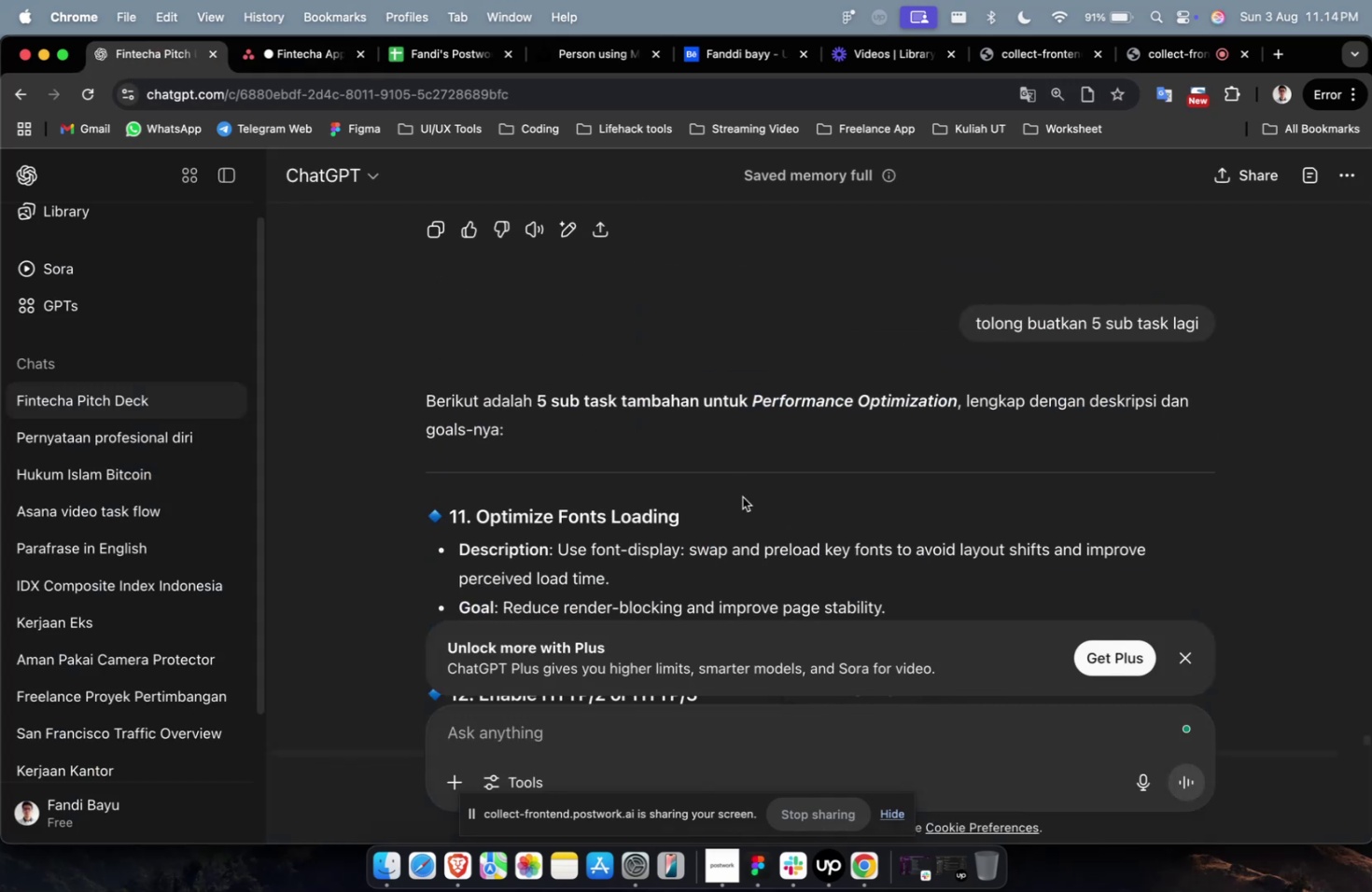 
scroll: coordinate [742, 497], scroll_direction: down, amount: 4.0
 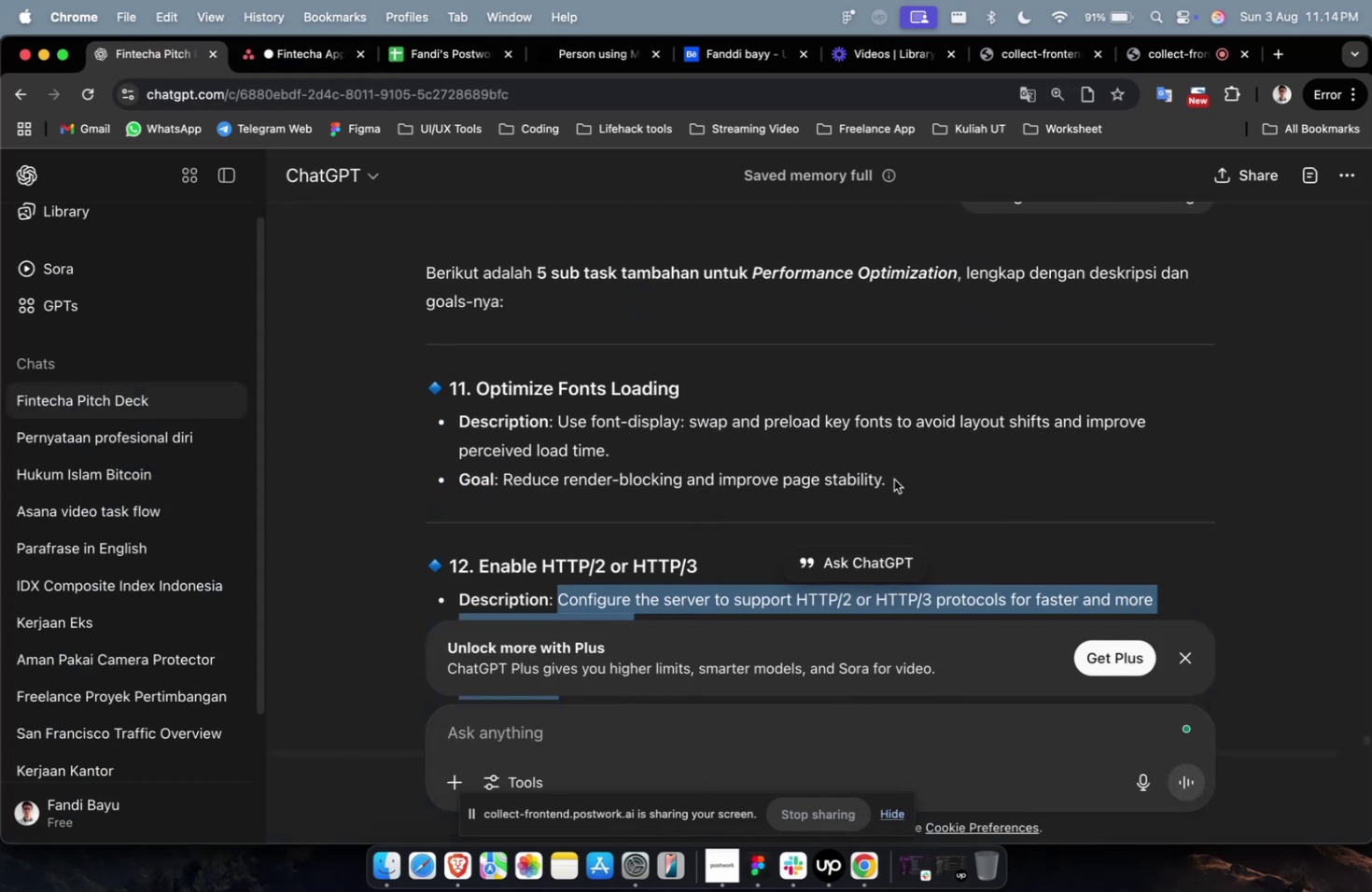 
left_click_drag(start_coordinate=[899, 477], to_coordinate=[553, 415])
 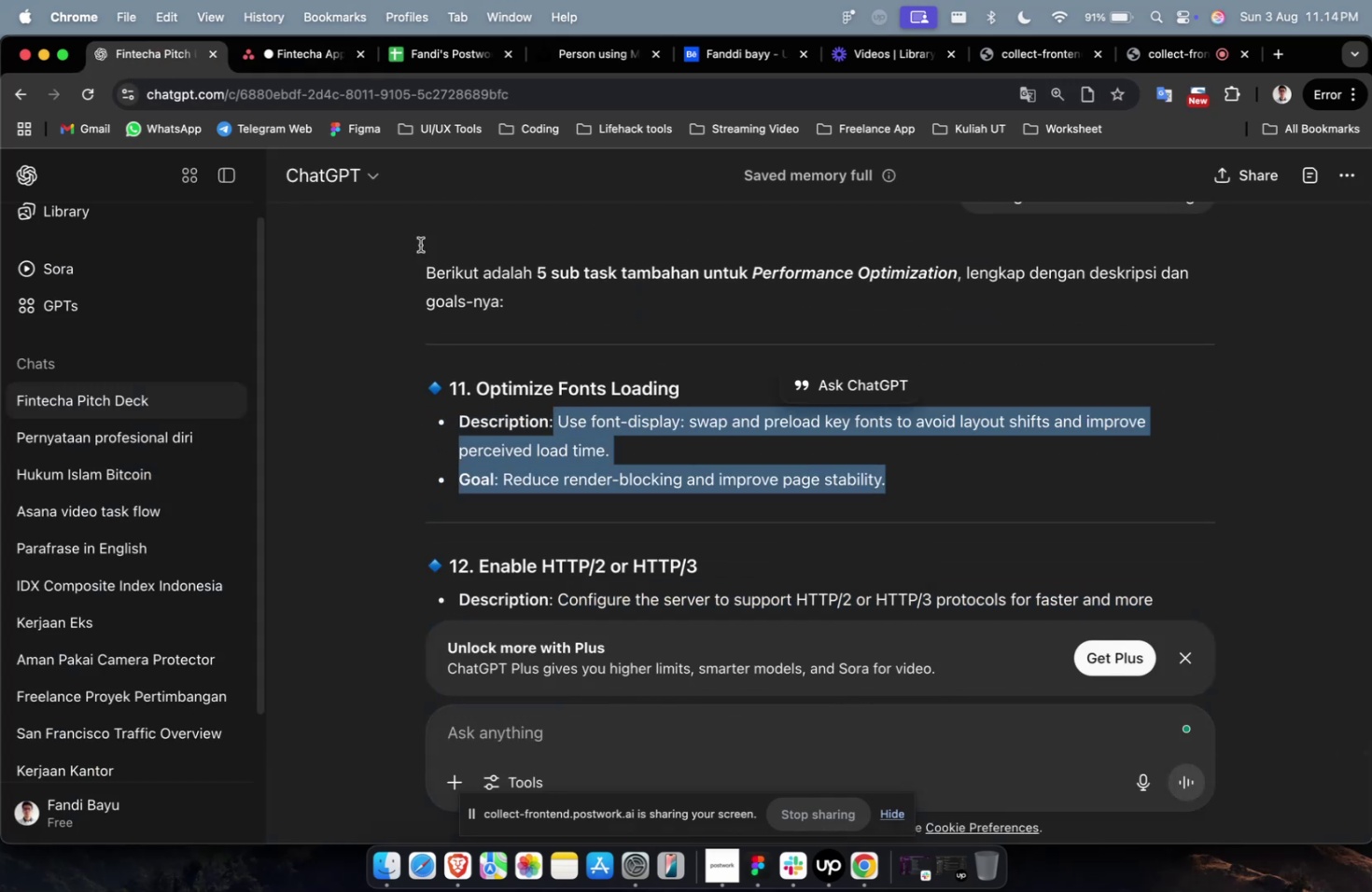 
key(Meta+C)
 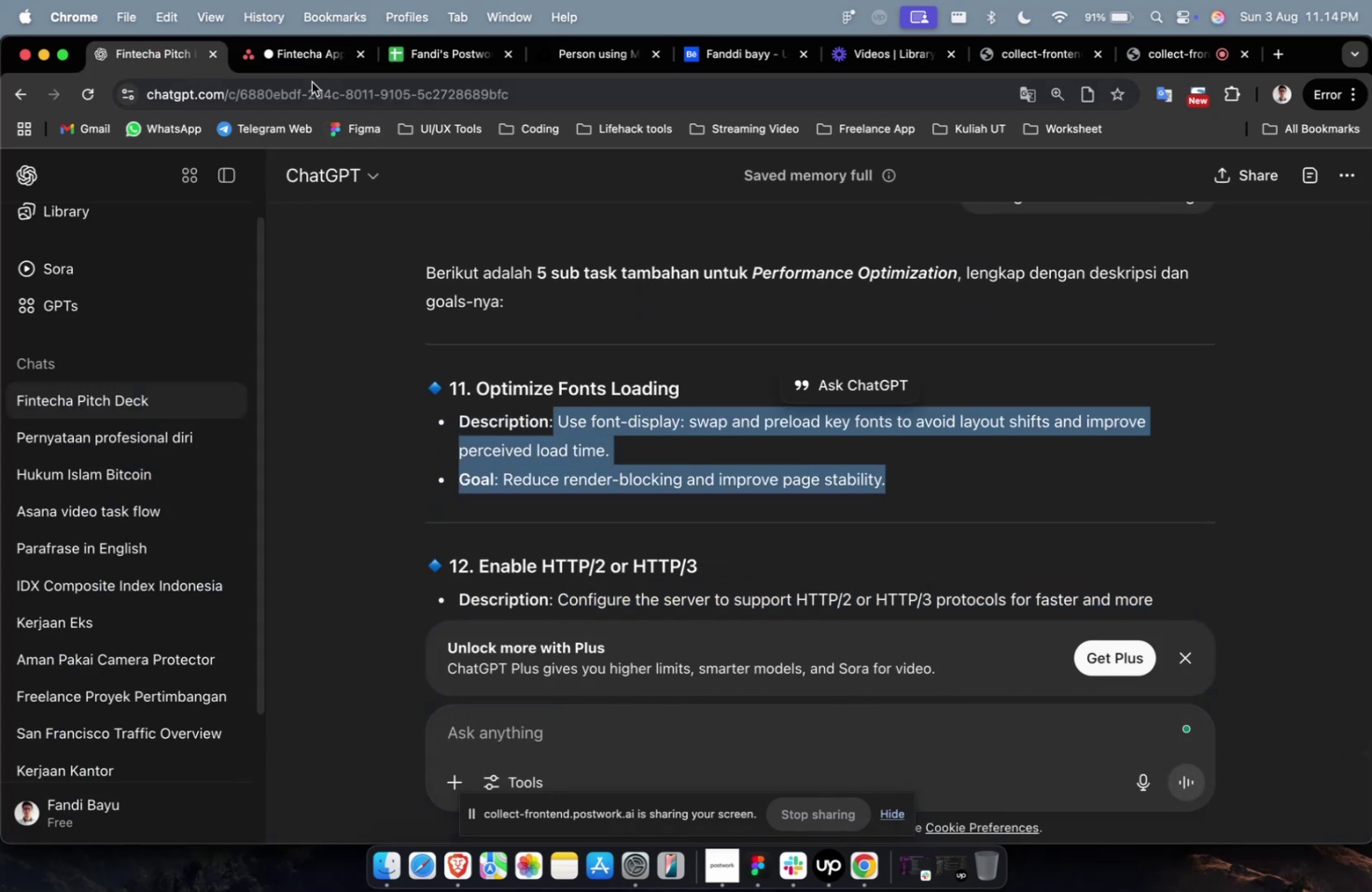 
left_click([312, 82])
 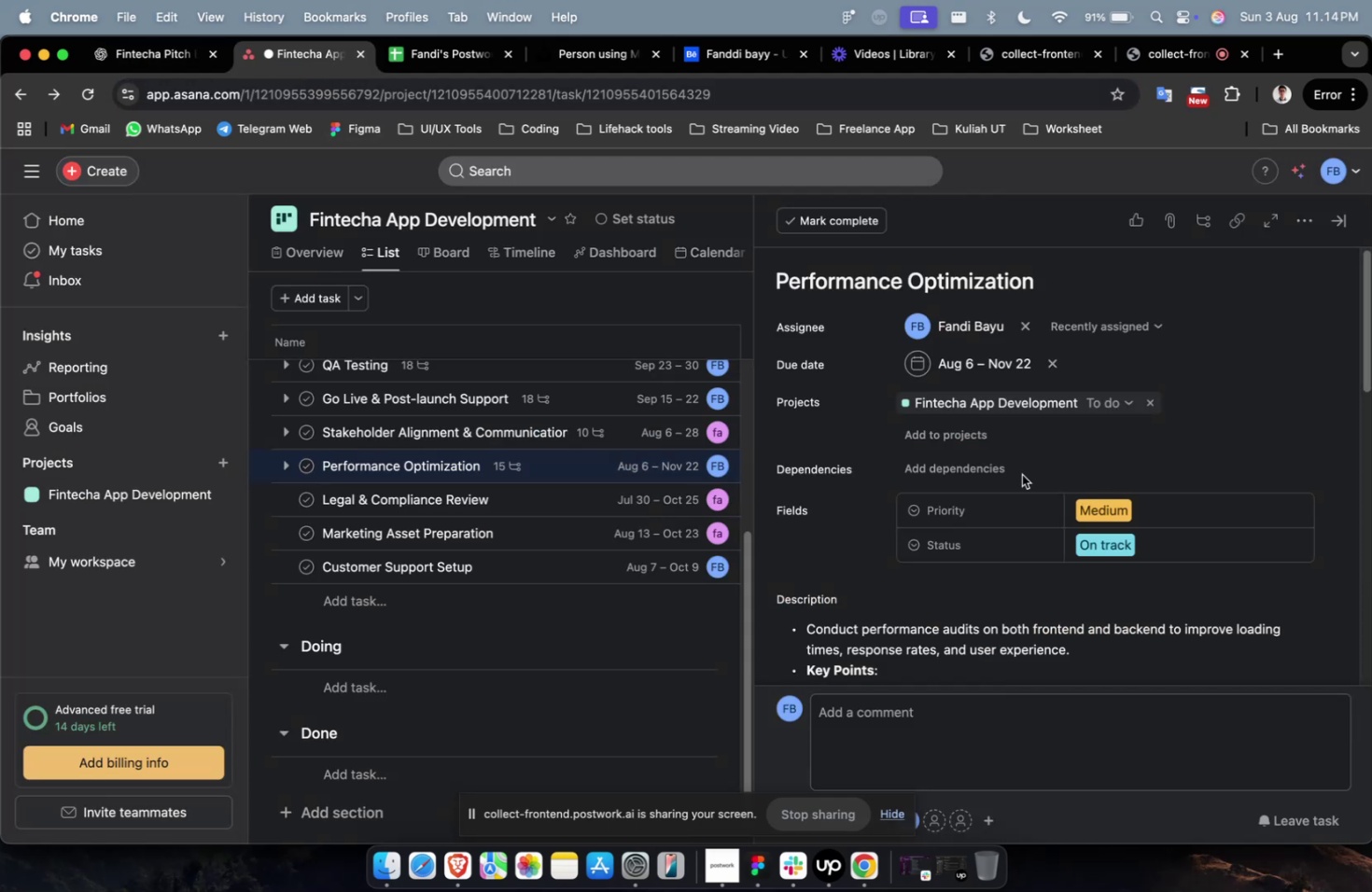 
scroll: coordinate [1082, 572], scroll_direction: down, amount: 18.0
 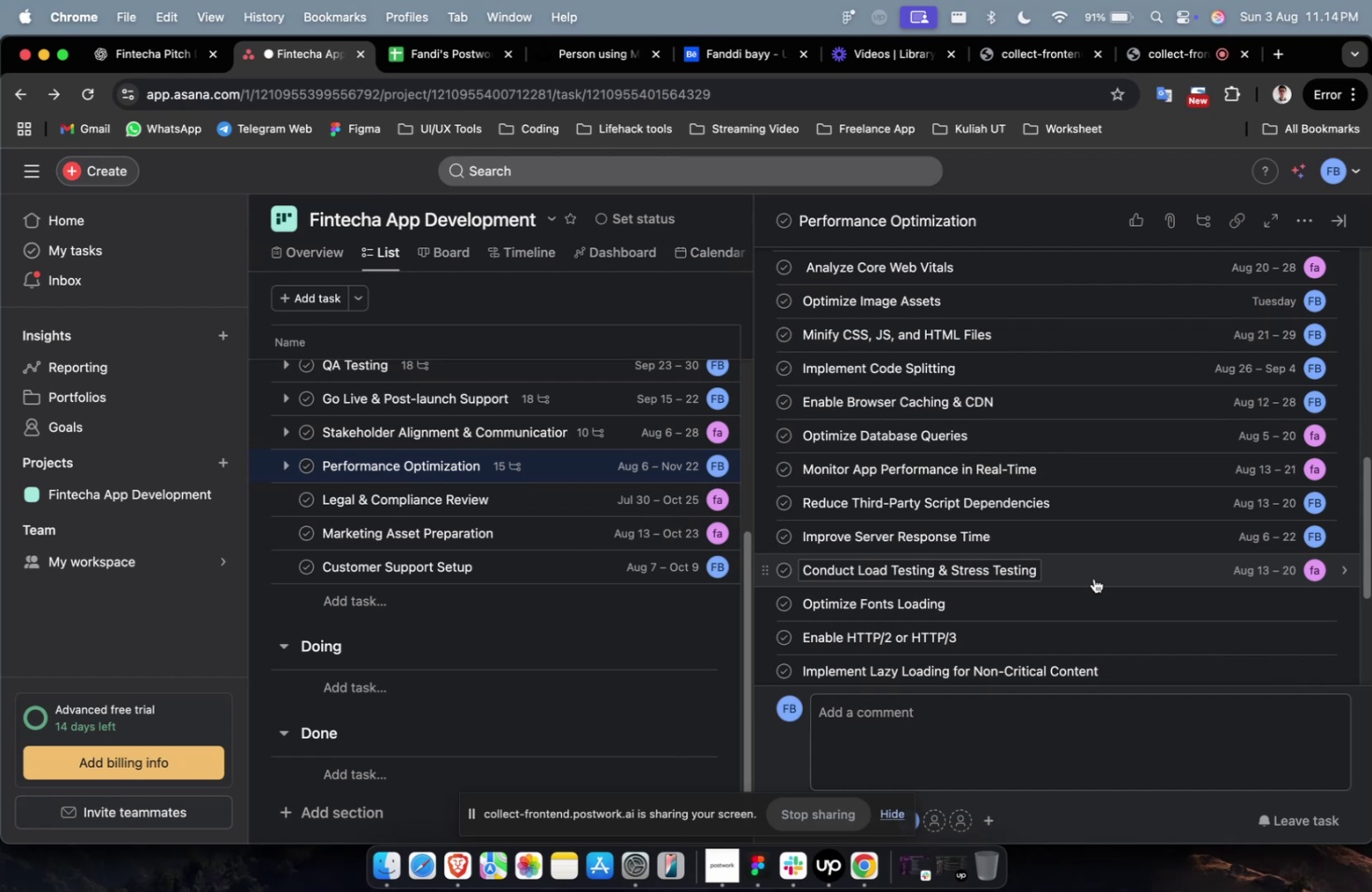 
left_click([1094, 575])
 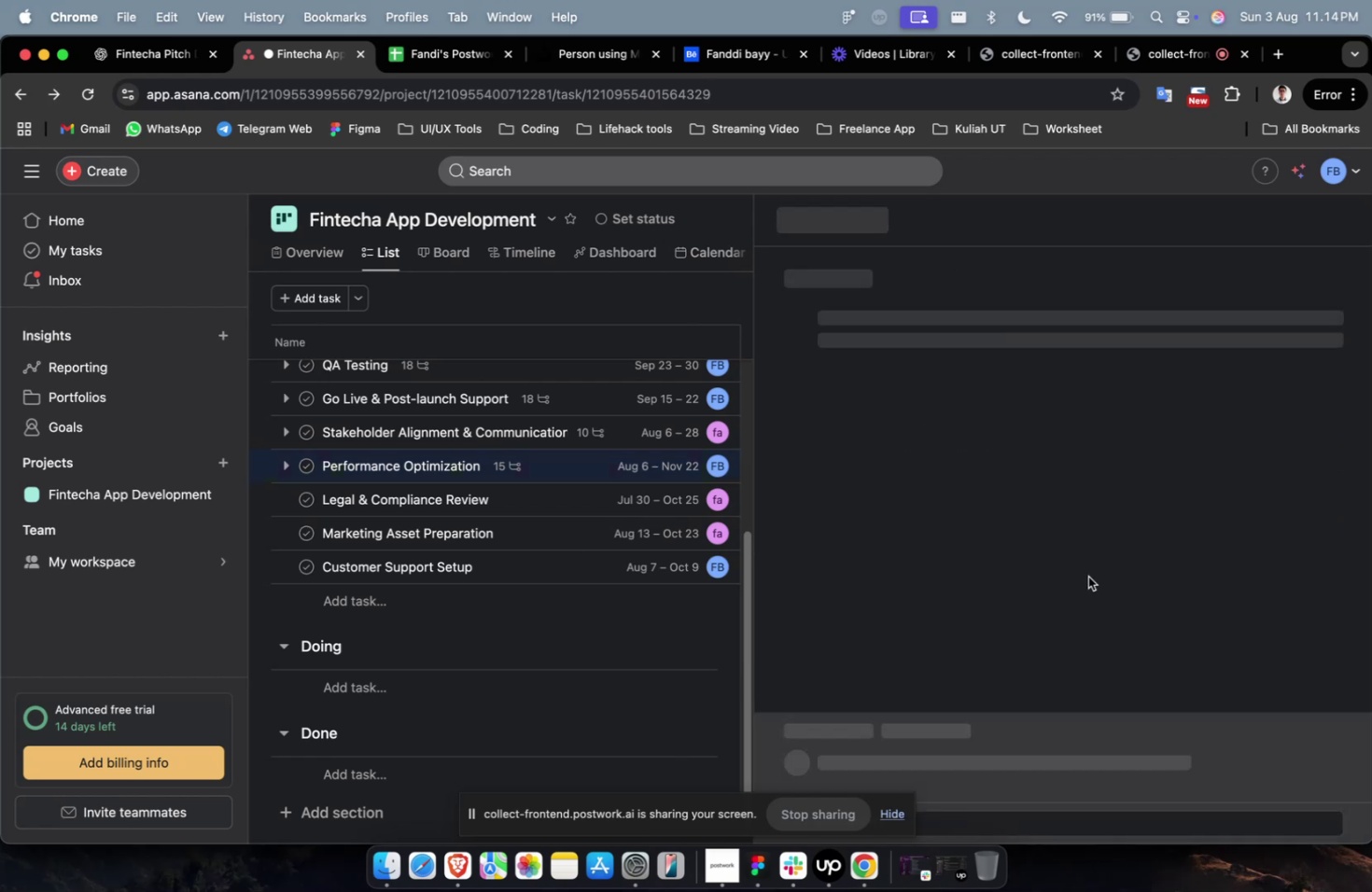 
scroll: coordinate [1087, 576], scroll_direction: down, amount: 31.0
 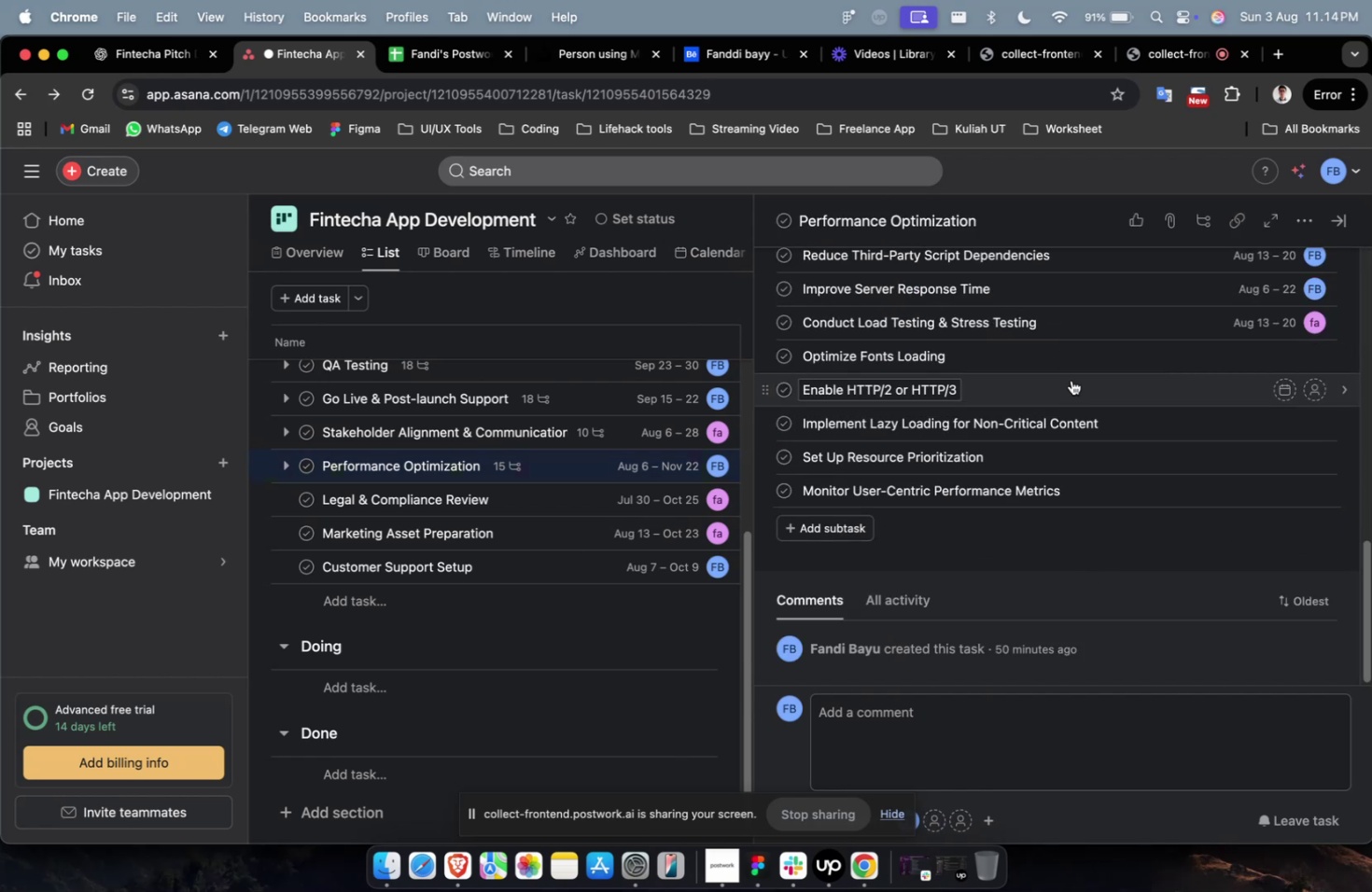 
left_click([1072, 372])
 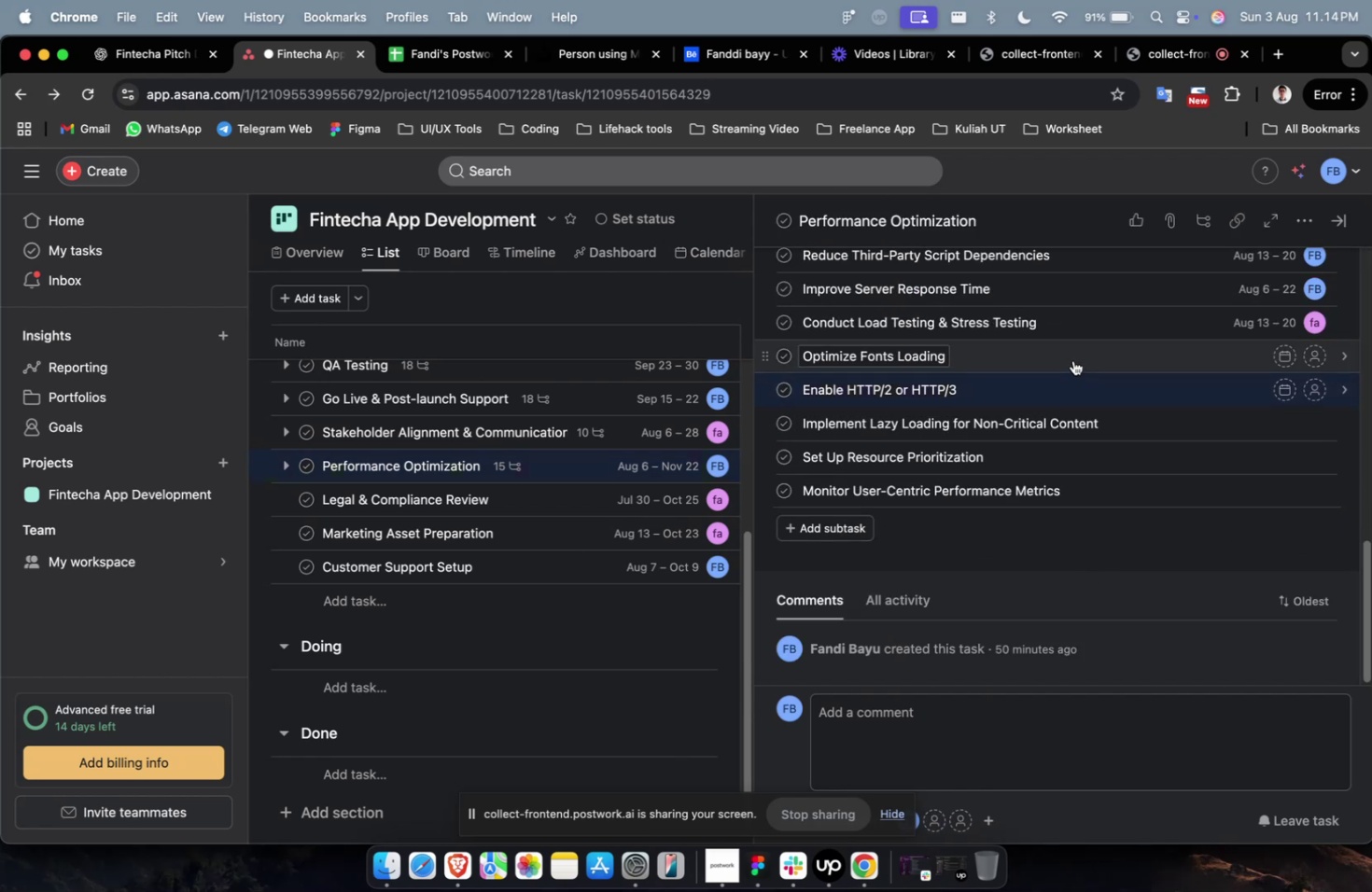 
left_click([1072, 360])
 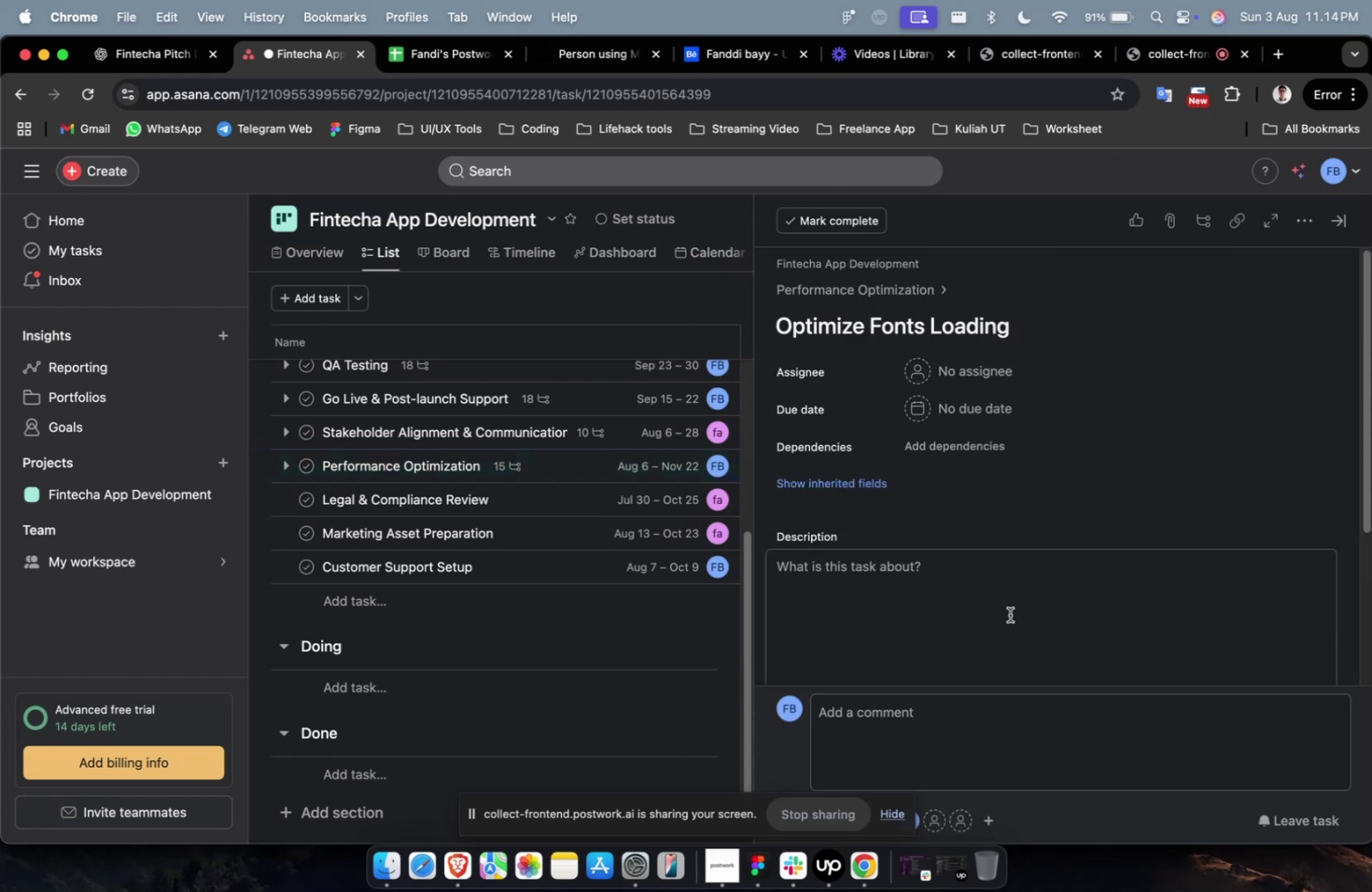 
left_click([1008, 616])
 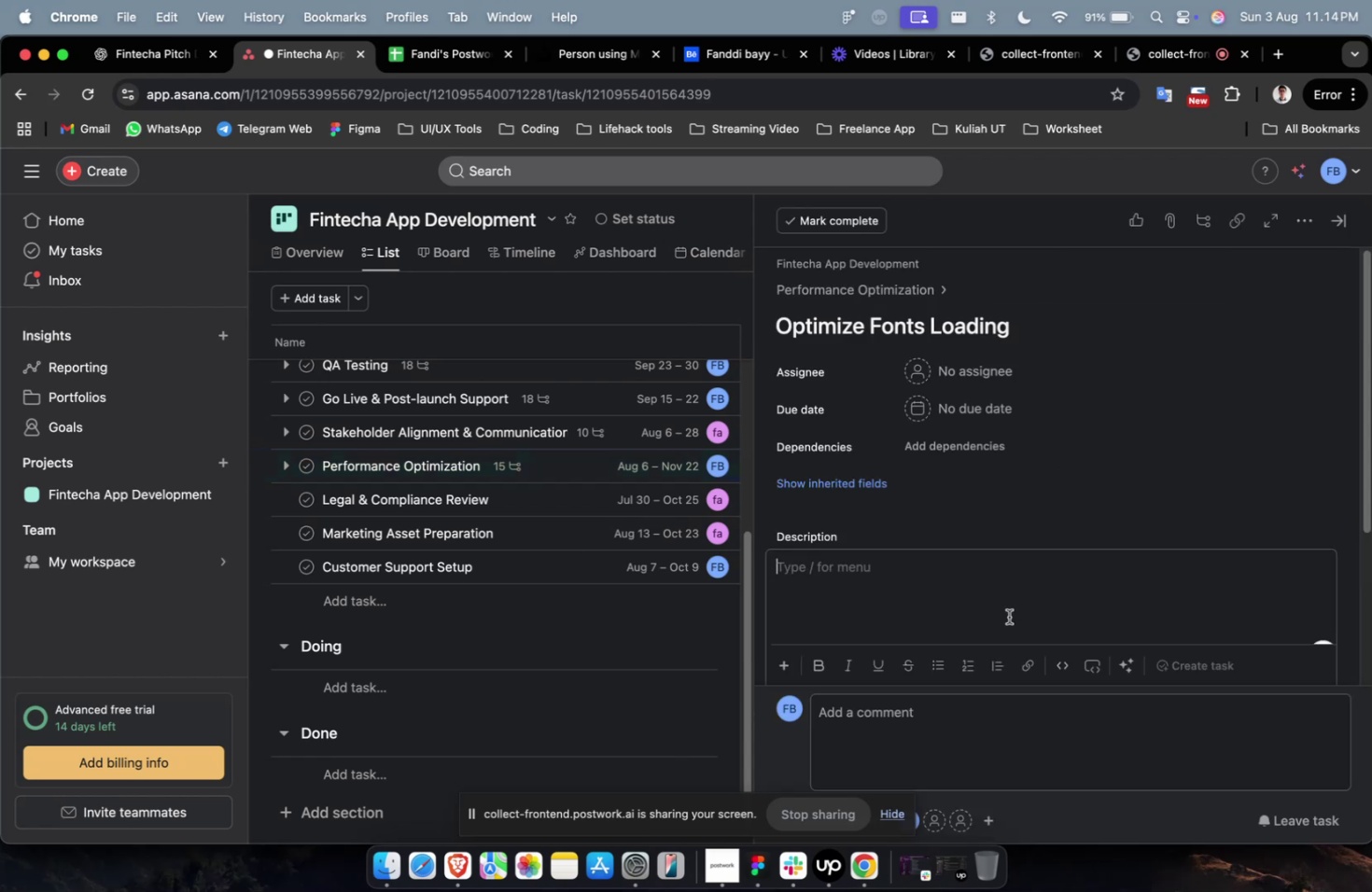 
key(Meta+CommandLeft)
 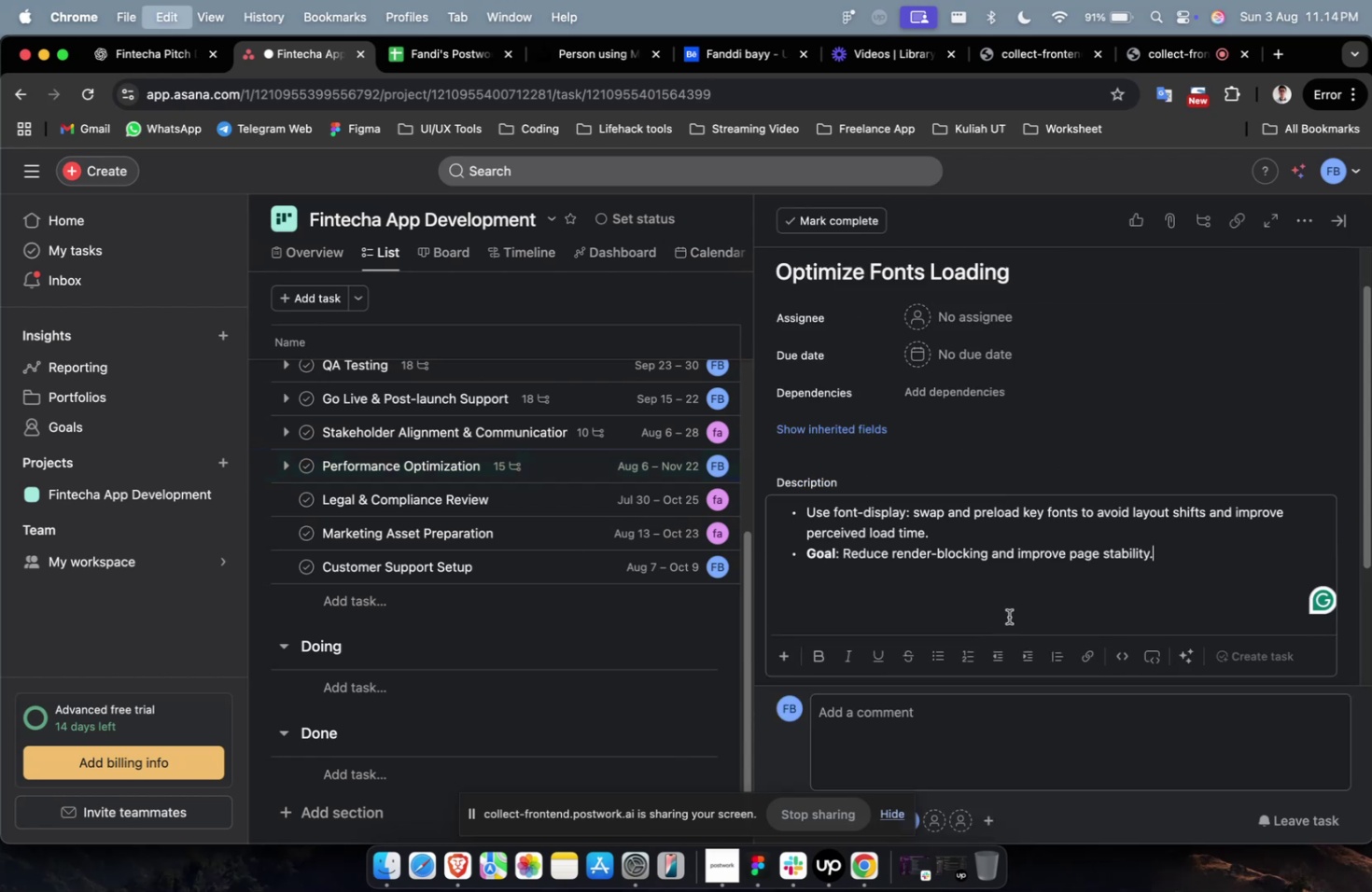 
key(Meta+V)
 